 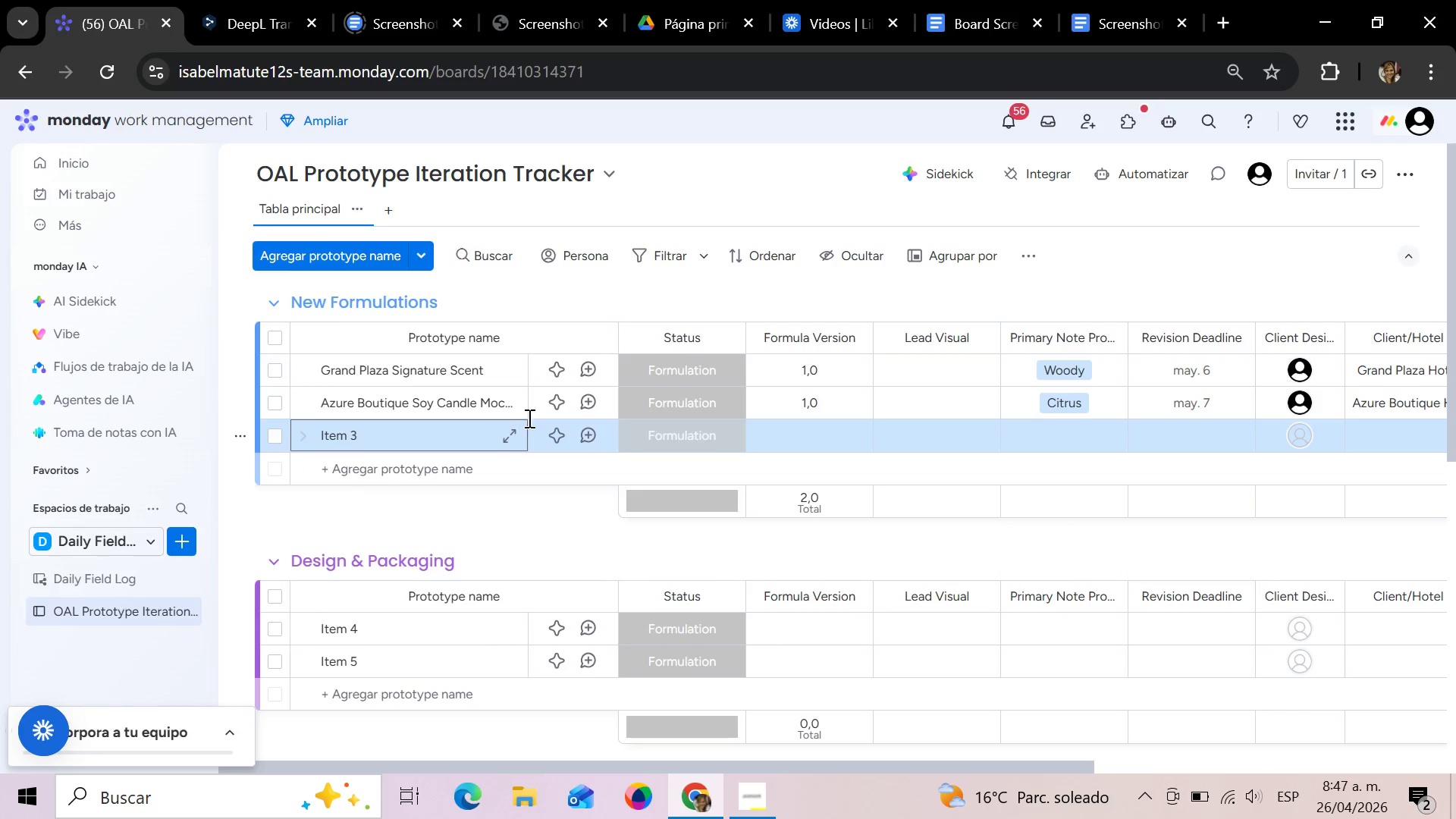 
hold_key(key=Backspace, duration=1.5)
 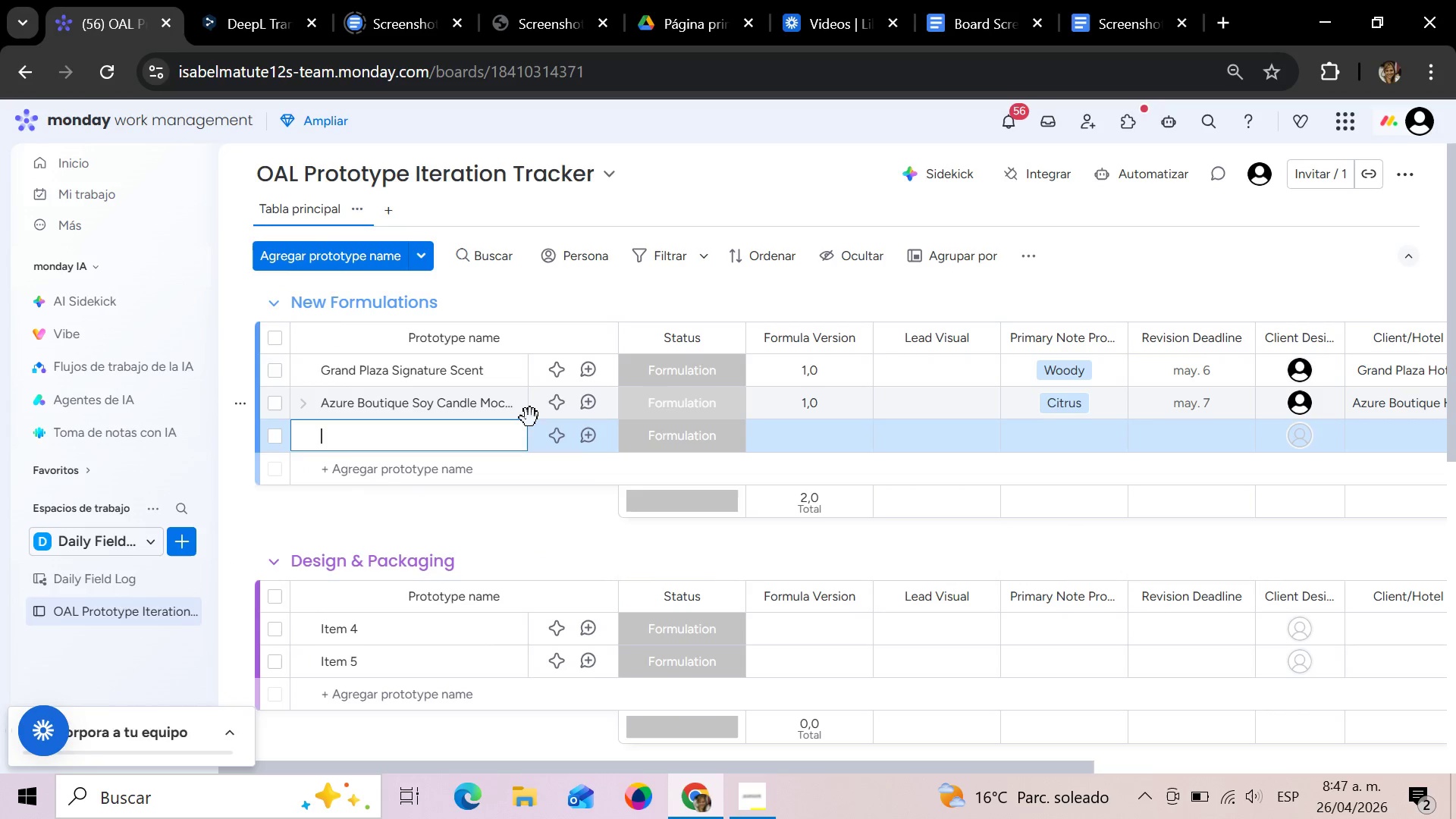 
hold_key(key=Backspace, duration=0.44)
 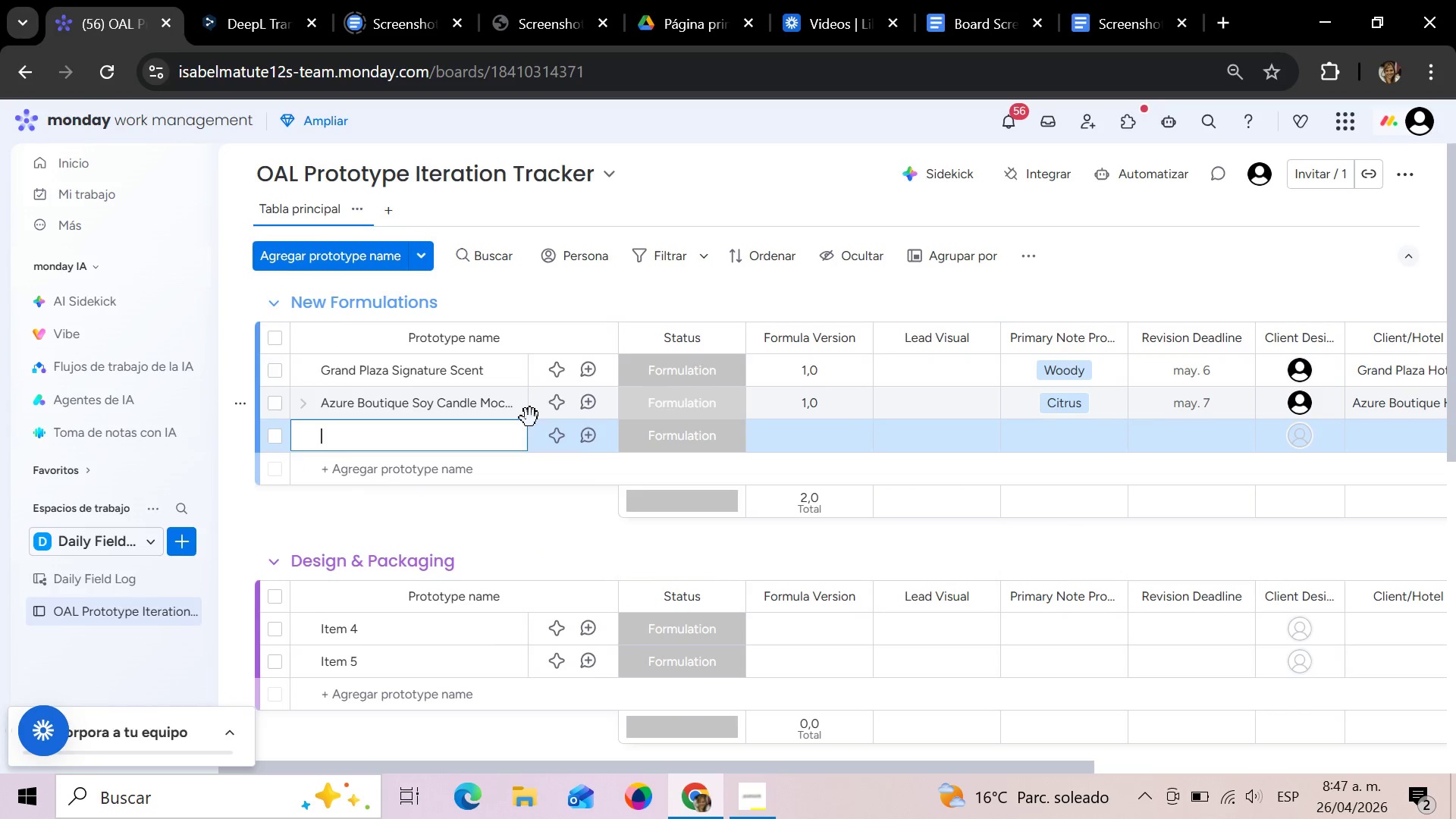 
key(Backspace)
type(Marabella)
 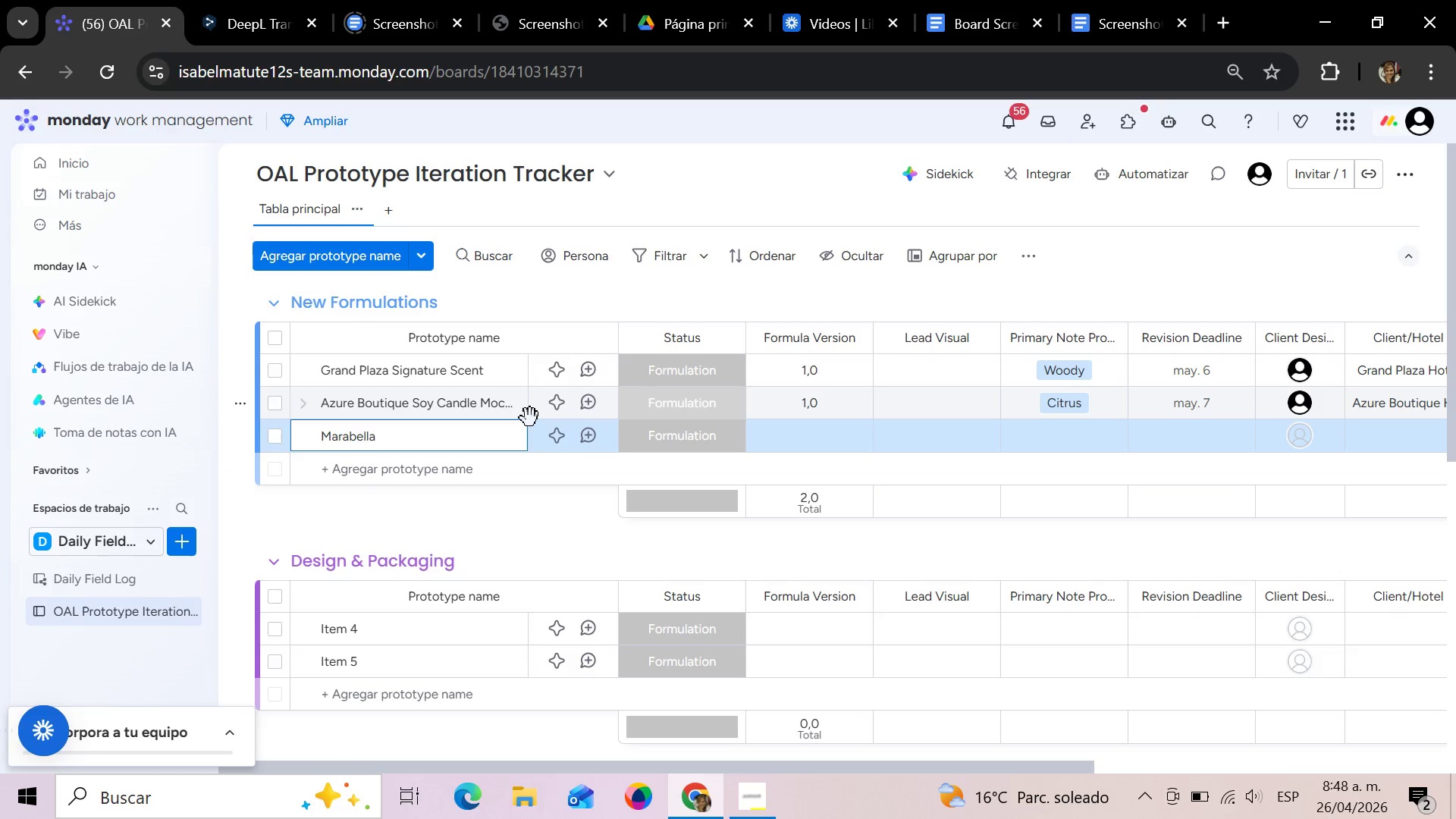 
type( Lobby )
 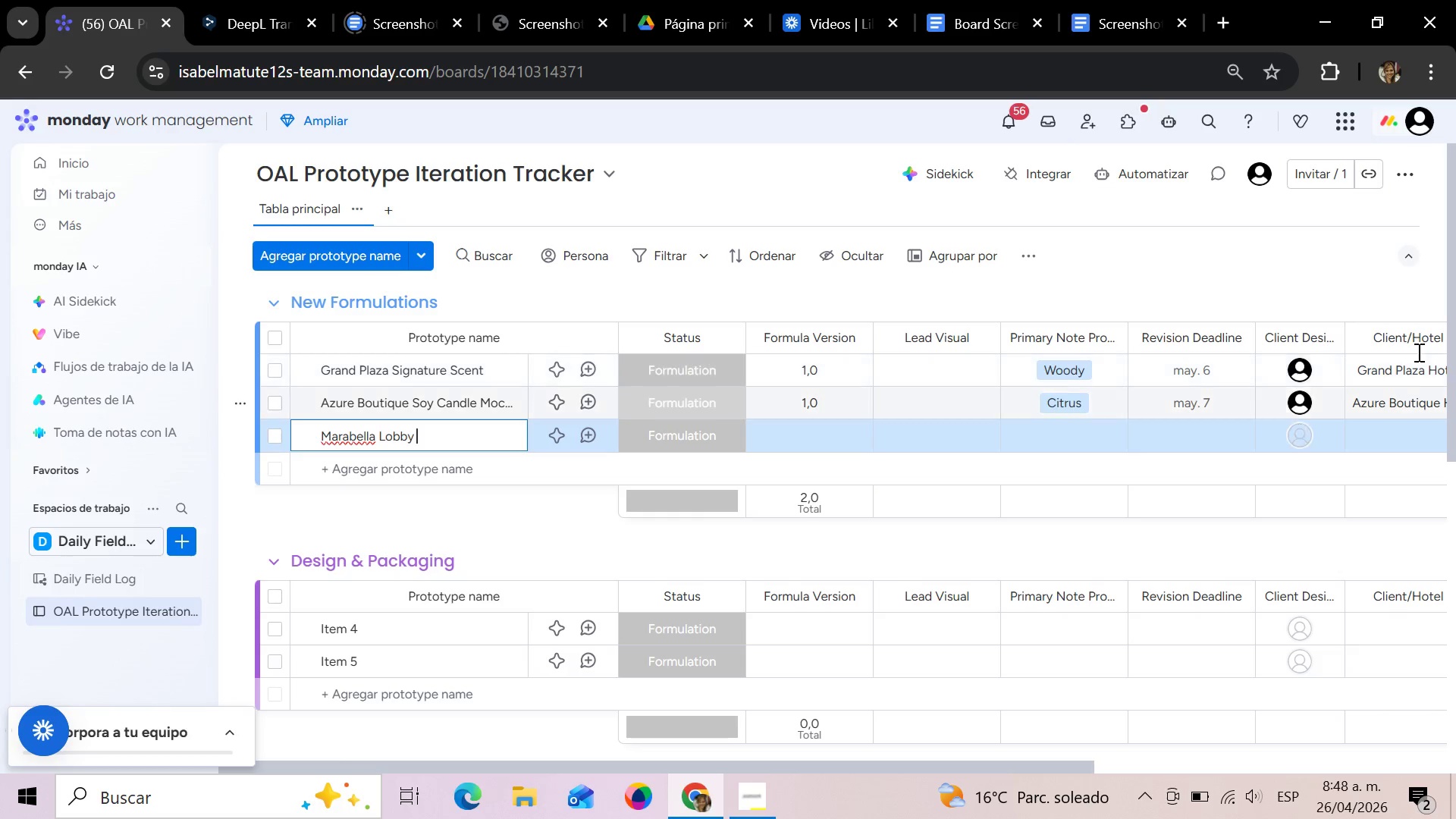 
wait(16.08)
 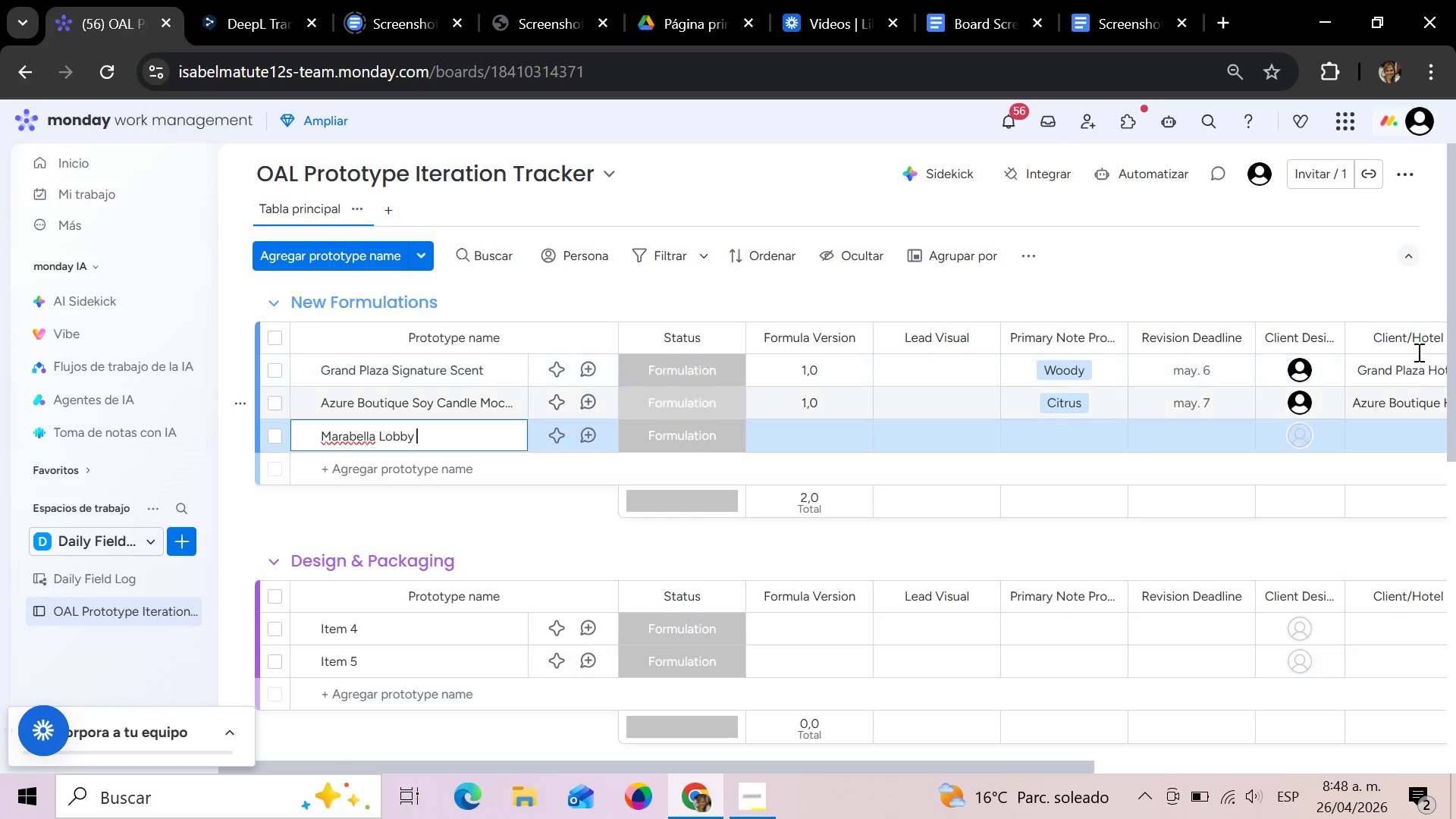 
left_click([1301, 436])
 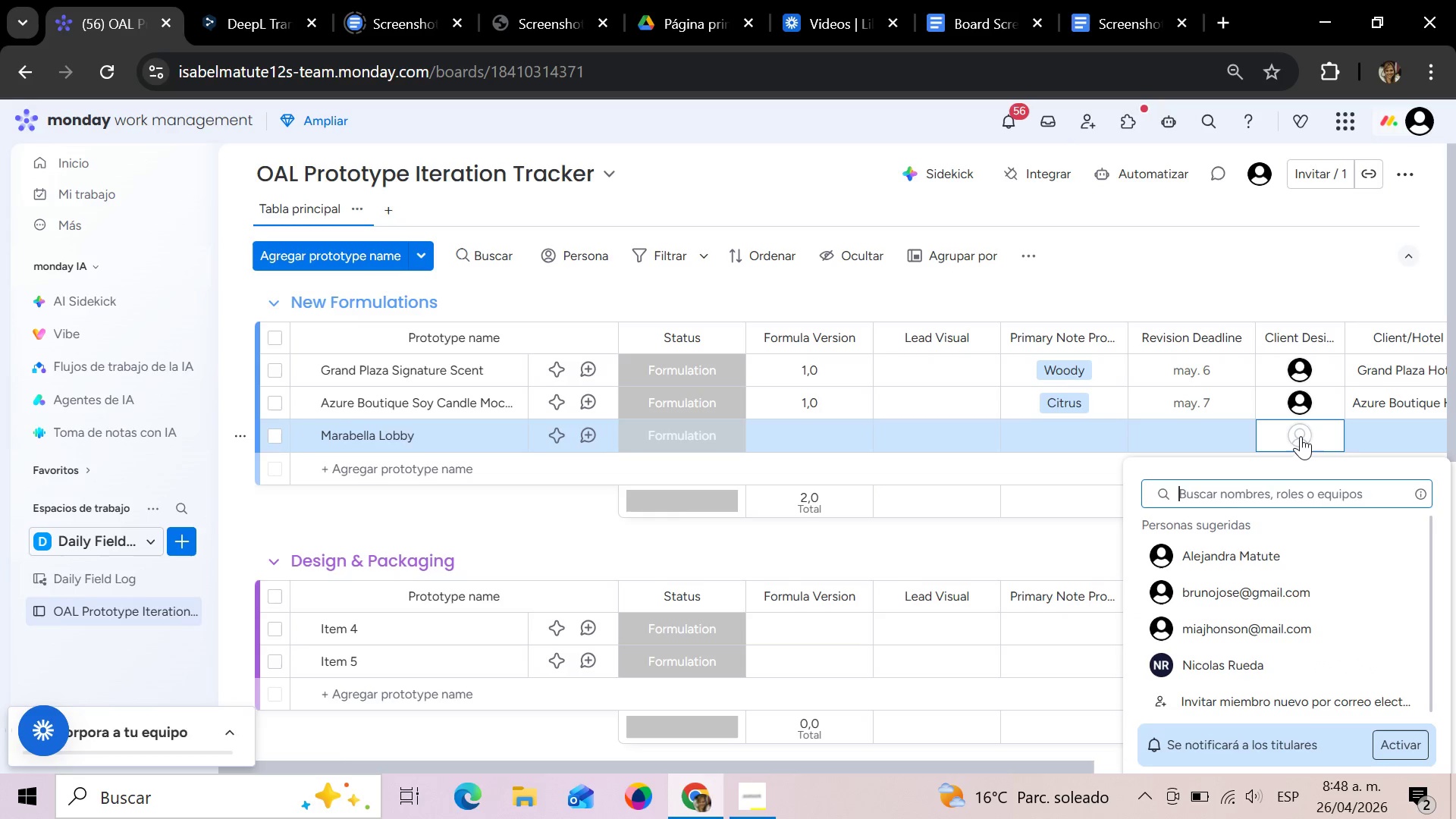 
wait(5.44)
 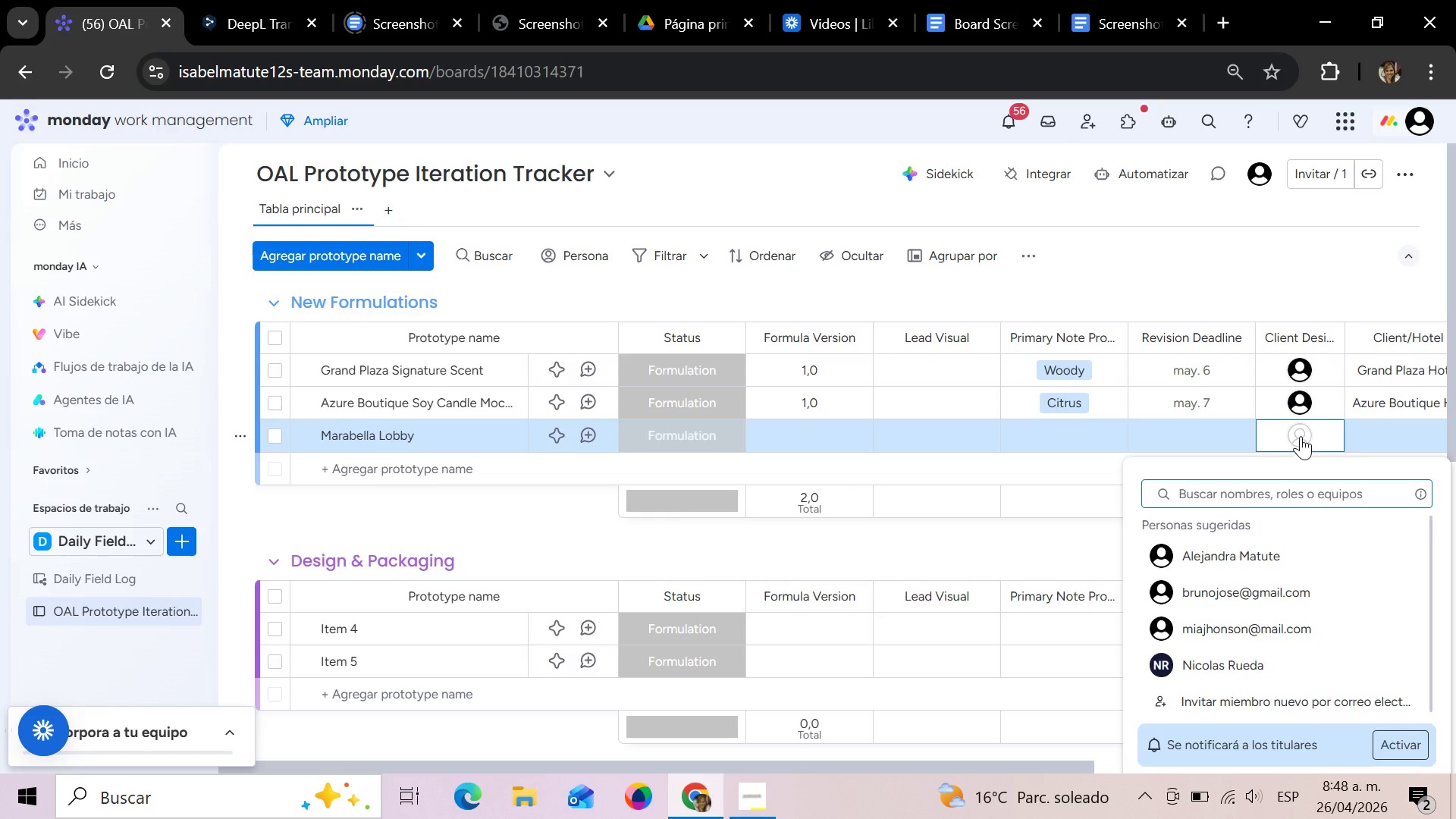 
type(camilato)
key(Backspace)
key(Backspace)
key(Backspace)
key(Backspace)
key(Backspace)
key(Backspace)
key(Backspace)
key(Backspace)
 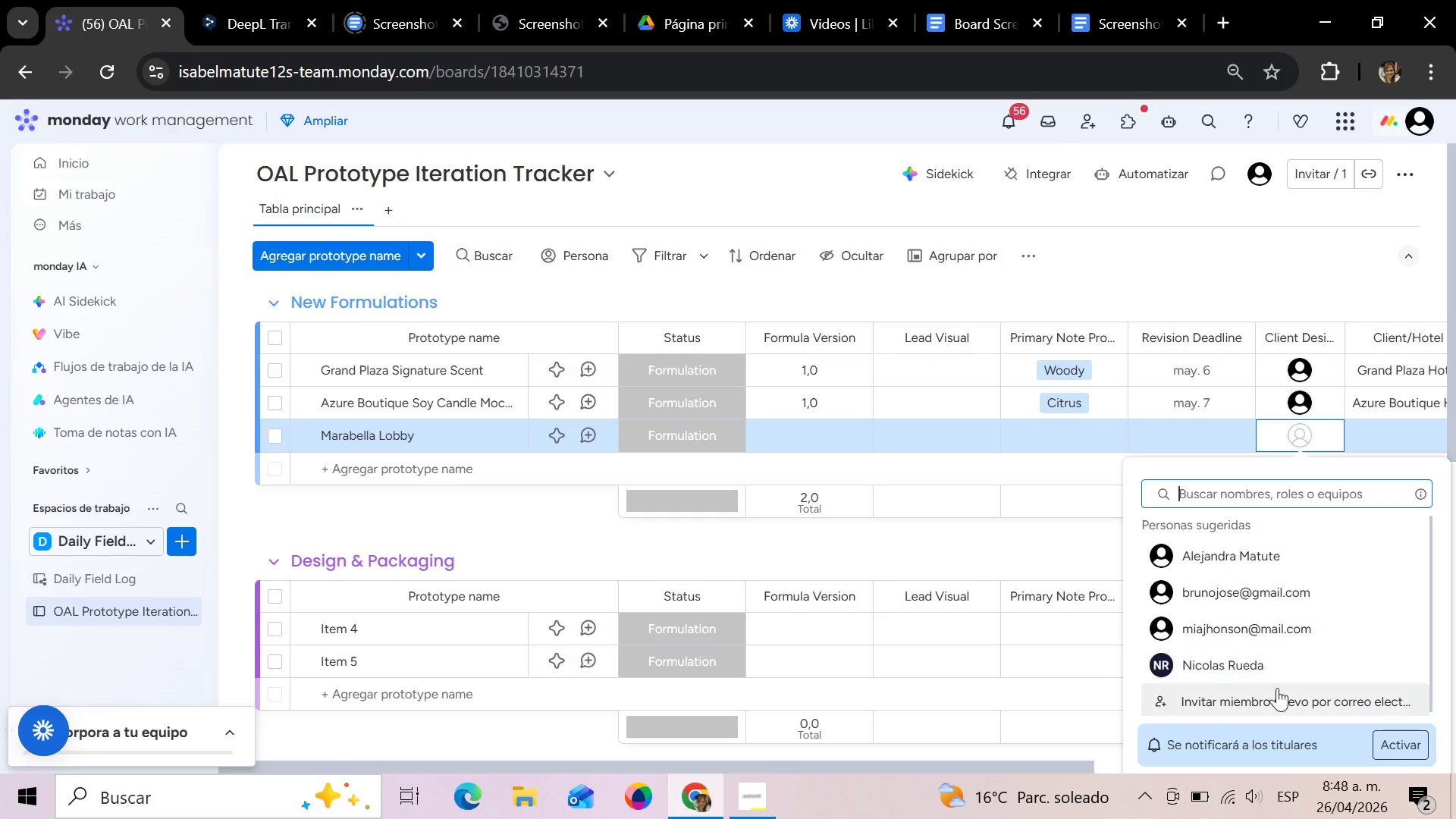 
left_click([1266, 697])
 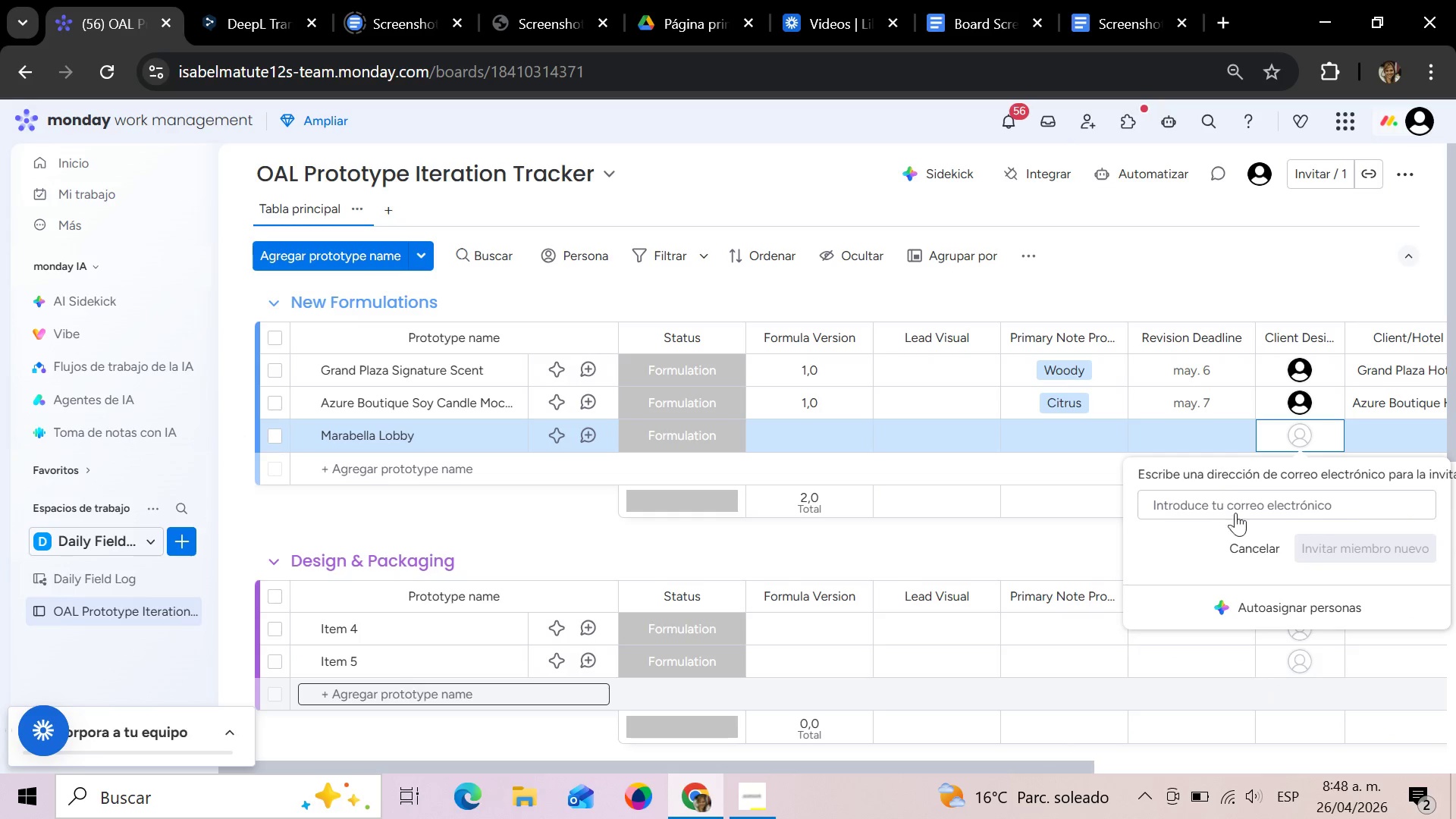 
left_click([1224, 505])
 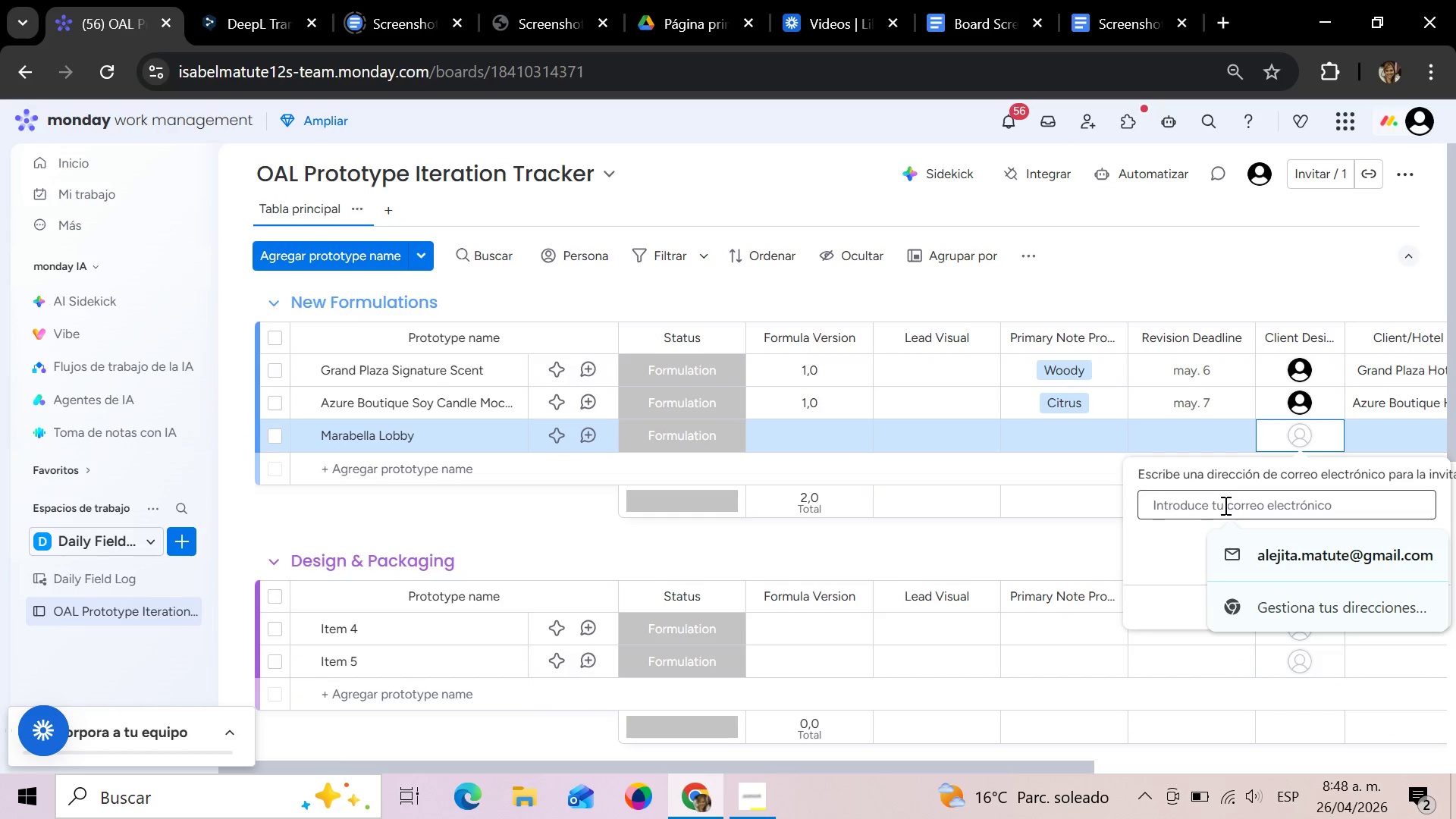 
type(cai)
key(Backspace)
type(milatorres)
 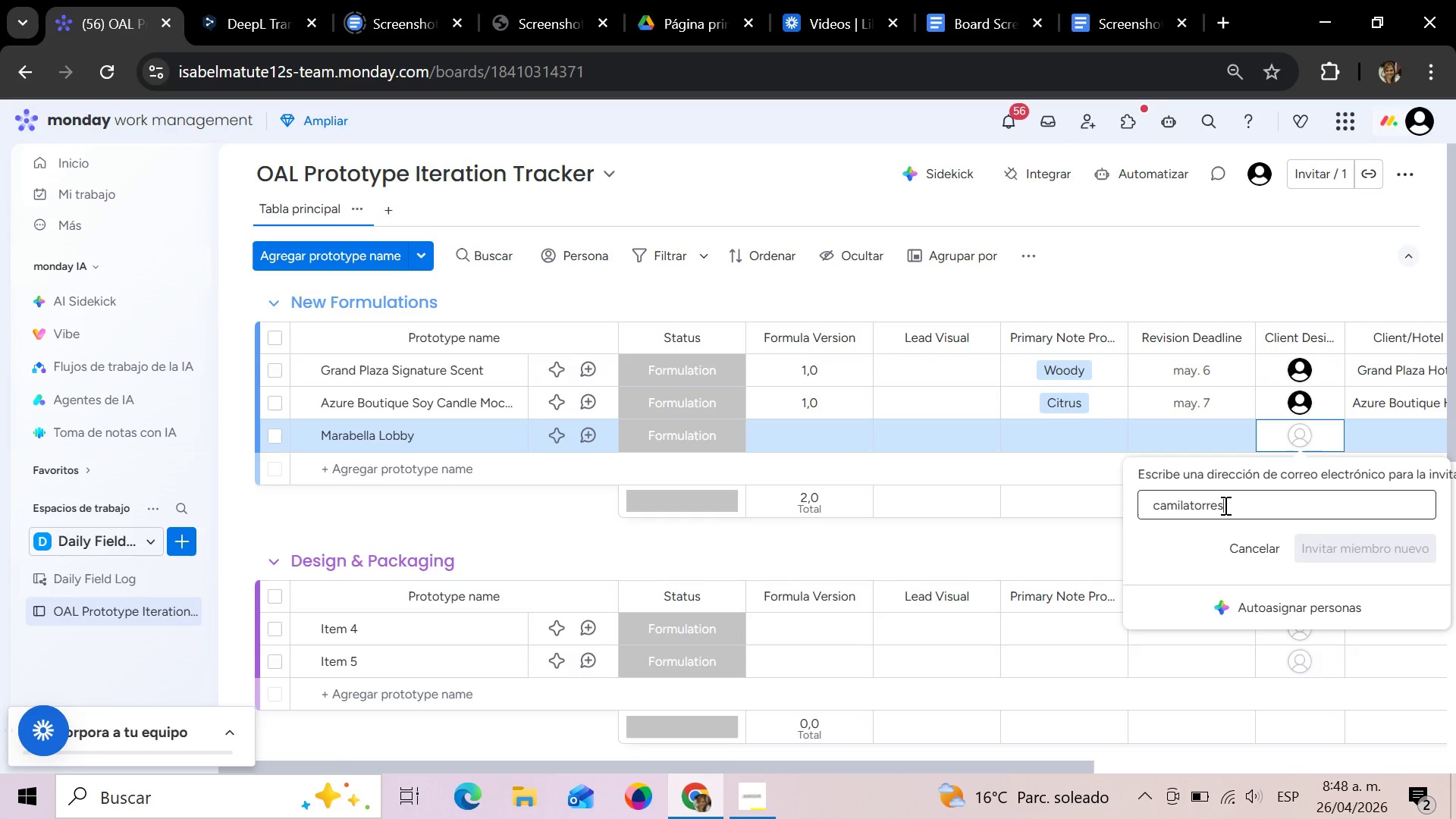 
key(Alt+Control+2)
 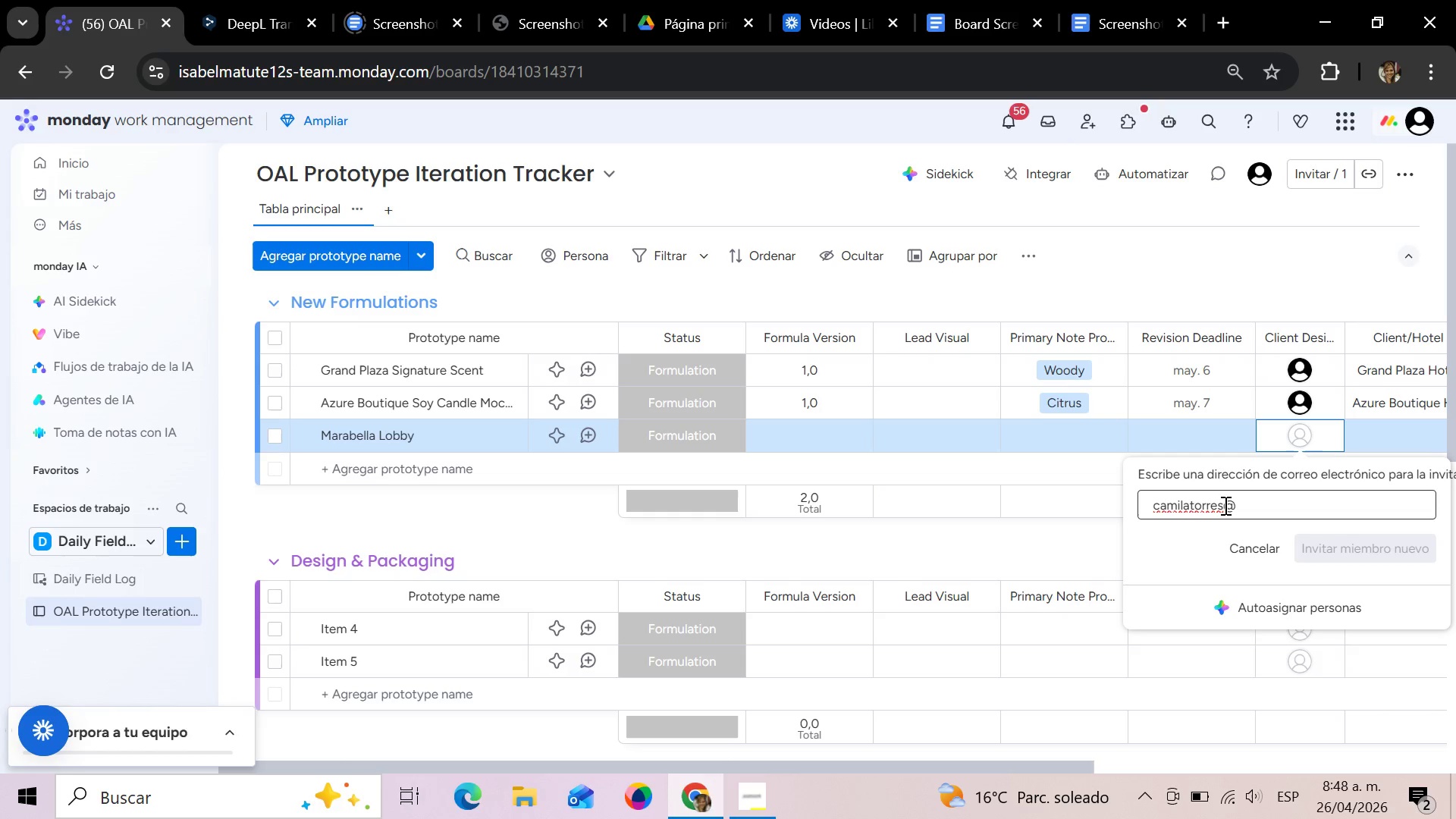 
type(mail.com)
 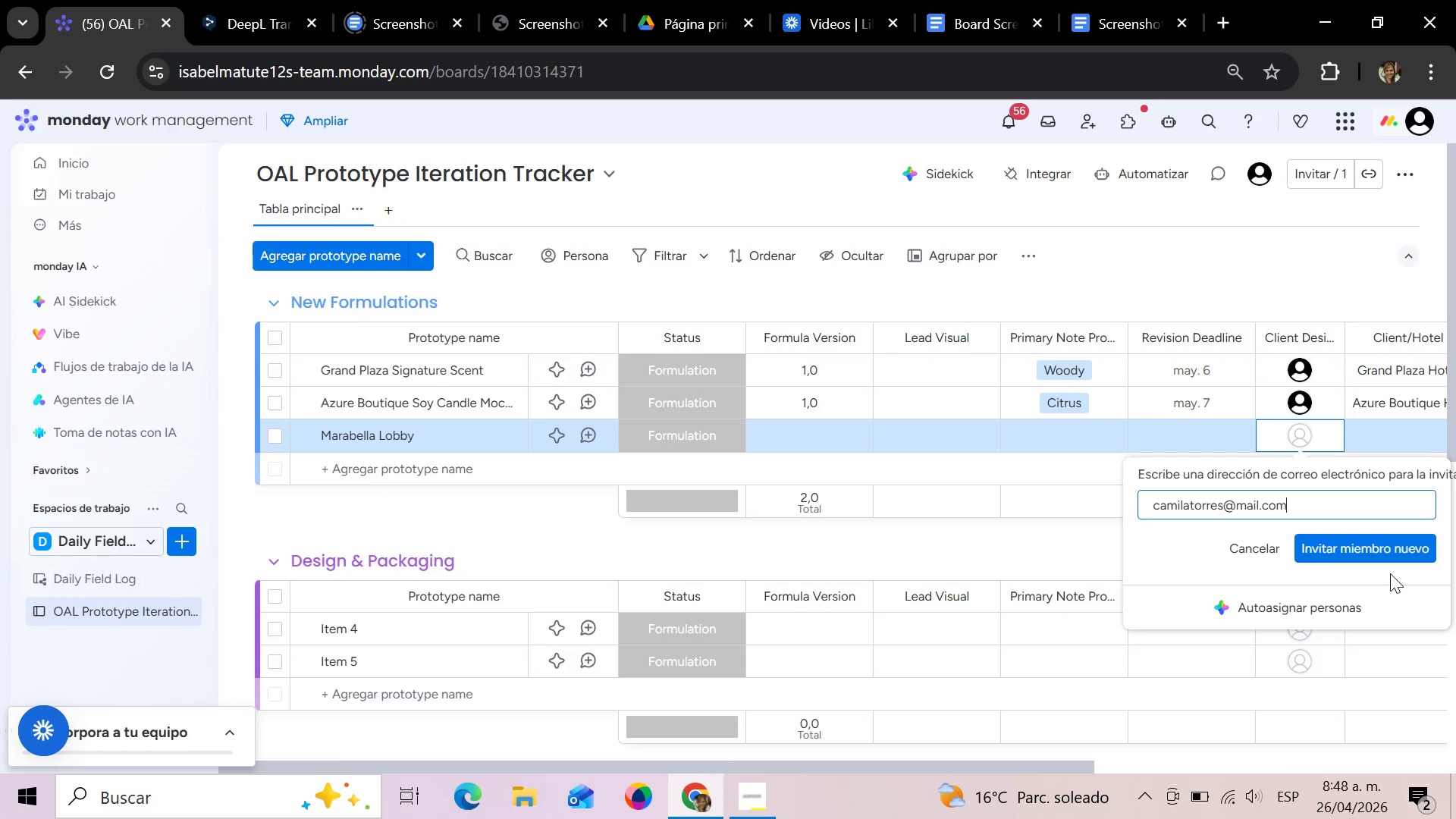 
left_click([1383, 556])
 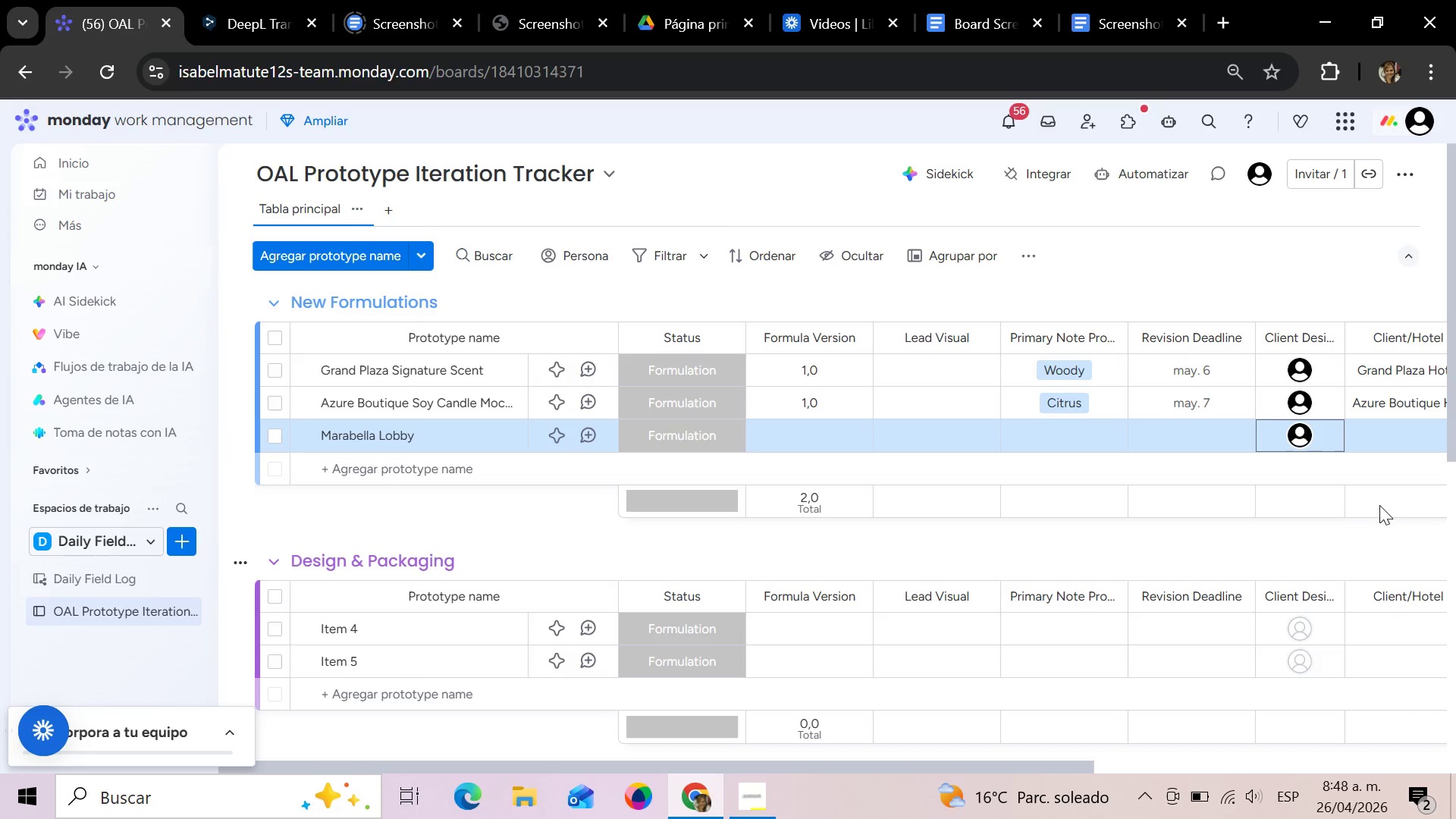 
mouse_move([1279, 443])
 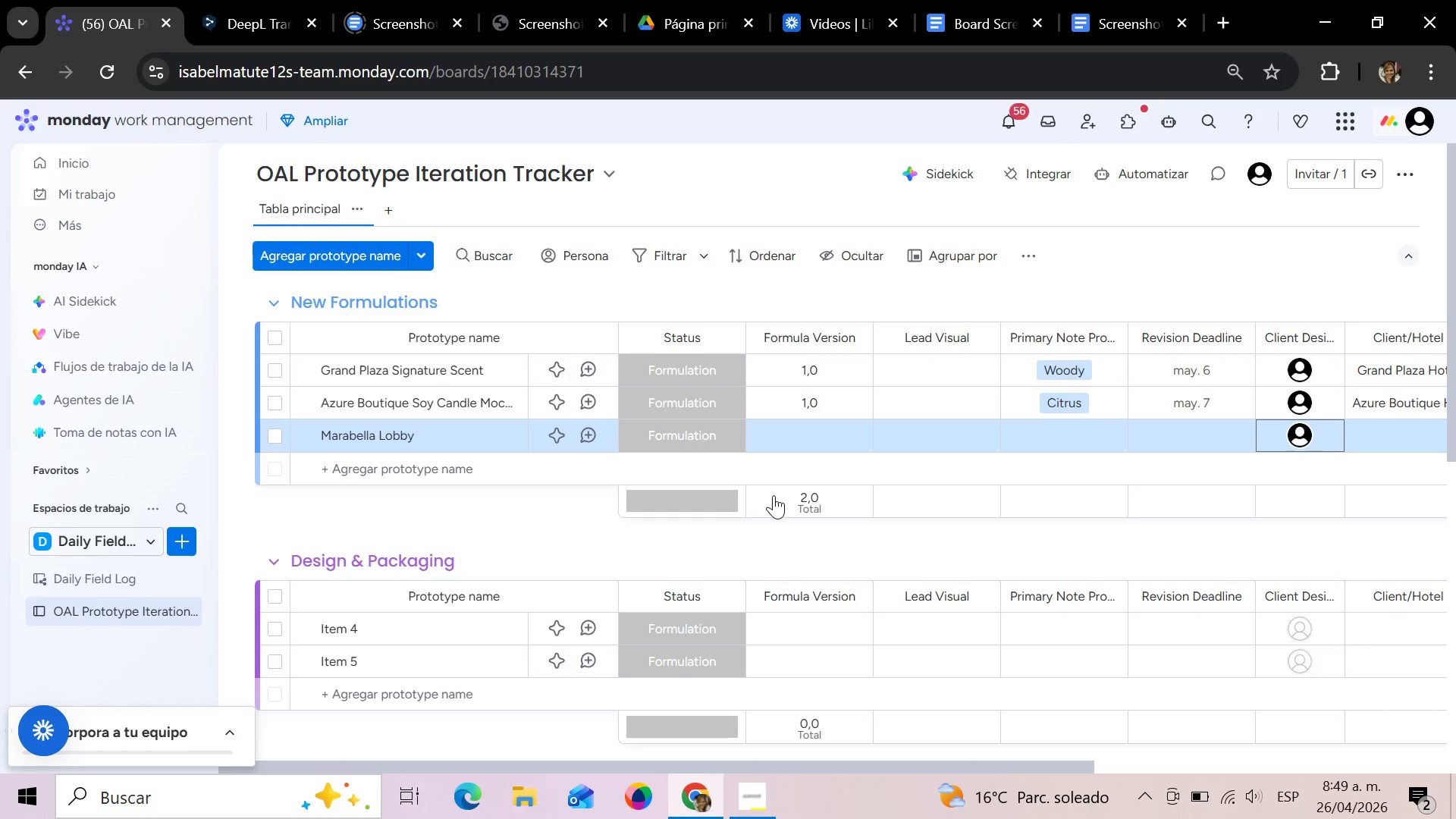 
wait(11.78)
 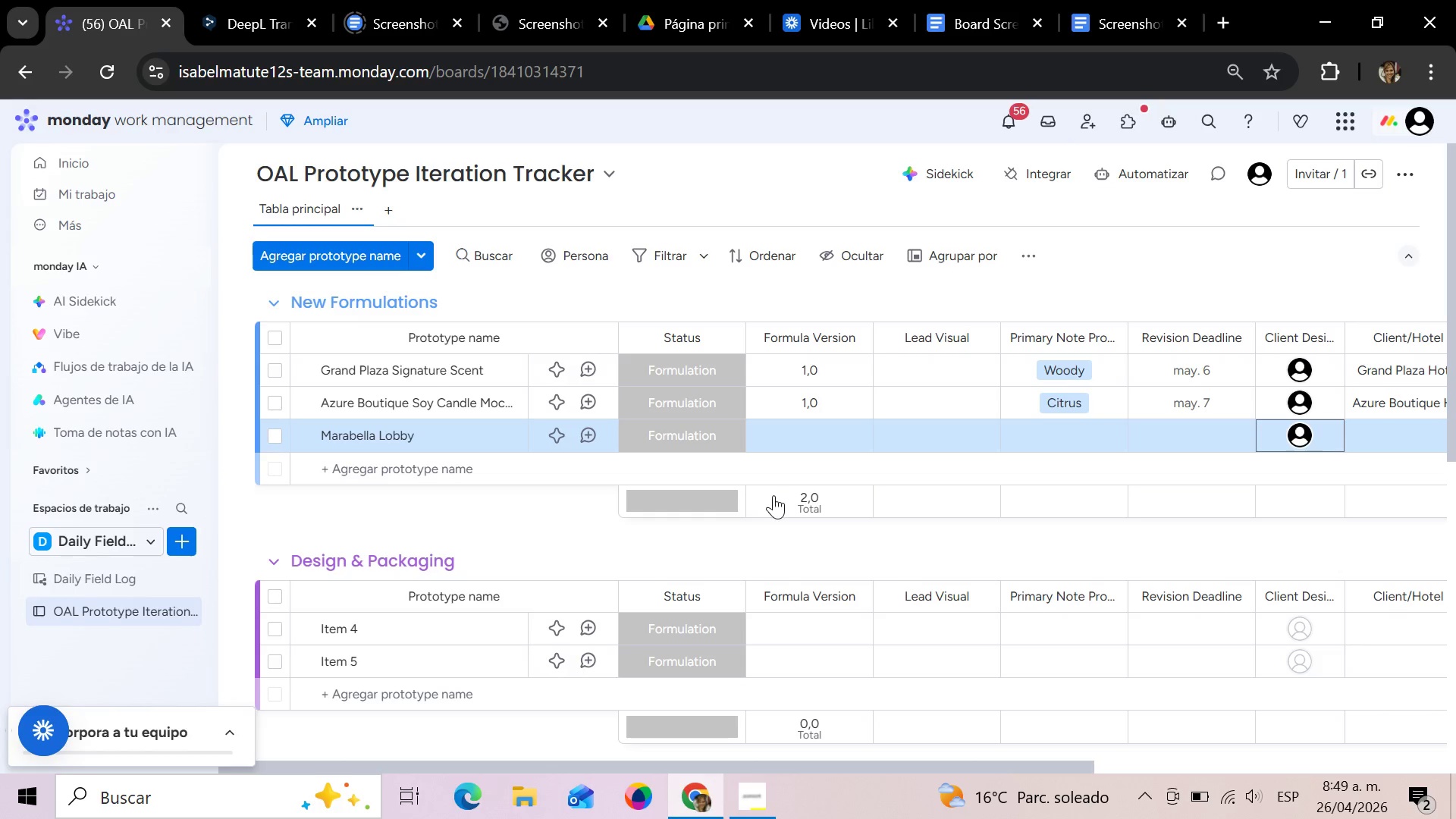 
left_click([585, 438])
 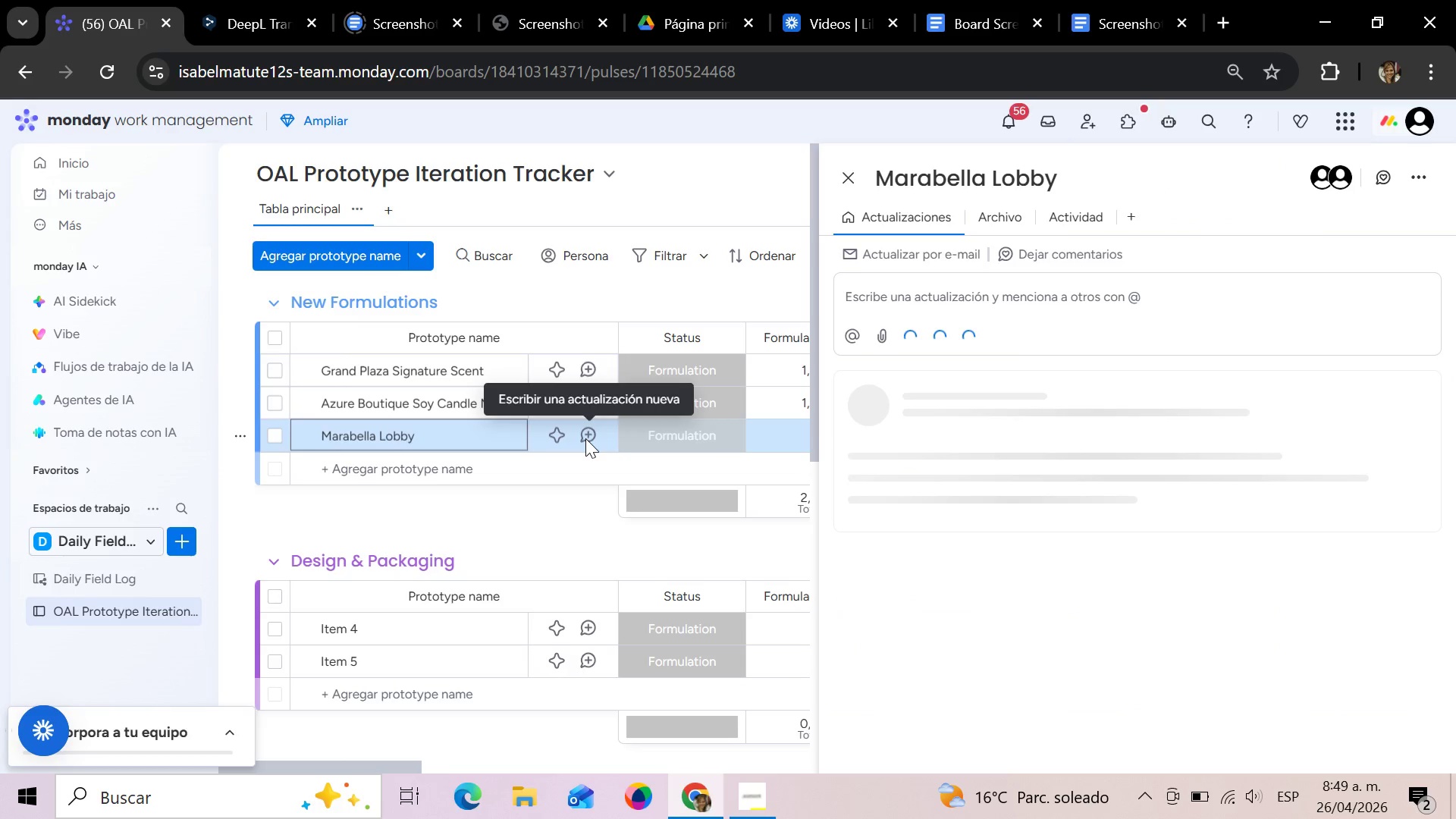 
mouse_move([1312, 193])
 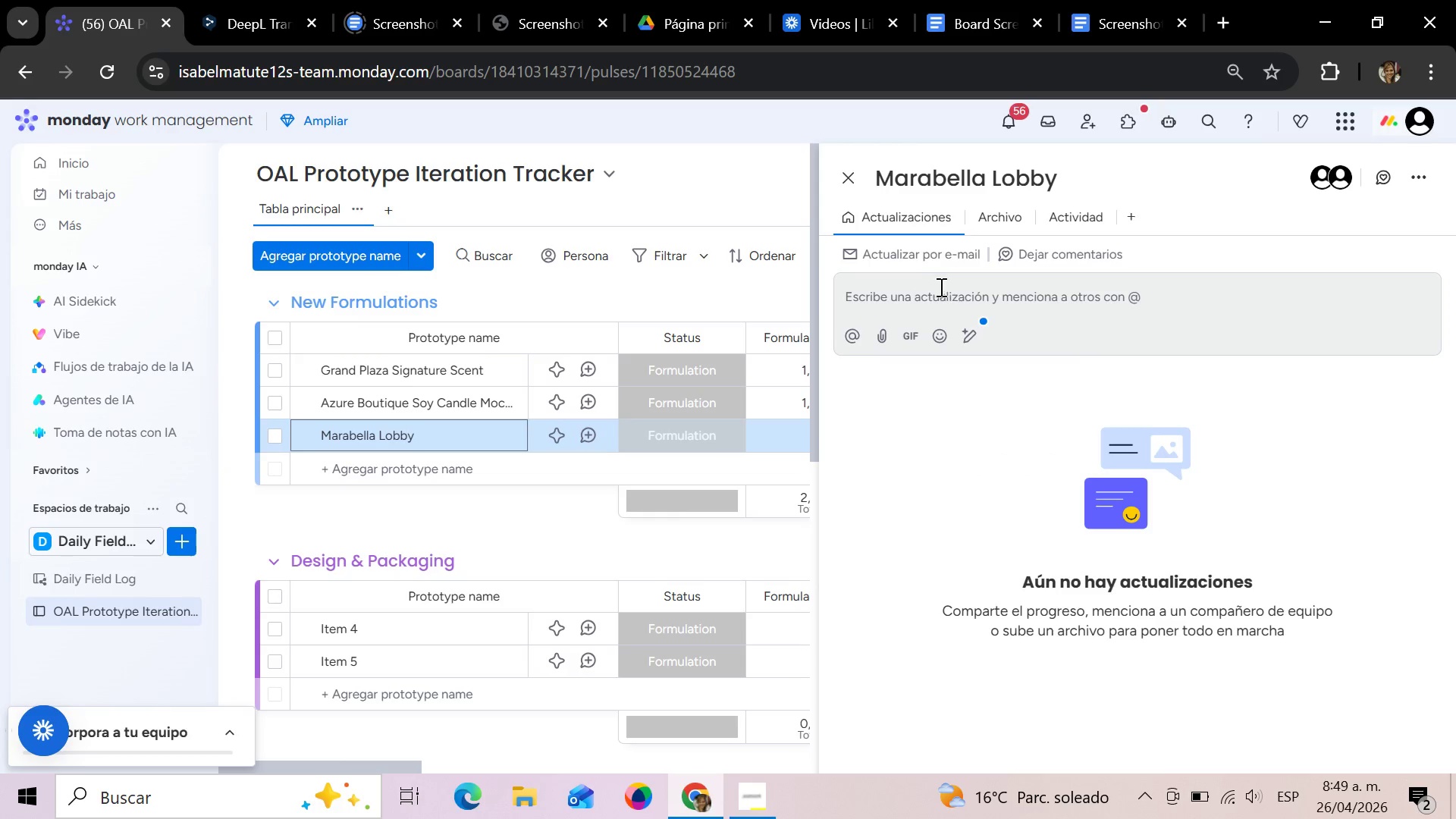 
left_click([929, 290])
 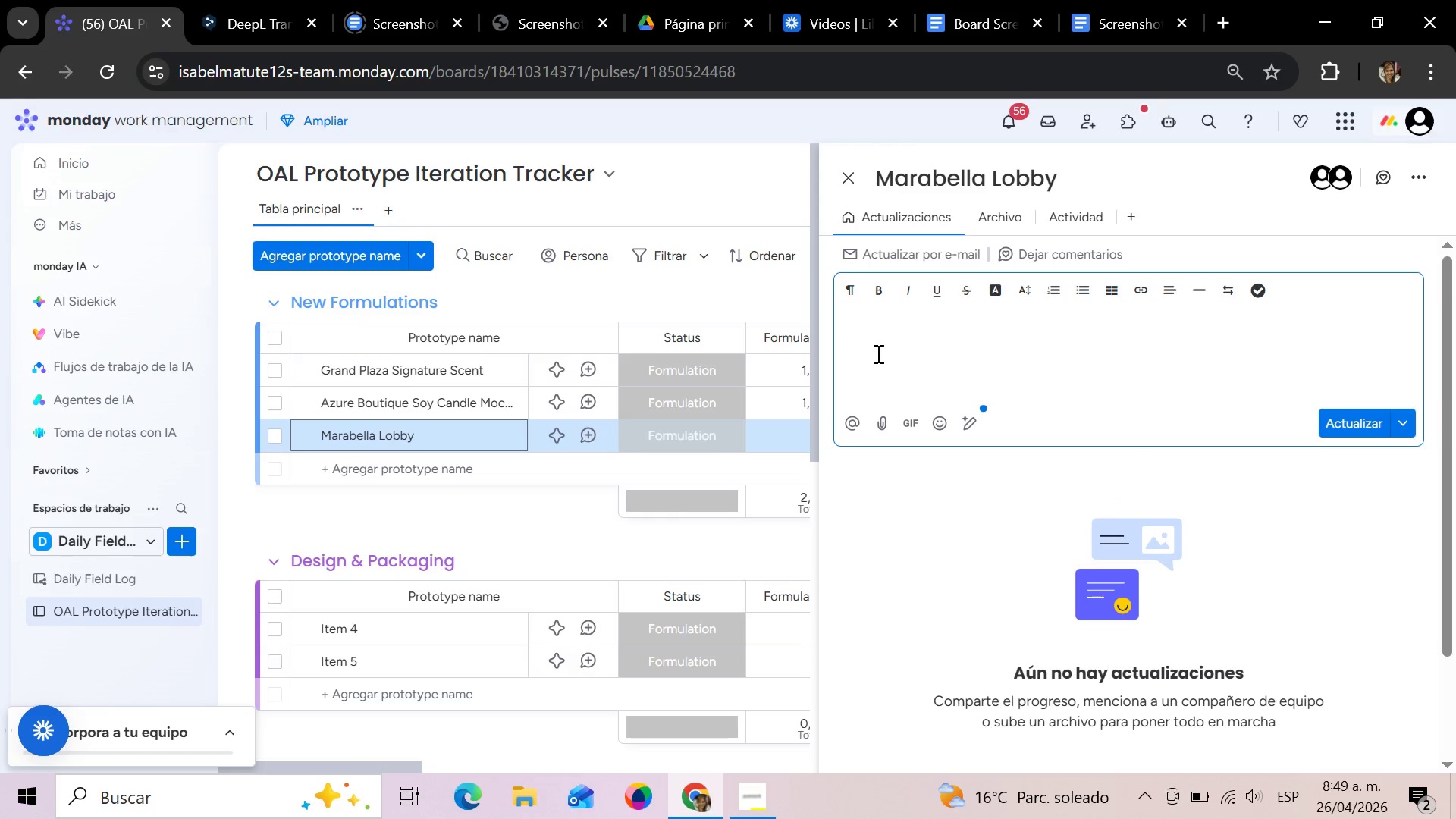 
hold_key(key=ControlLeft, duration=0.92)
 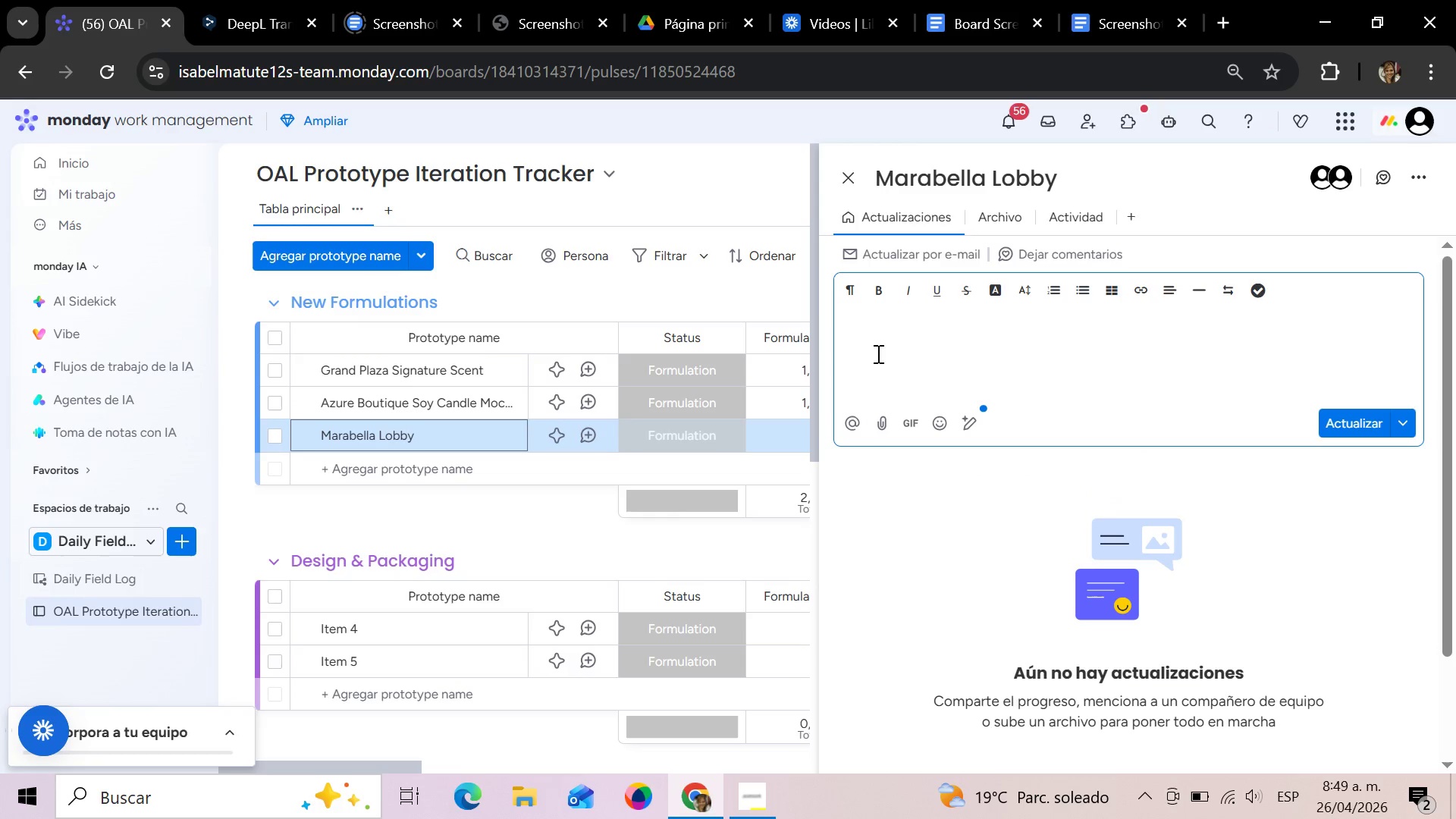 
hold_key(key=AltLeft, duration=0.58)
 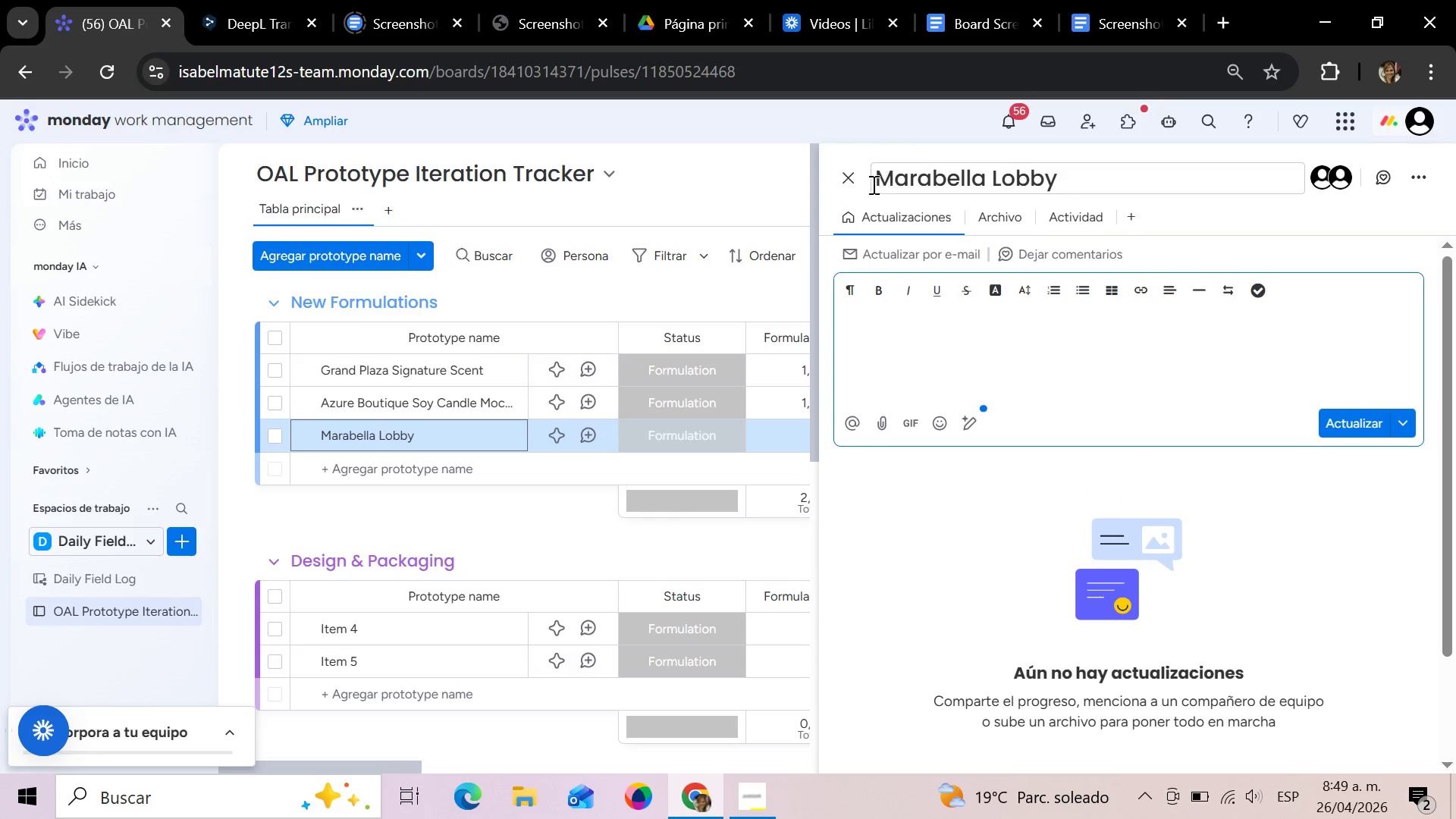 
left_click([846, 175])
 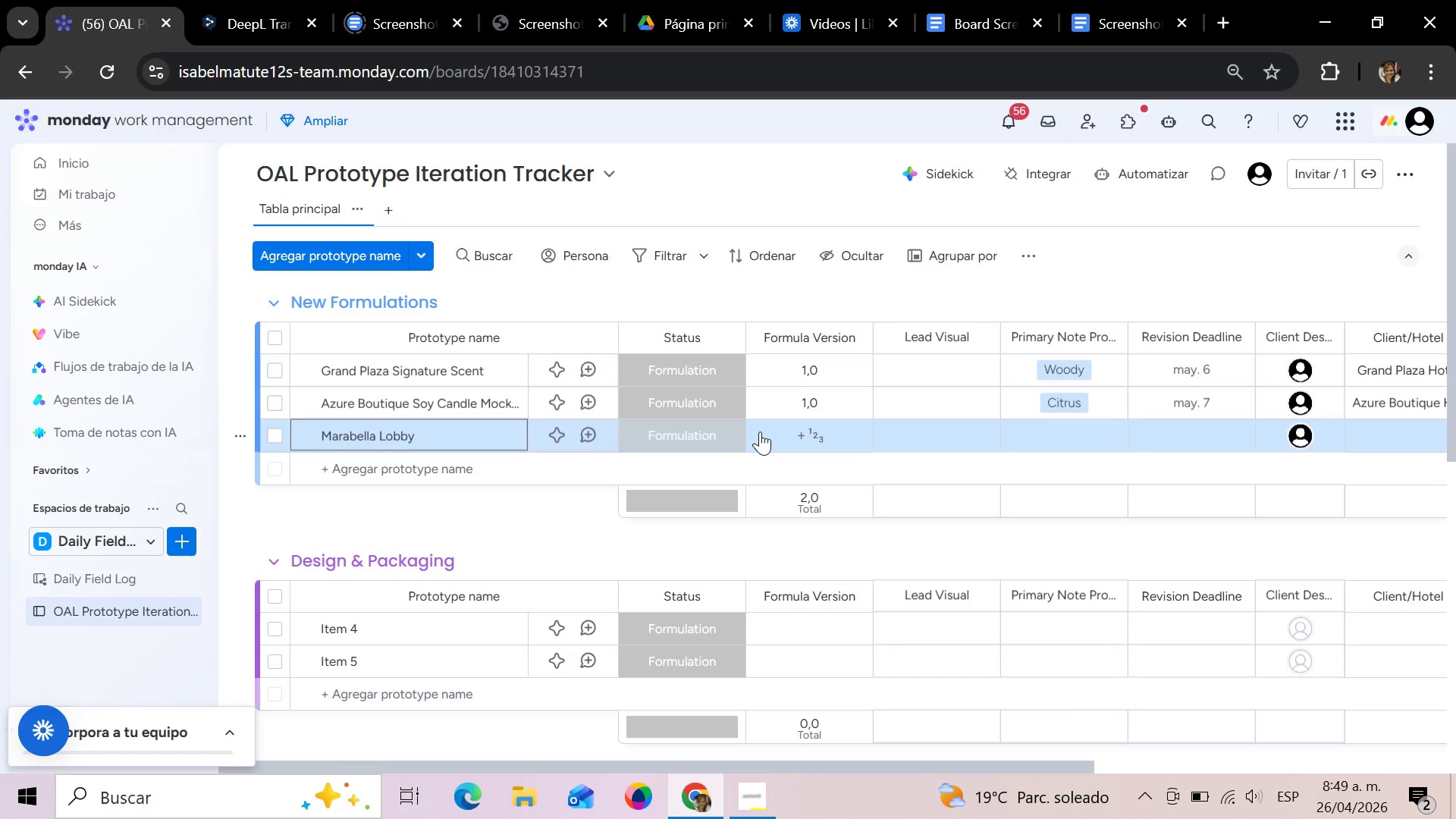 
wait(6.83)
 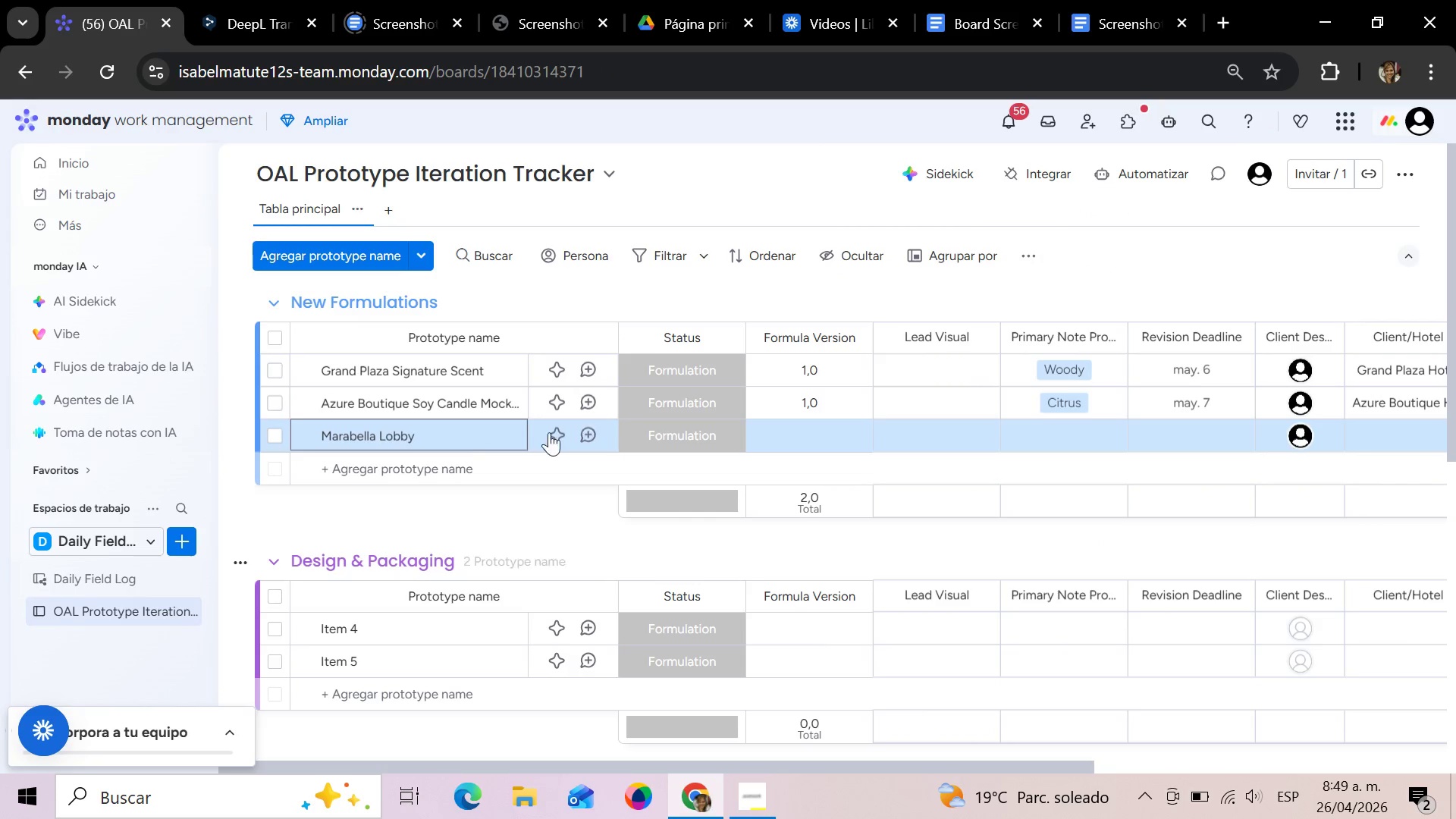 
left_click([825, 435])
 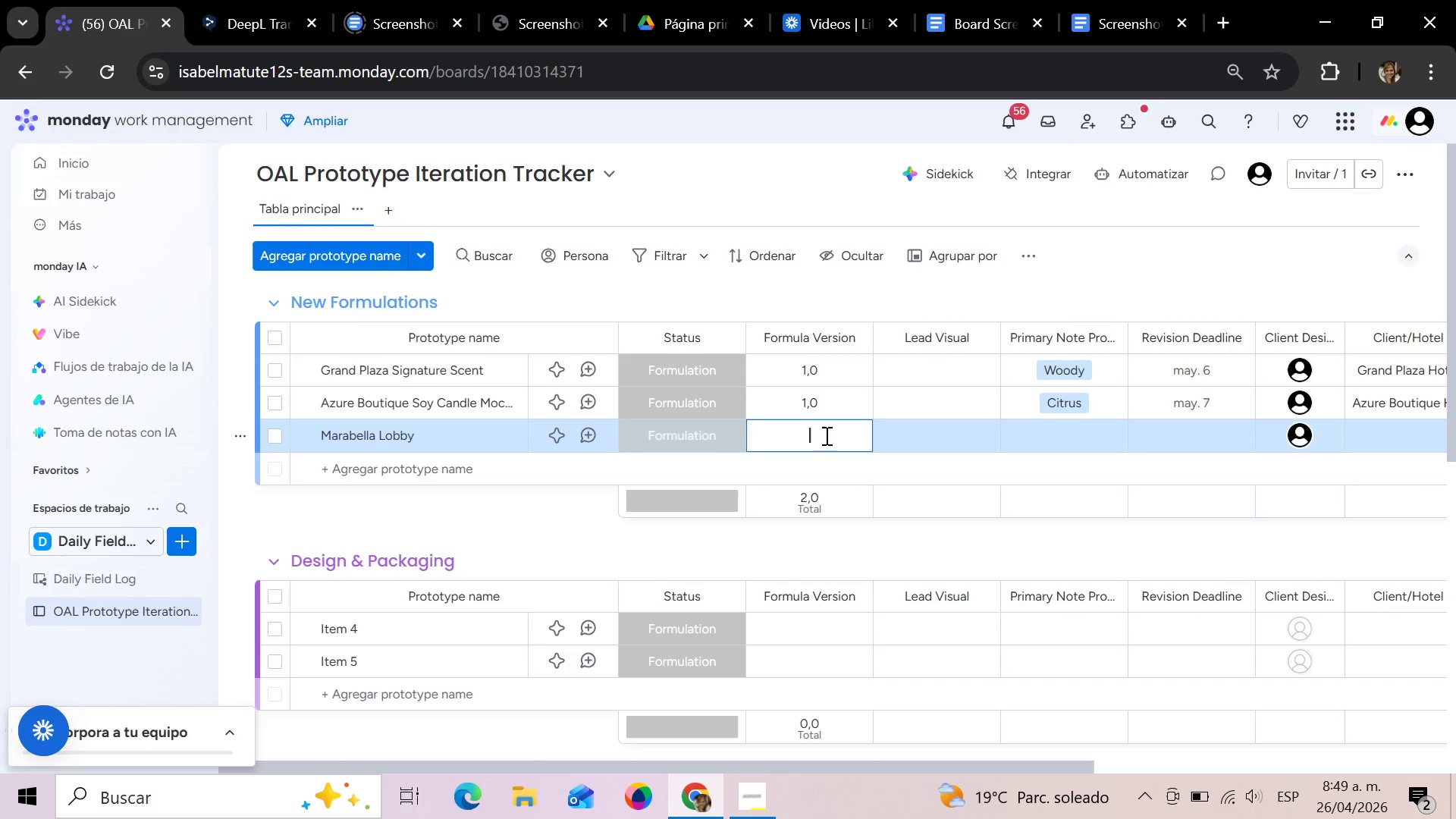 
type(11)
 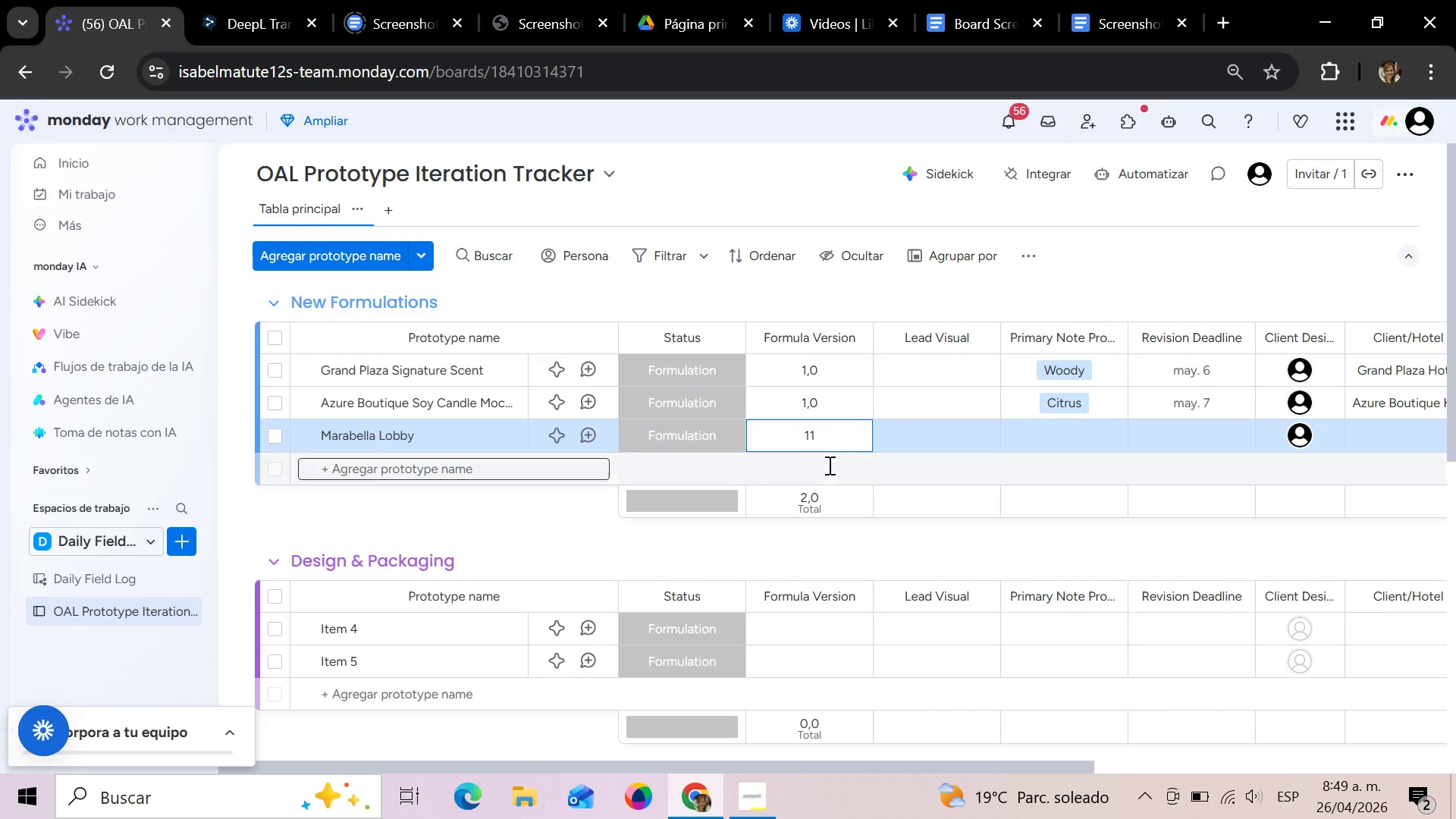 
left_click([871, 486])
 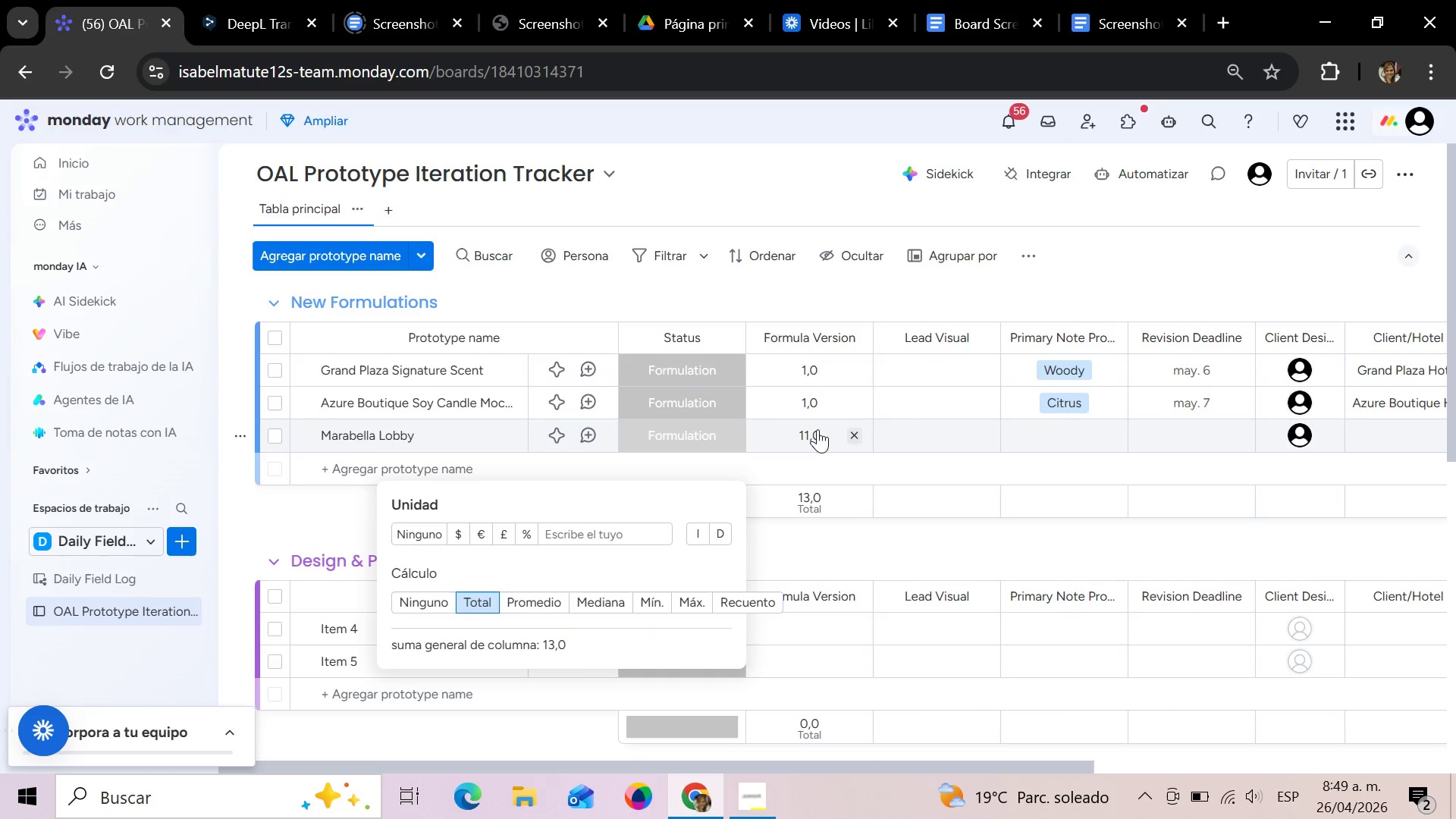 
left_click([857, 426])
 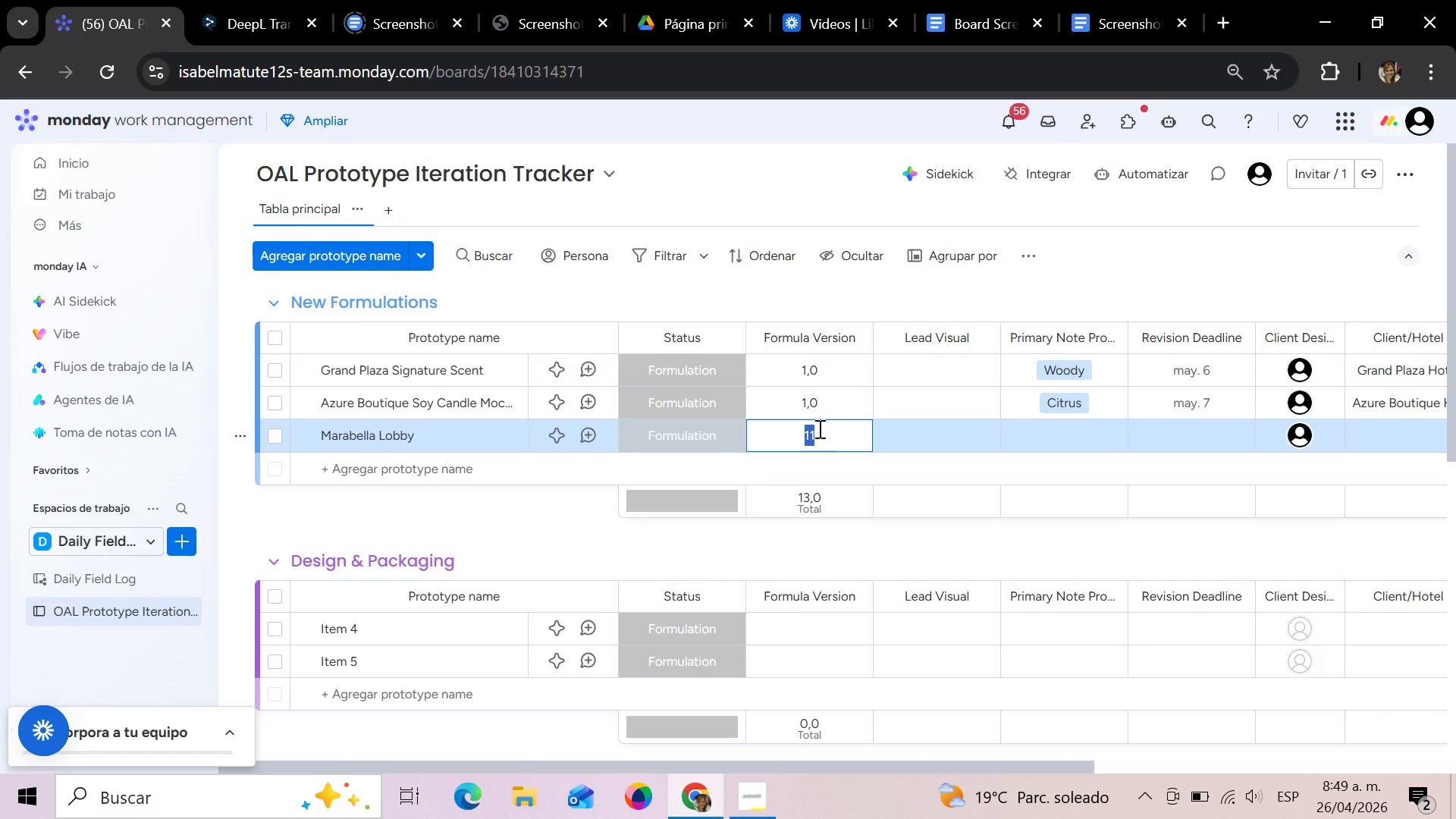 
key(1)
 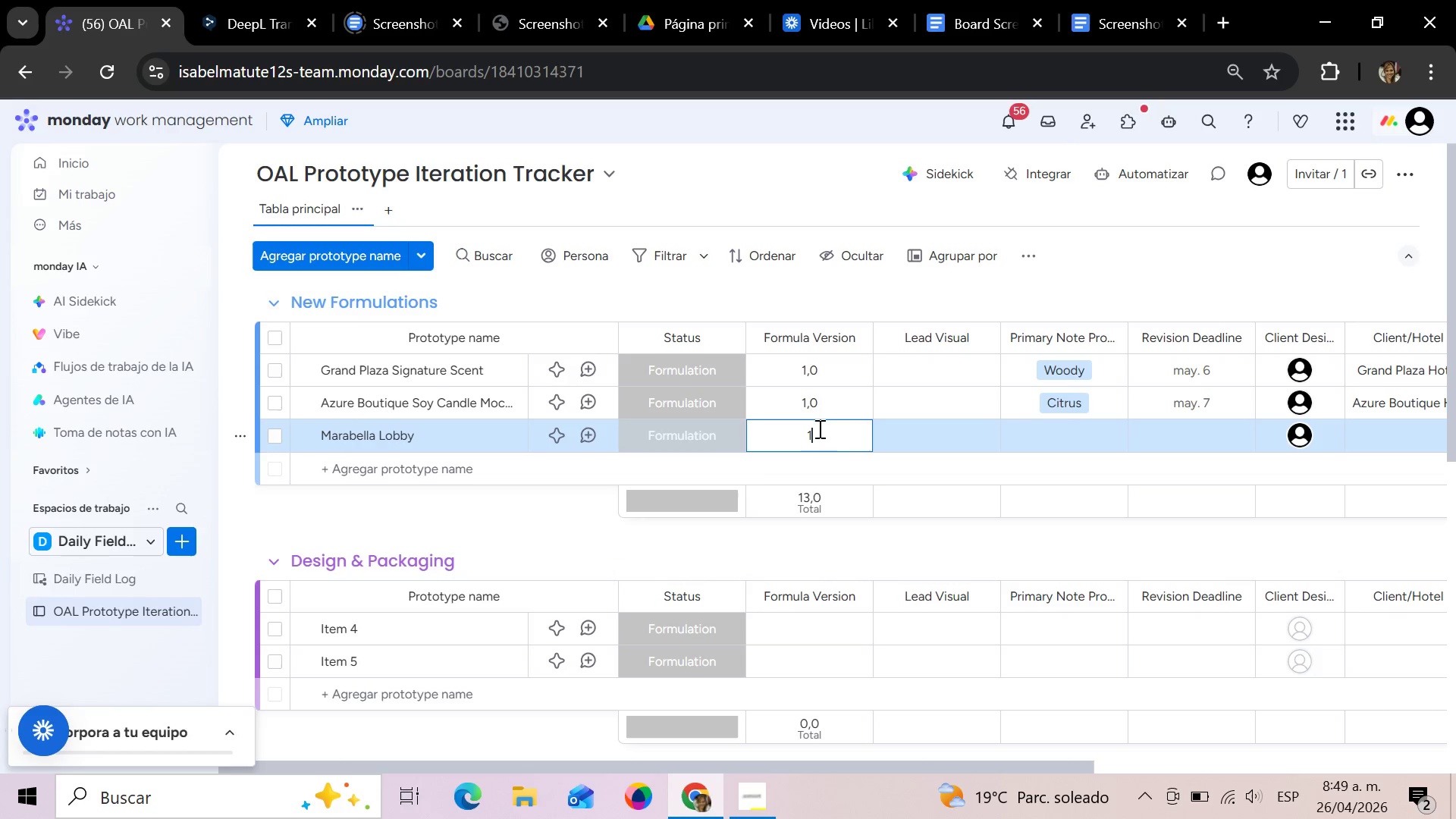 
key(Period)
 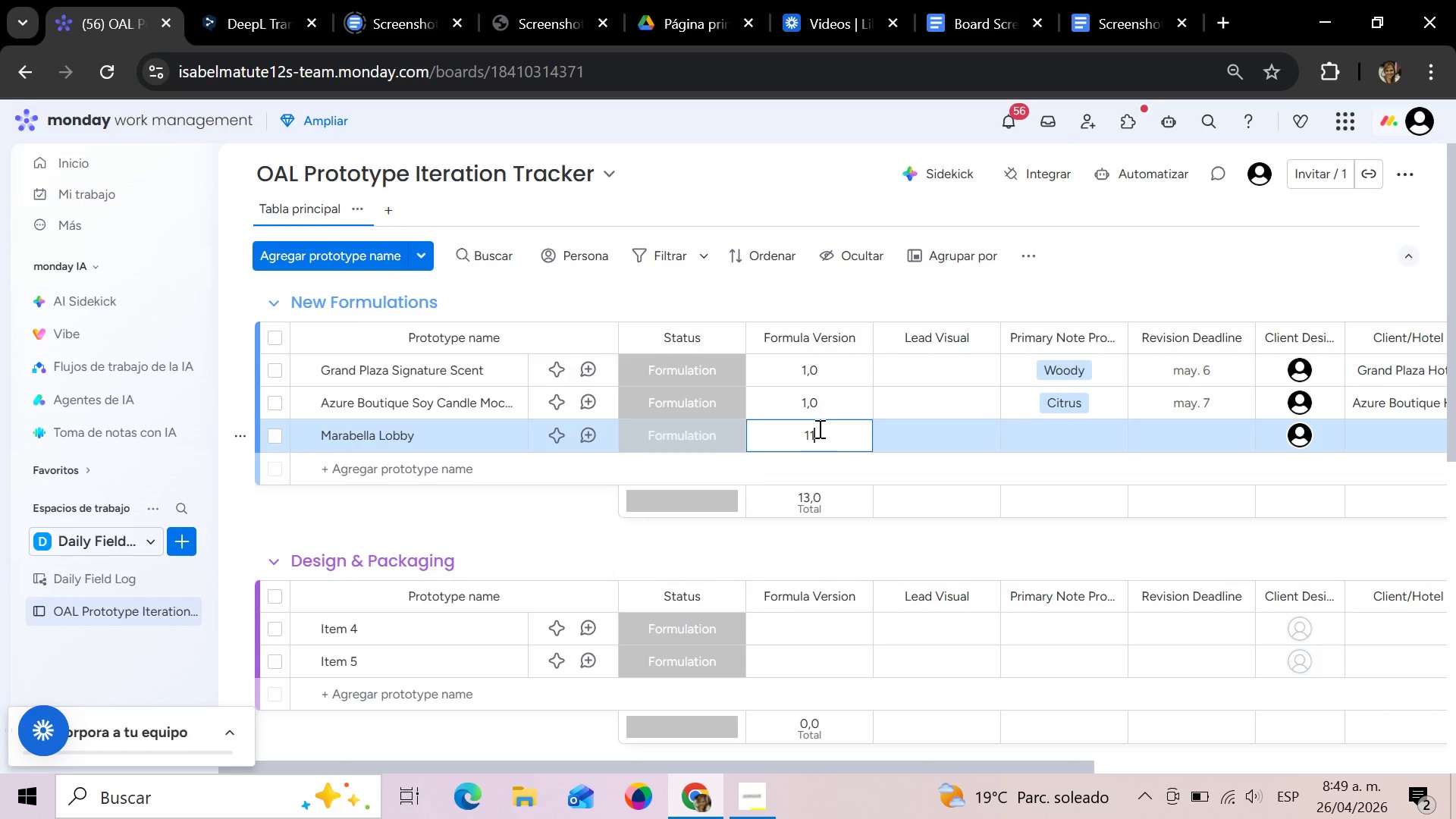 
key(1)
 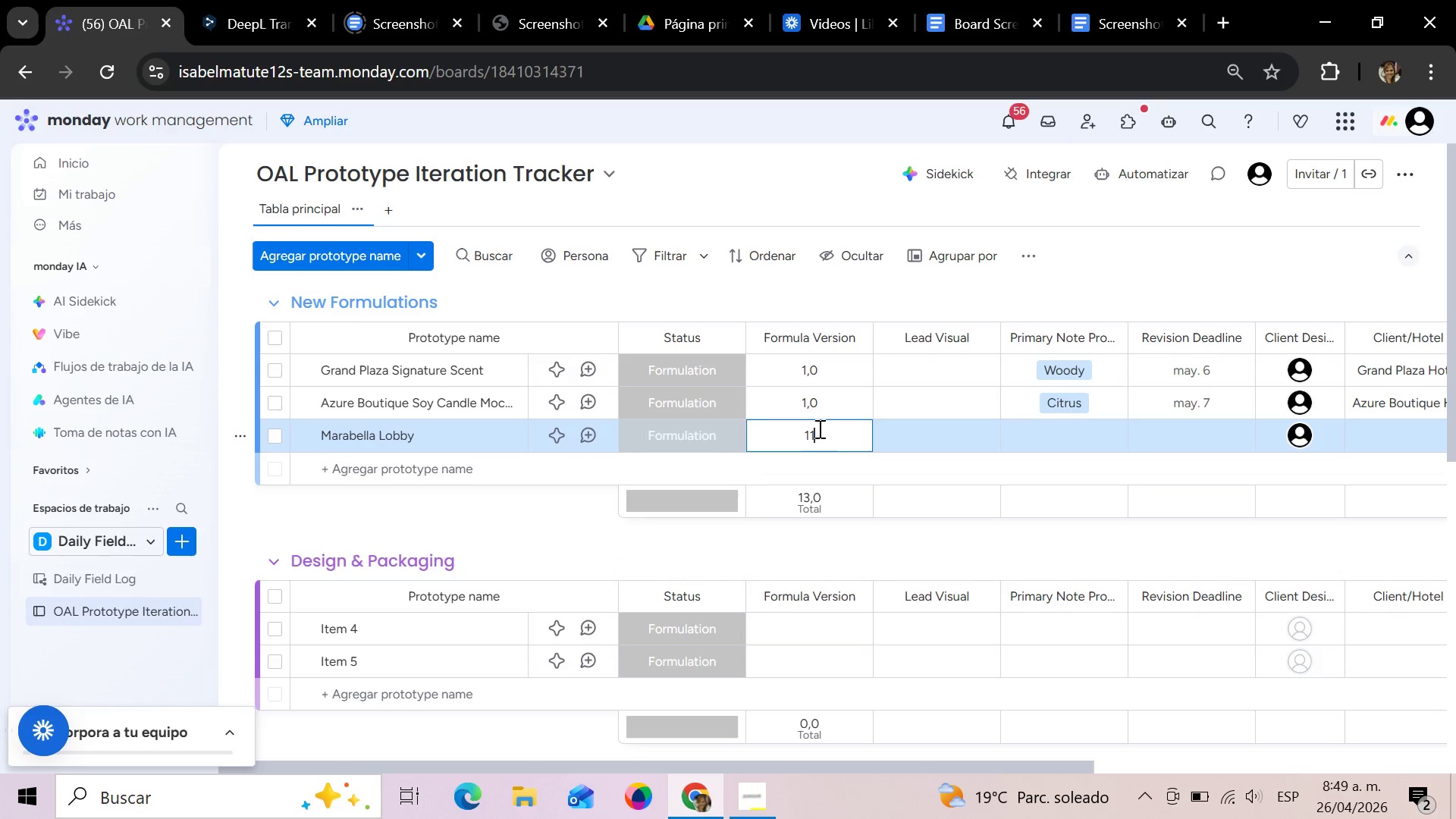 
key(Backspace)
 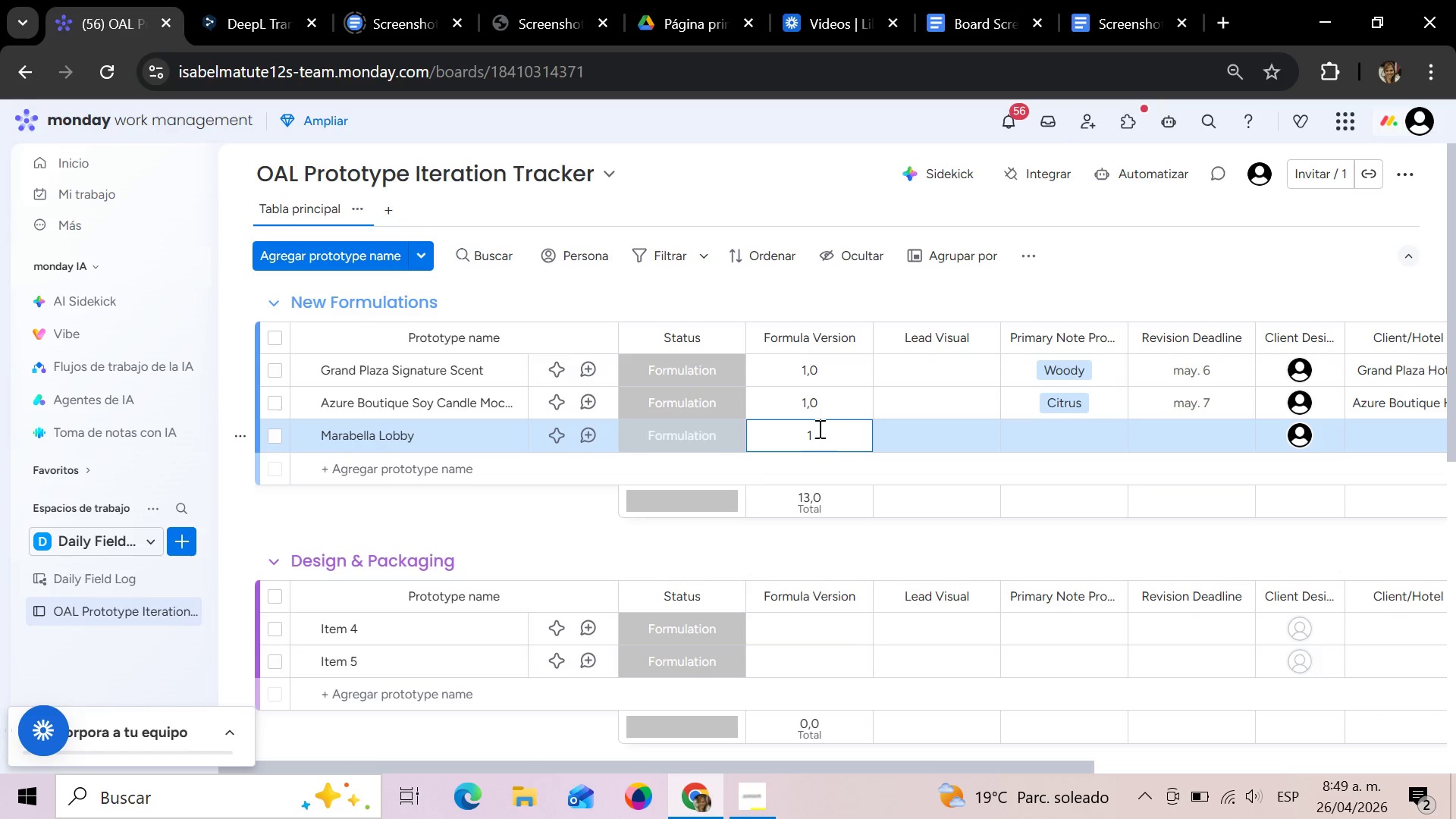 
key(Comma)
 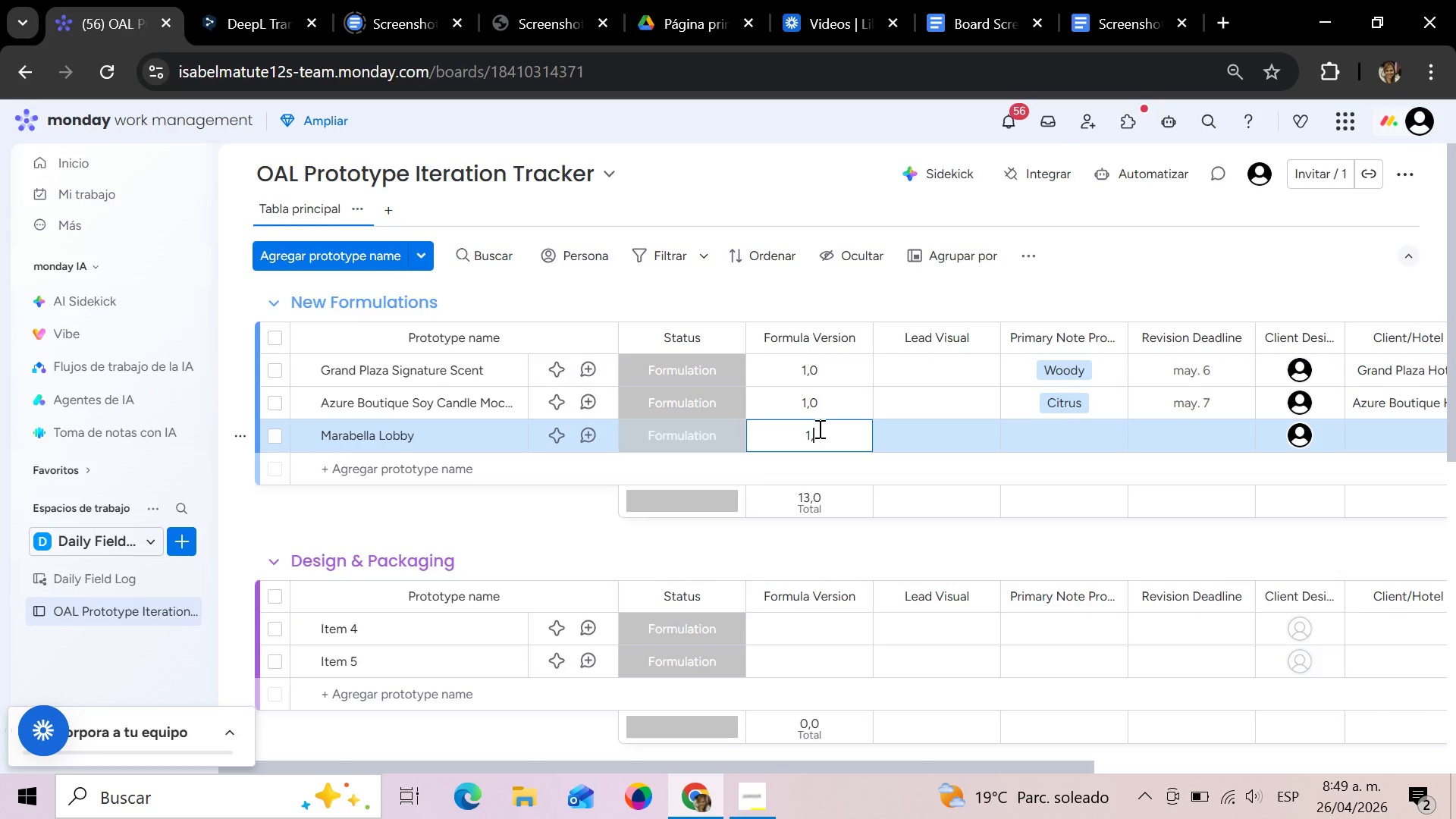 
key(1)
 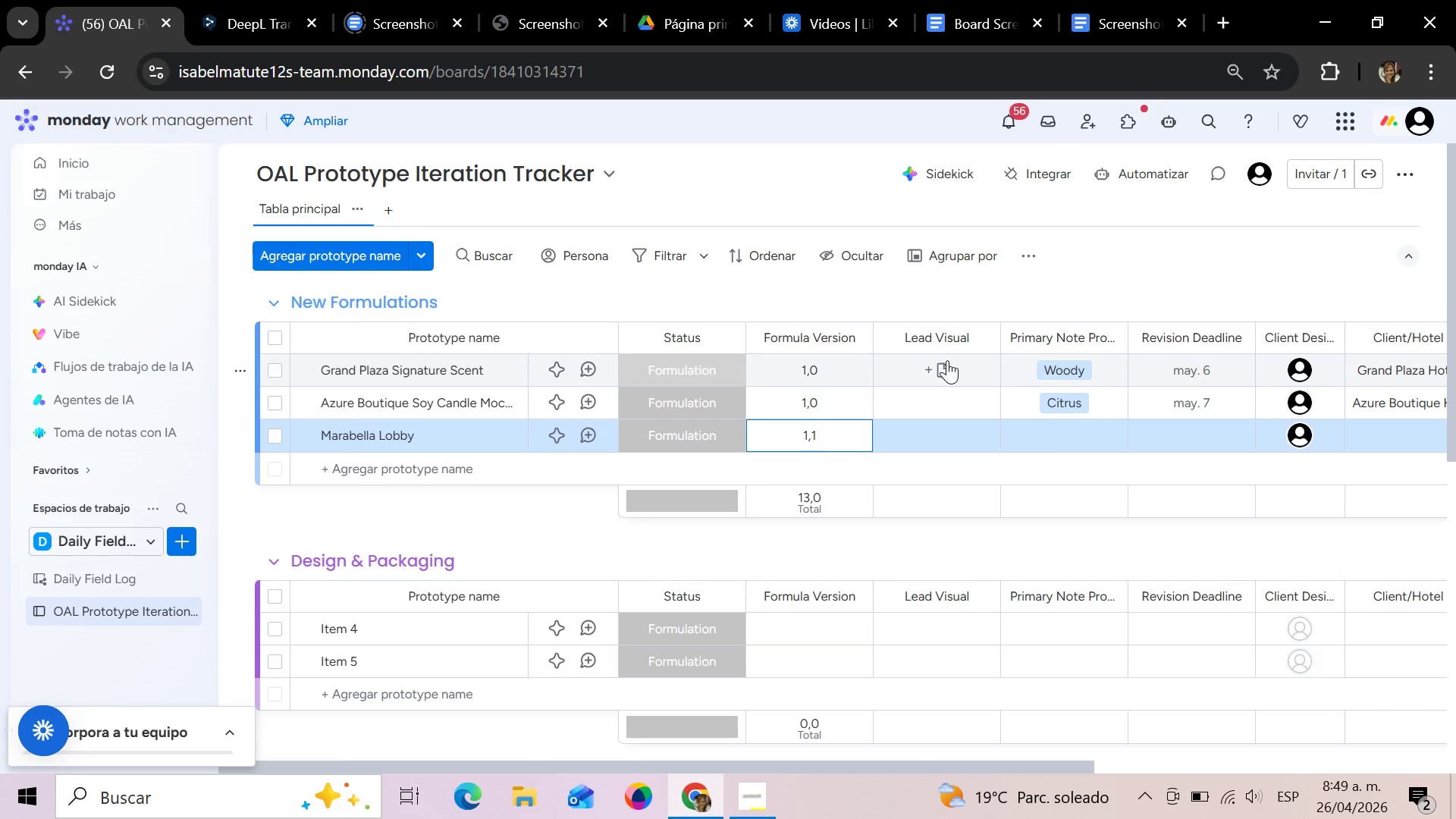 
left_click([1078, 441])
 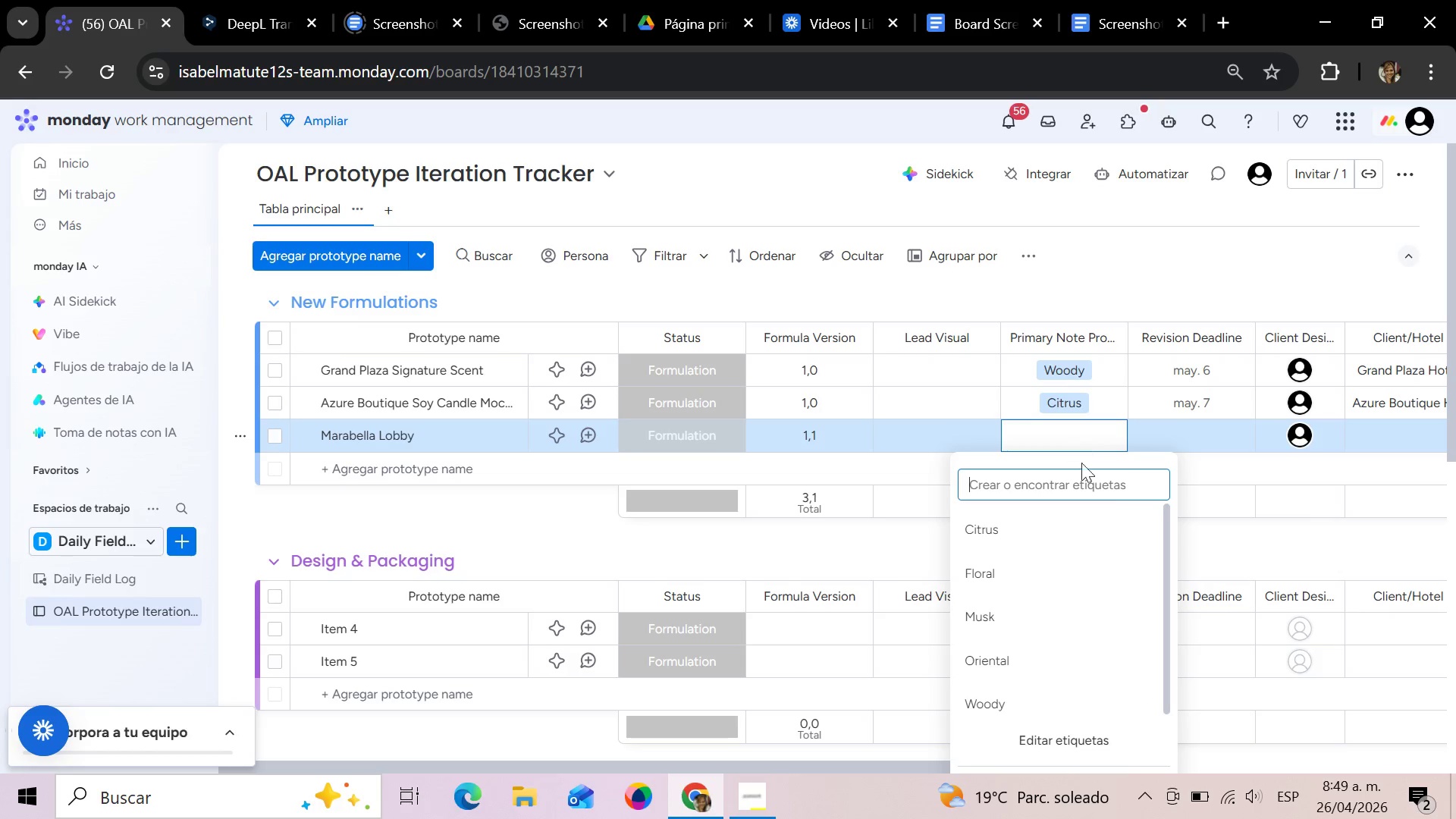 
left_click([1058, 579])
 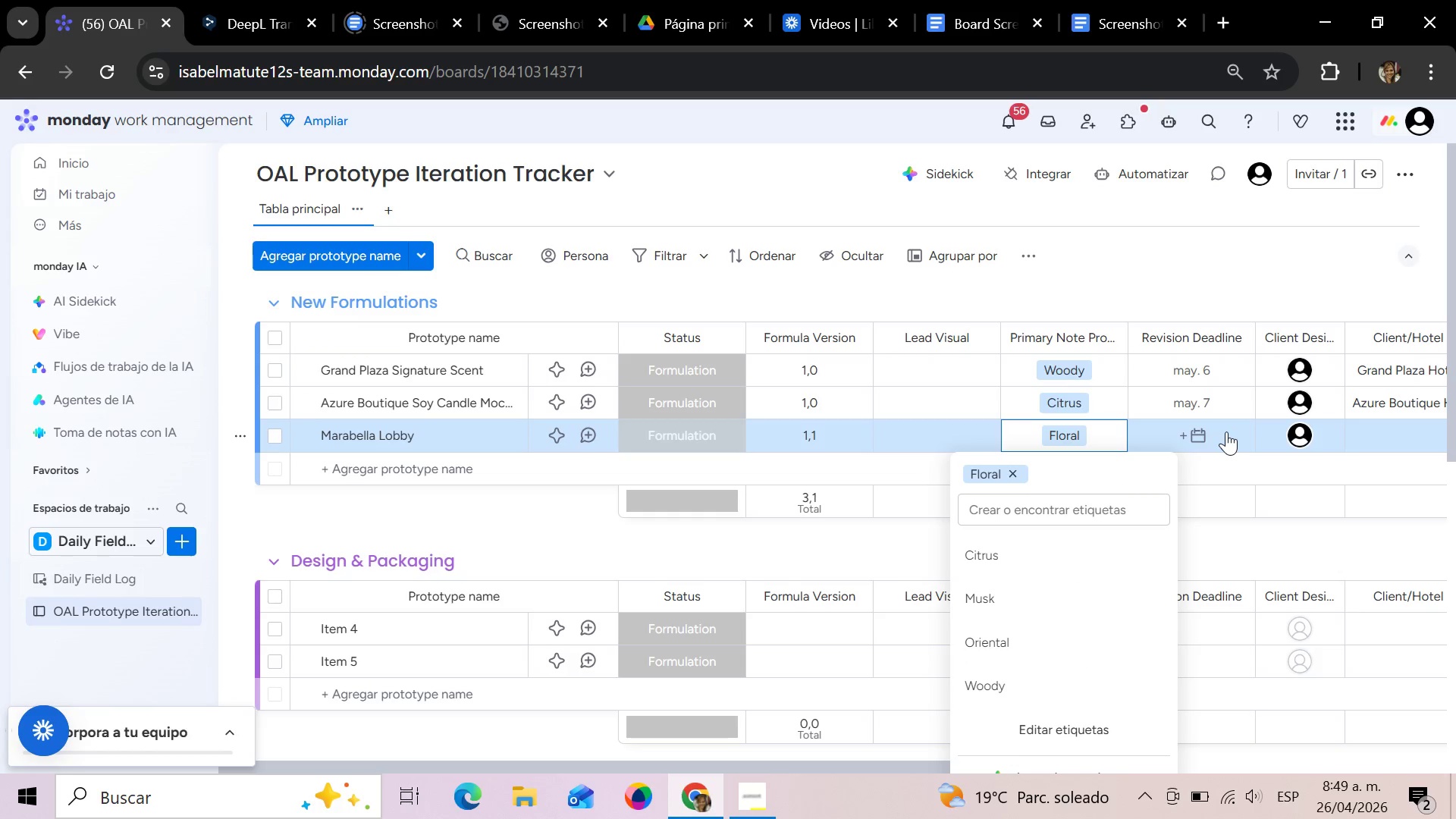 
left_click([1216, 429])
 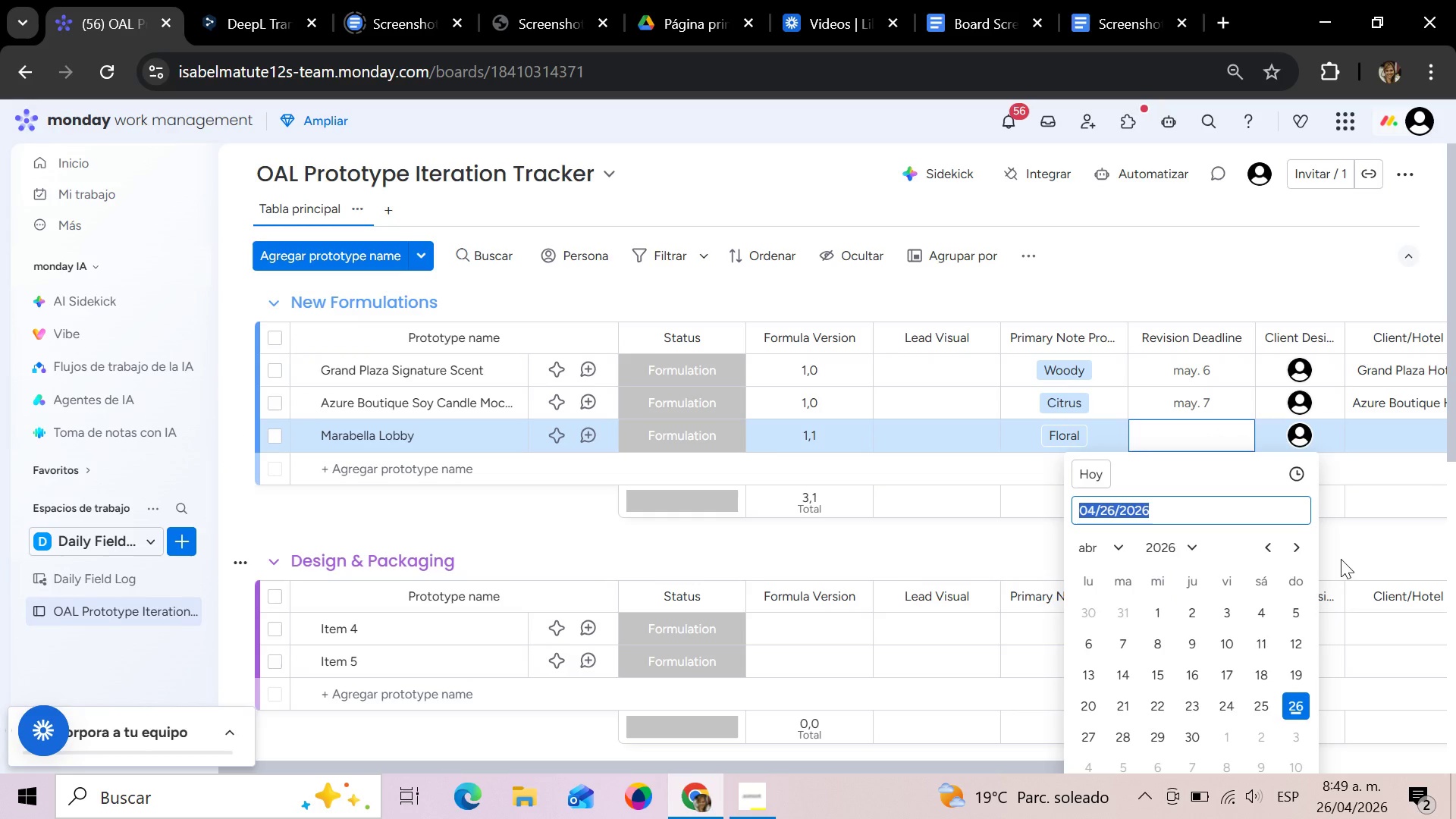 
left_click([1300, 548])
 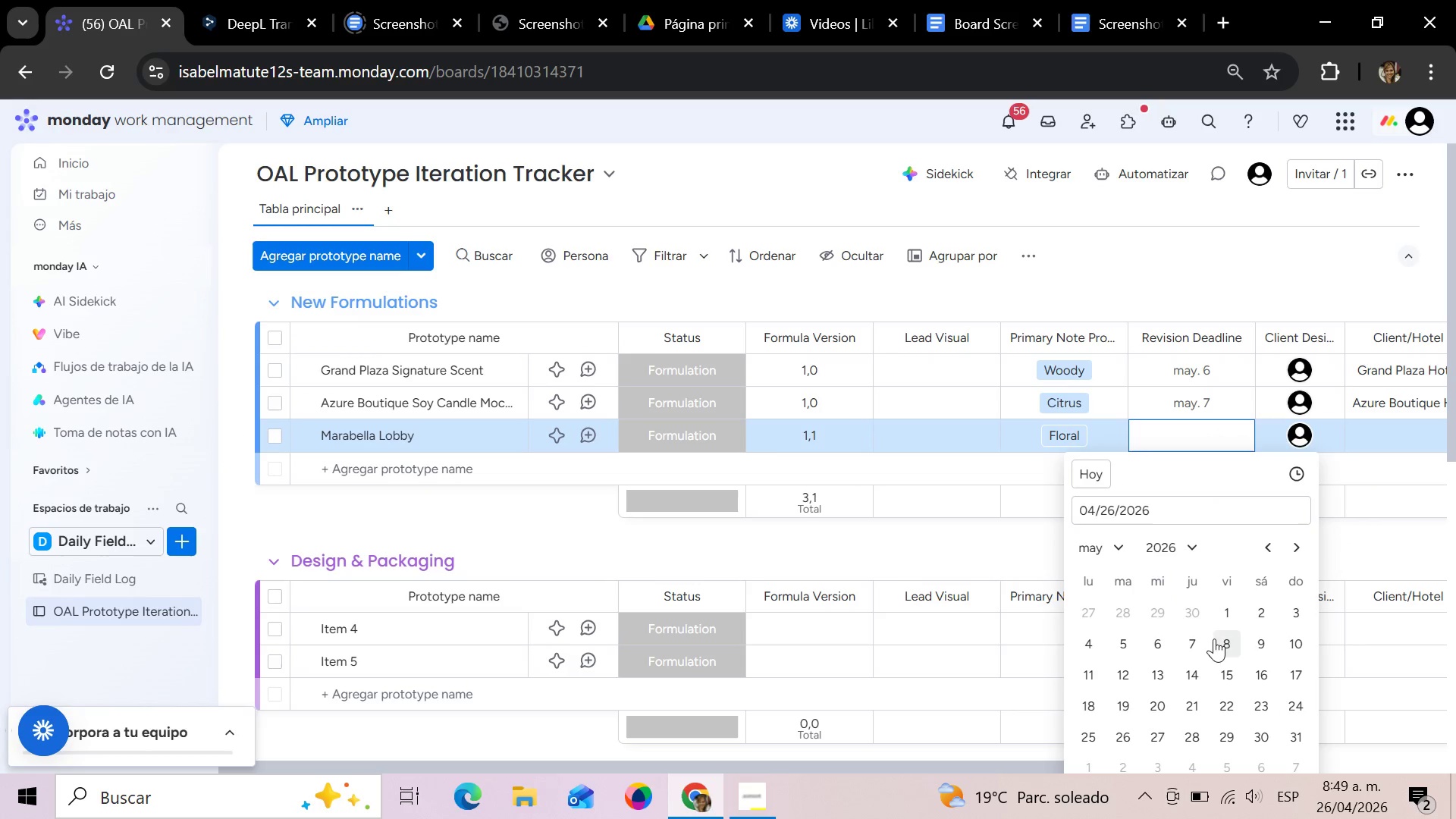 
left_click([1226, 648])
 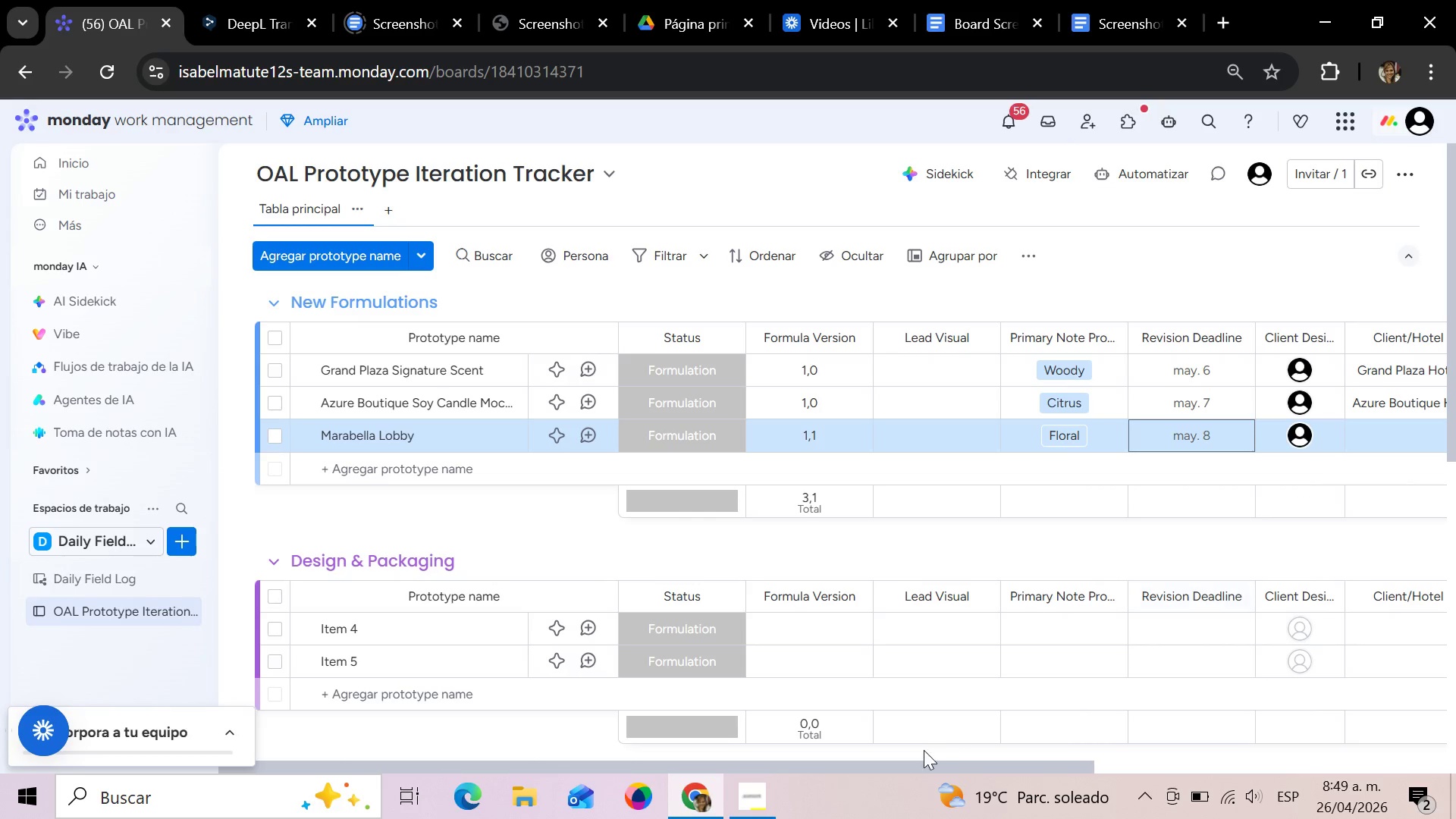 
left_click_drag(start_coordinate=[895, 770], to_coordinate=[1007, 761])
 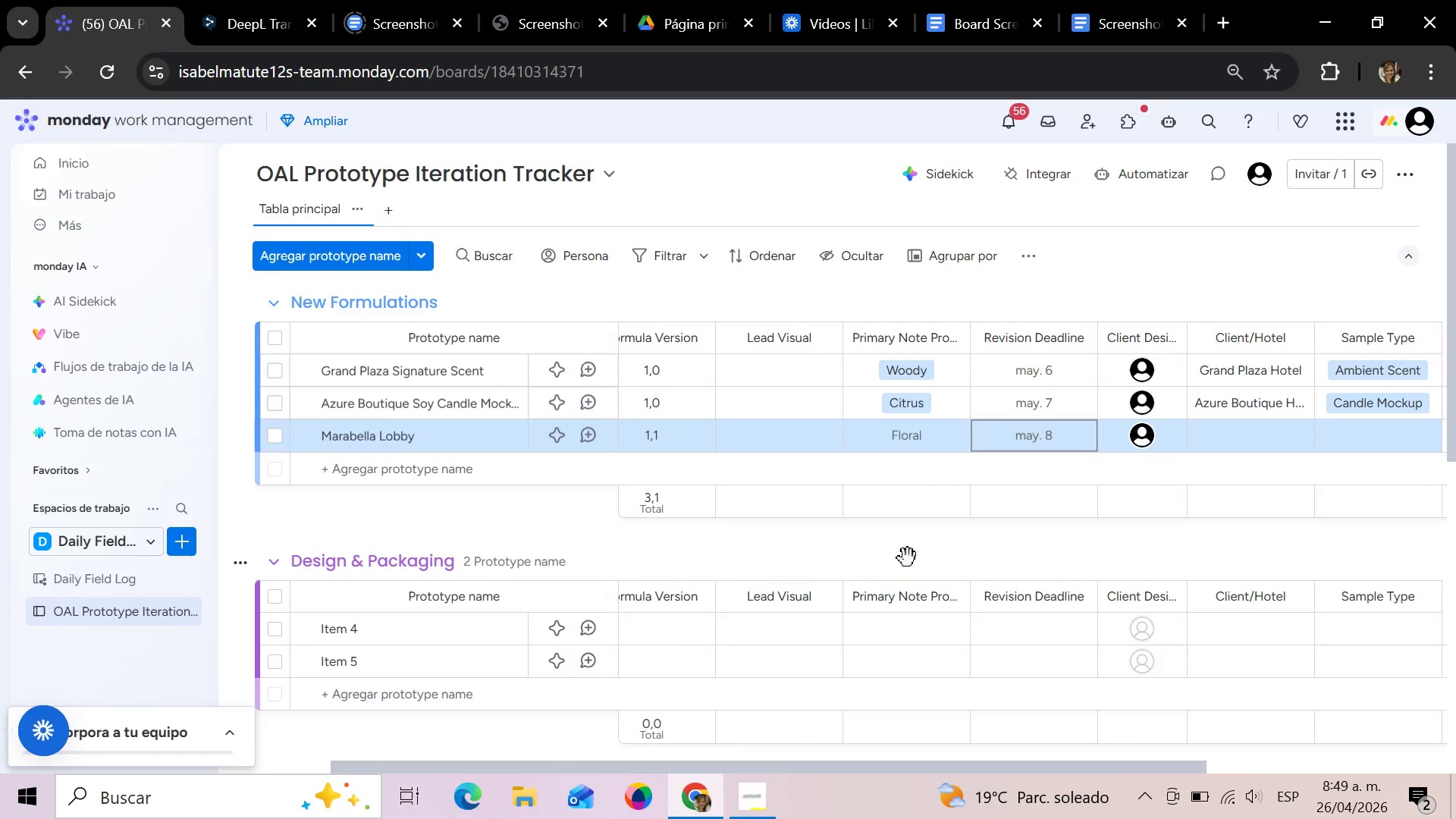 
left_click([919, 553])
 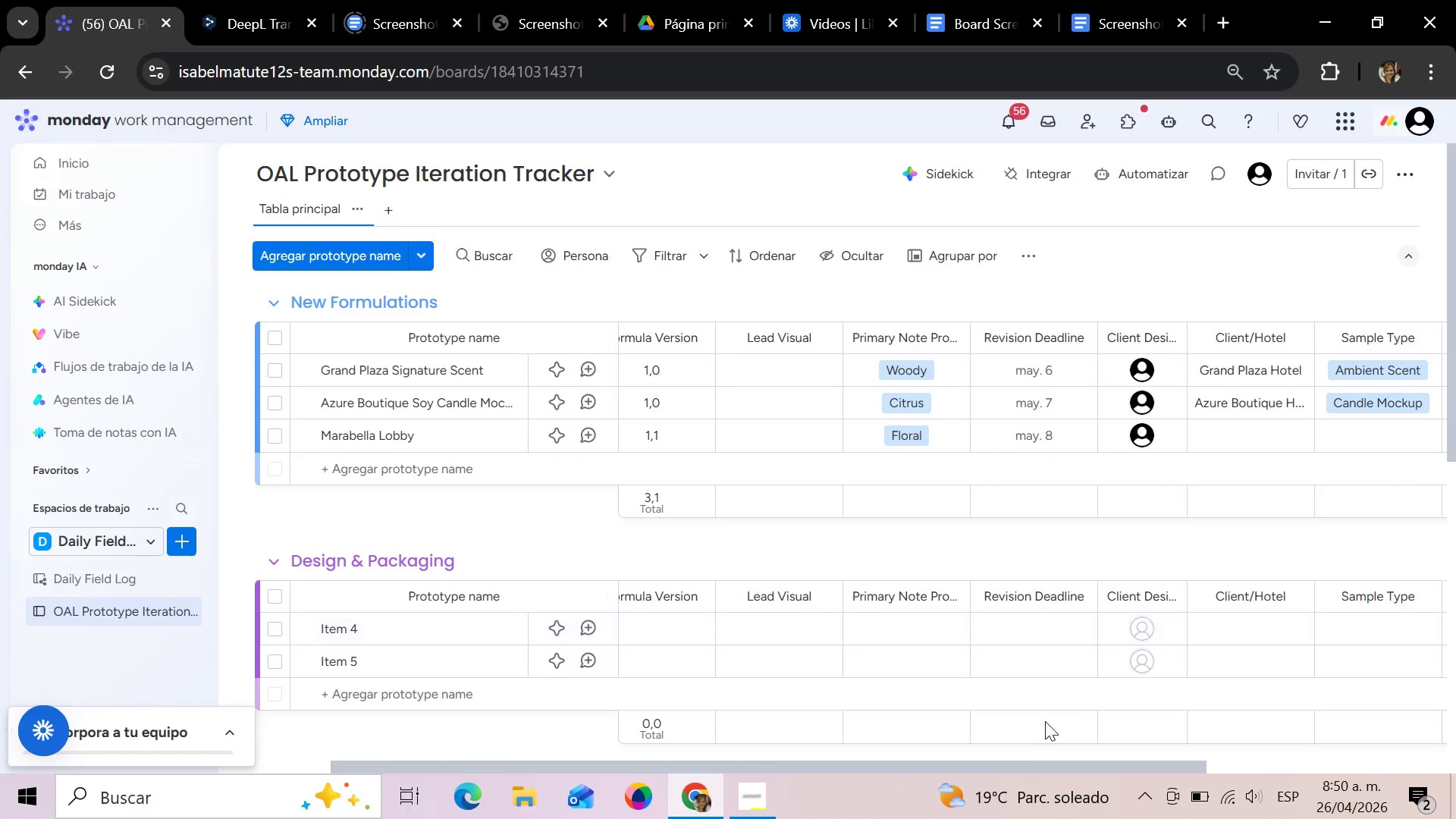 
left_click_drag(start_coordinate=[989, 766], to_coordinate=[1204, 750])
 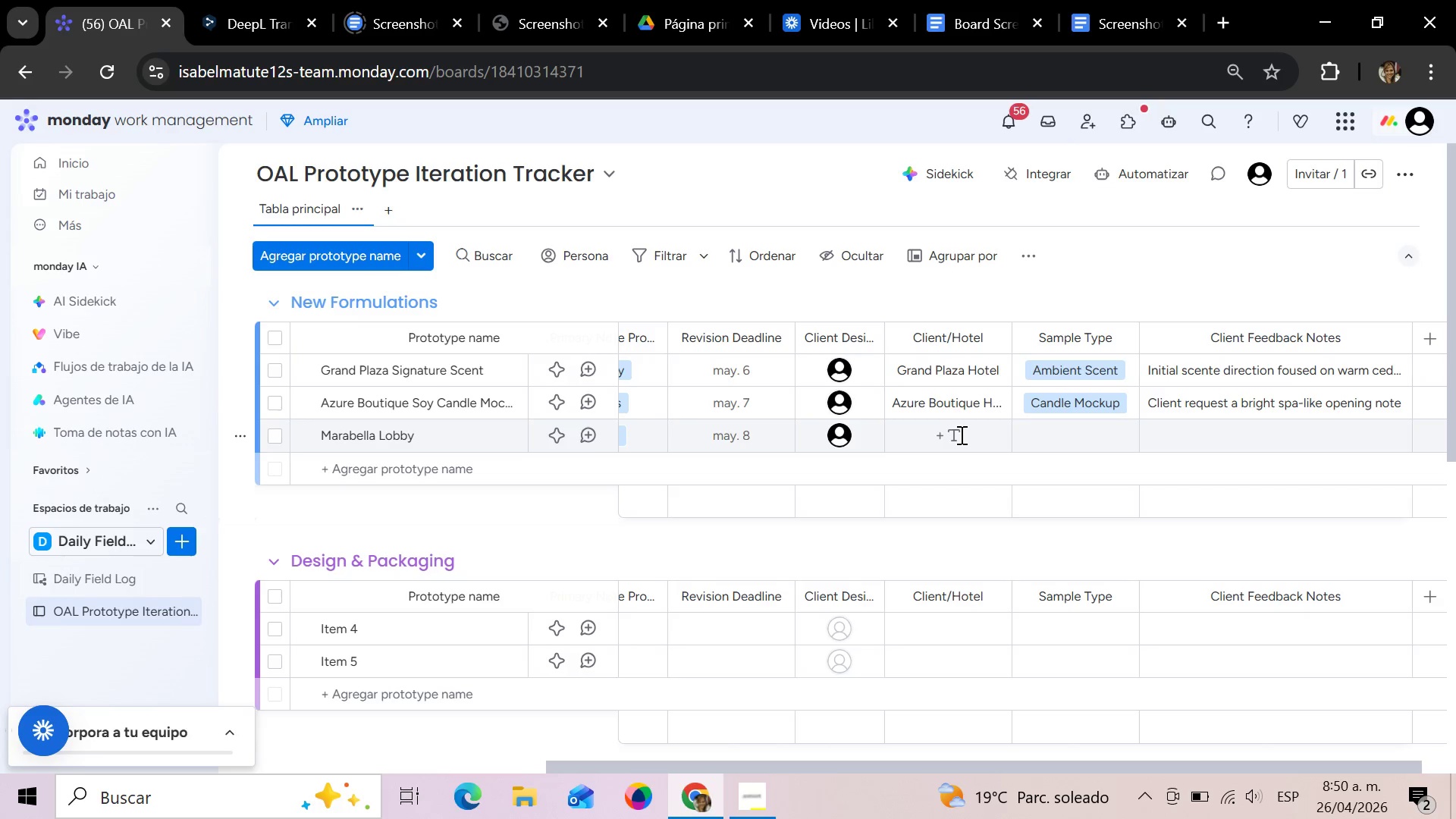 
left_click([960, 435])
 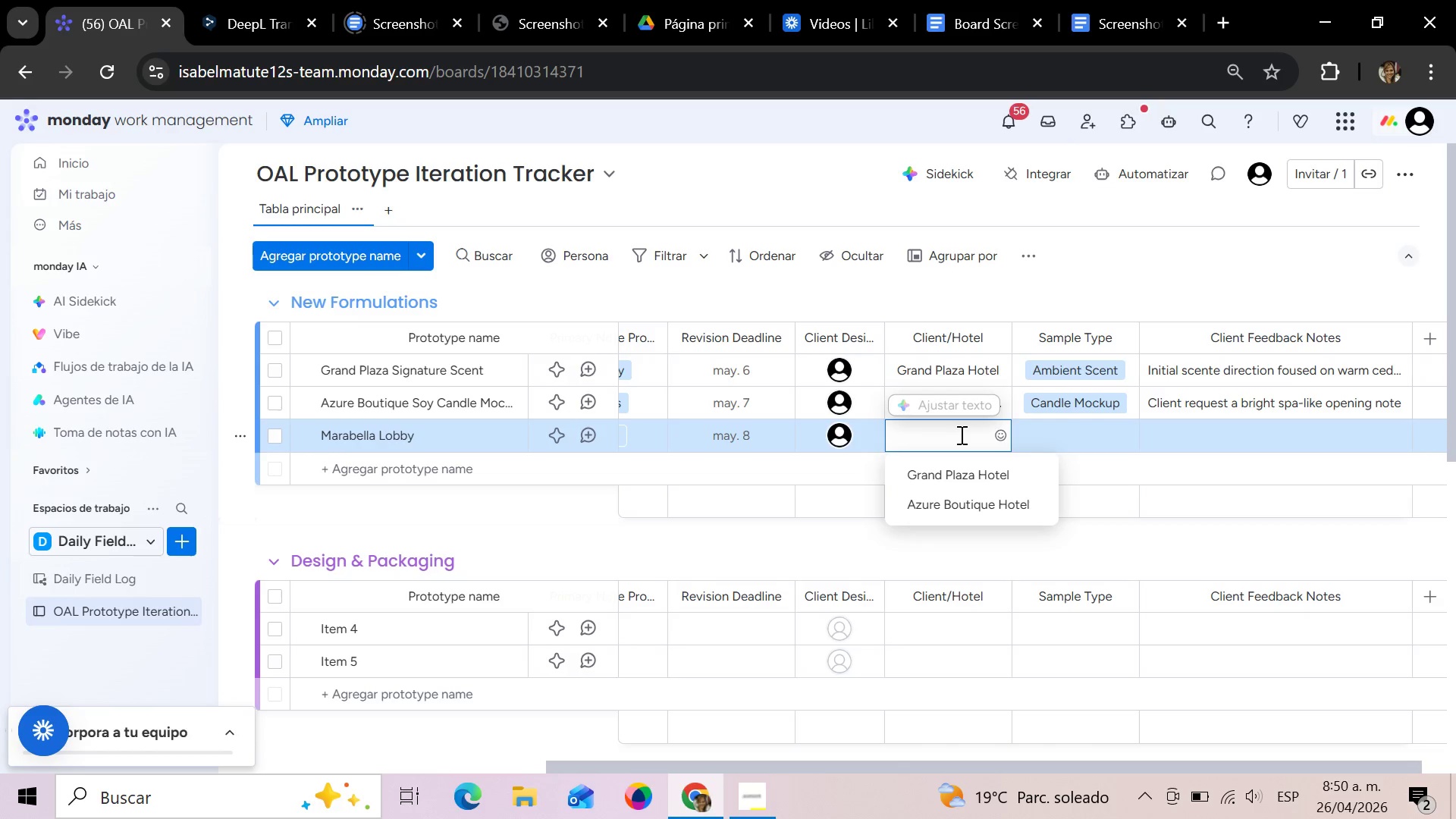 
type(Marabella Resort)
 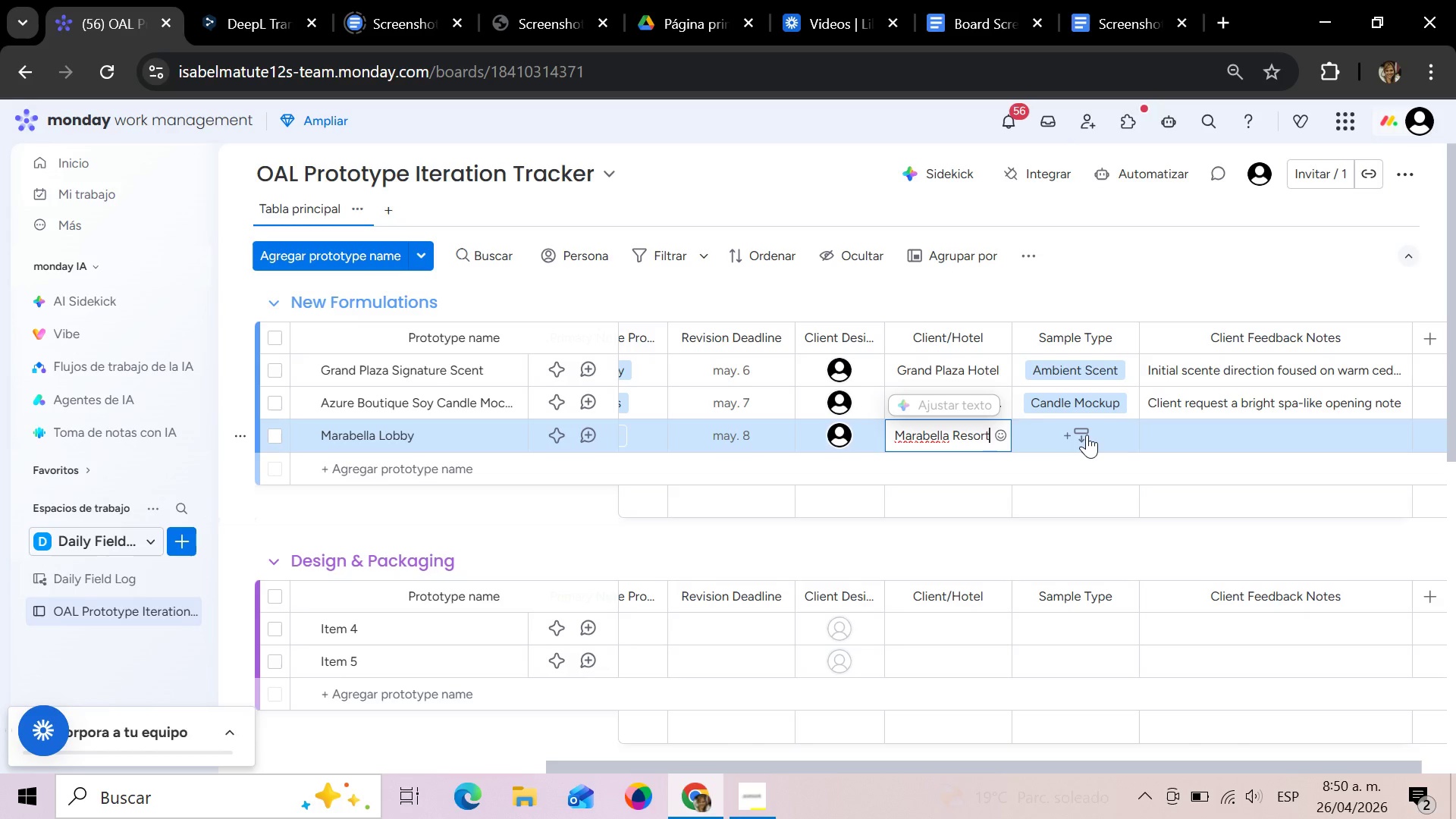 
left_click([1087, 435])
 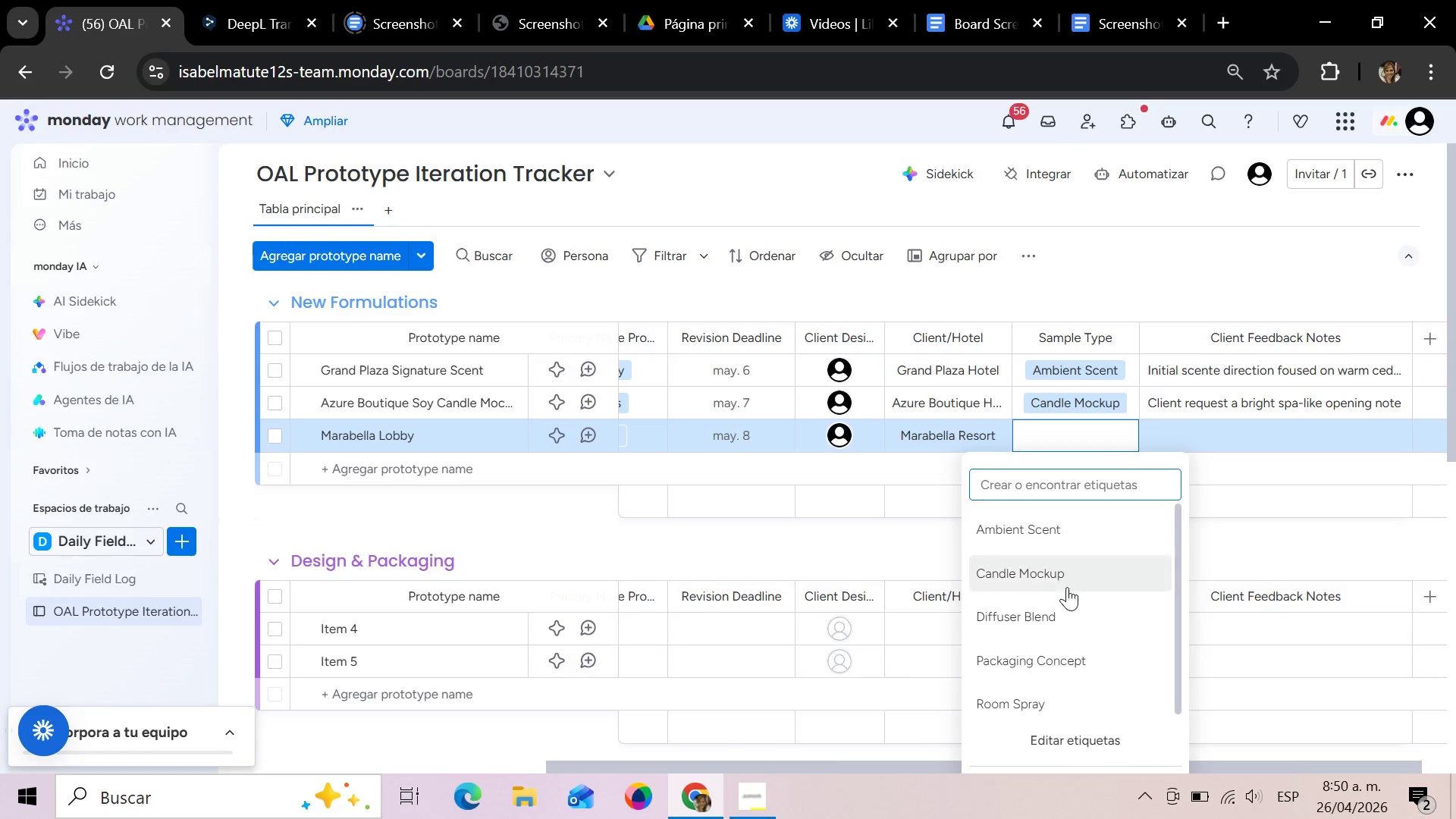 
left_click([1064, 616])
 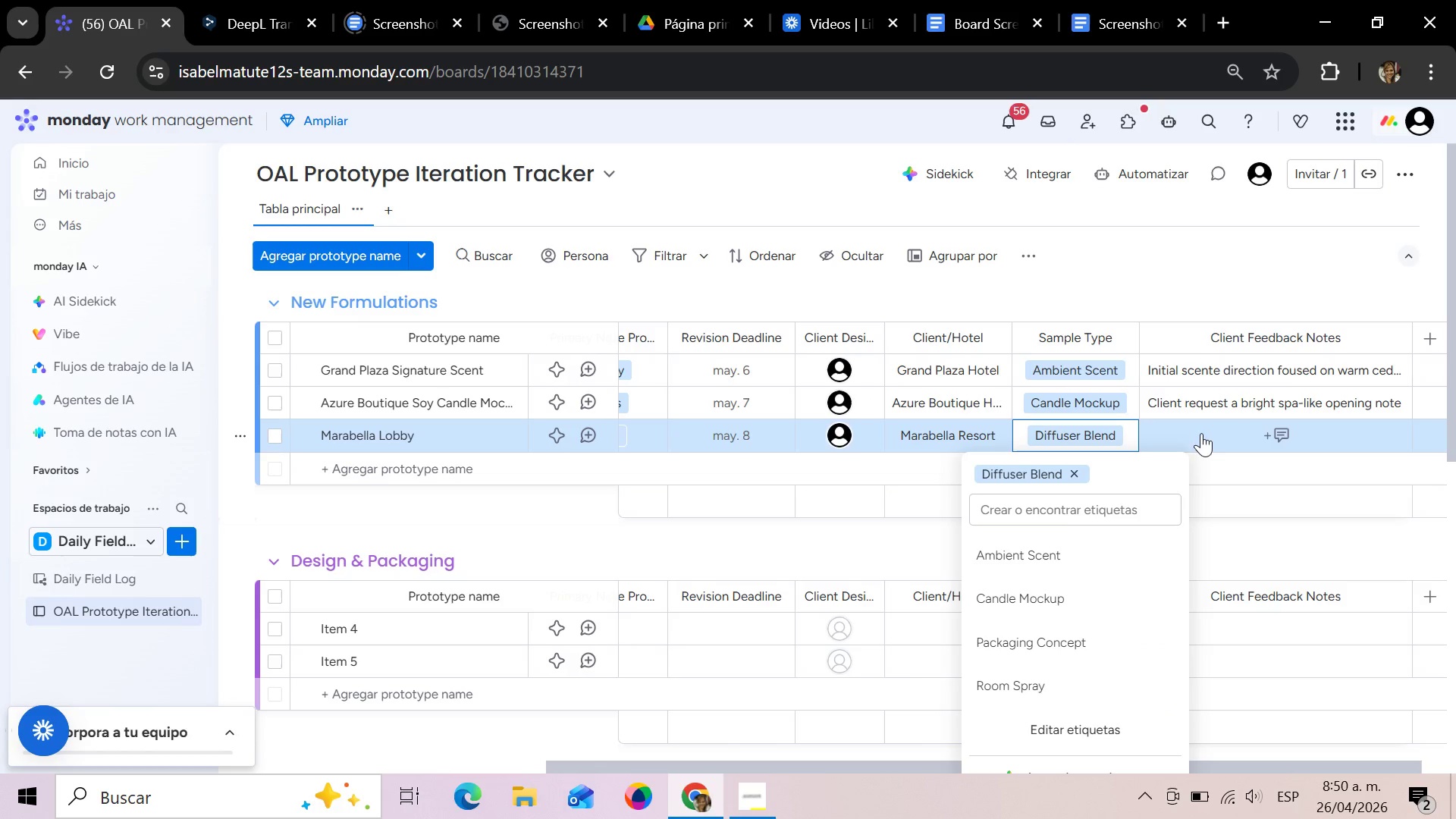 
left_click([1206, 425])
 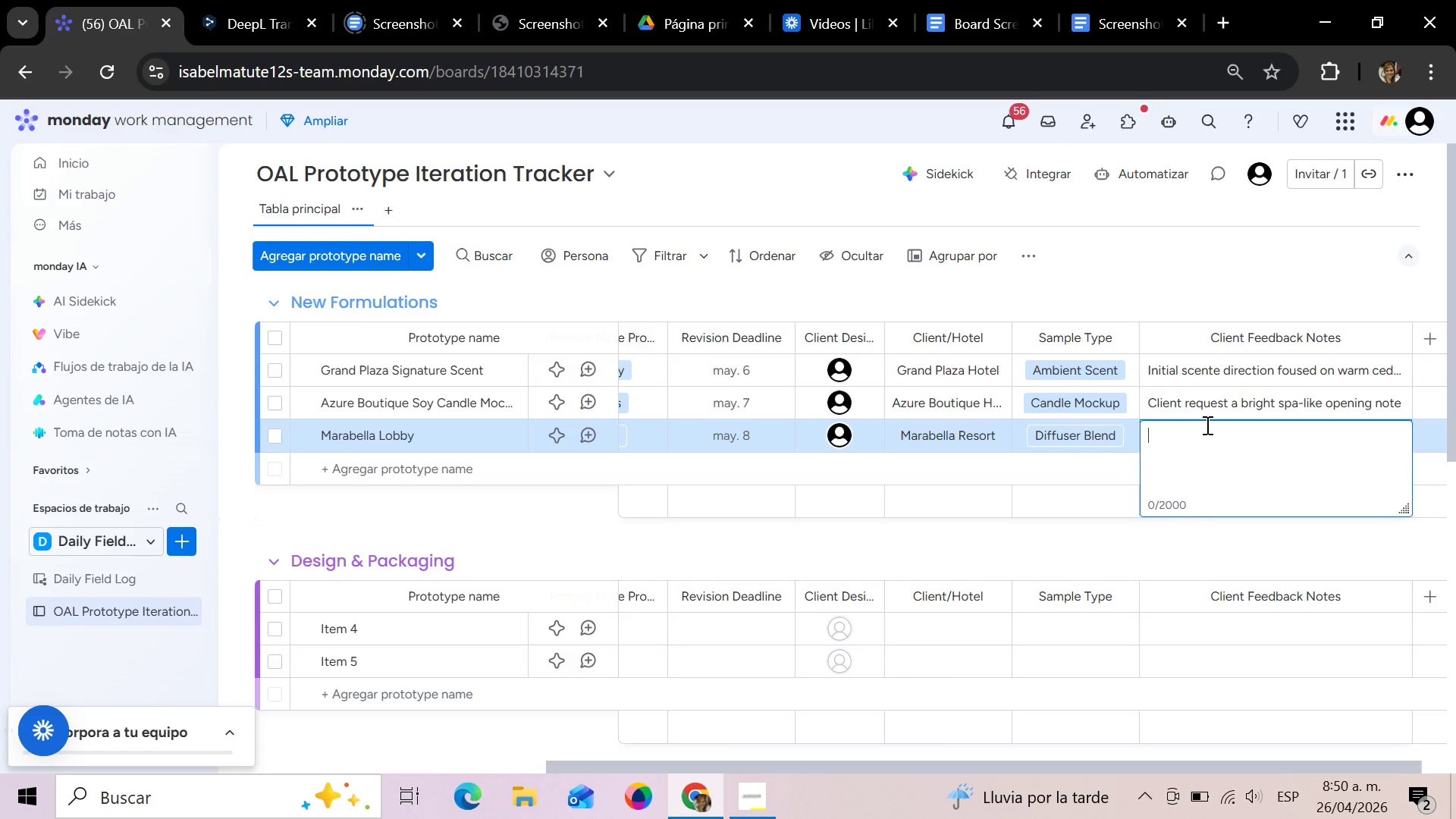 
type(Prototype needs a soft jasmine profile)
 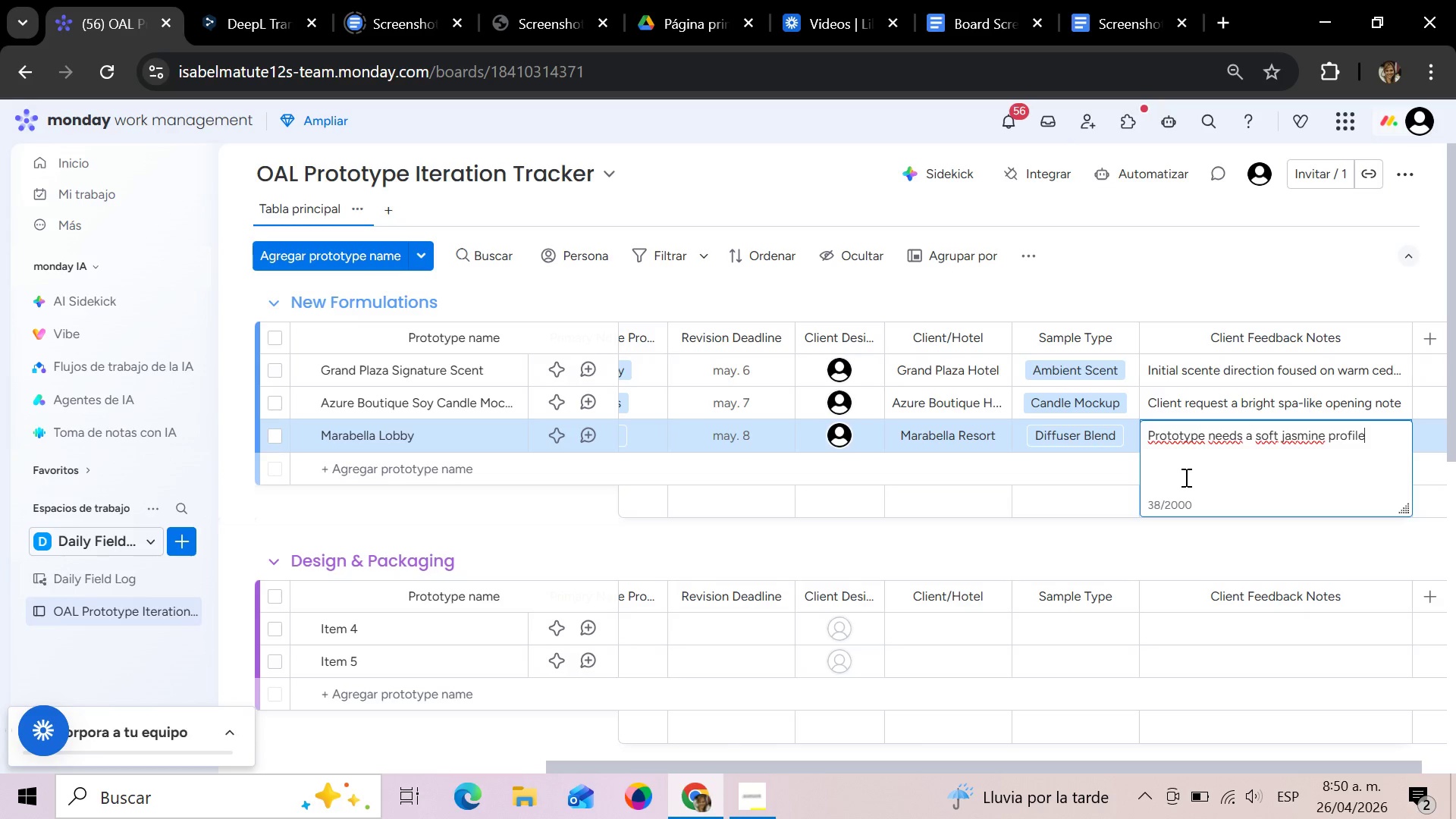 
left_click([1052, 548])
 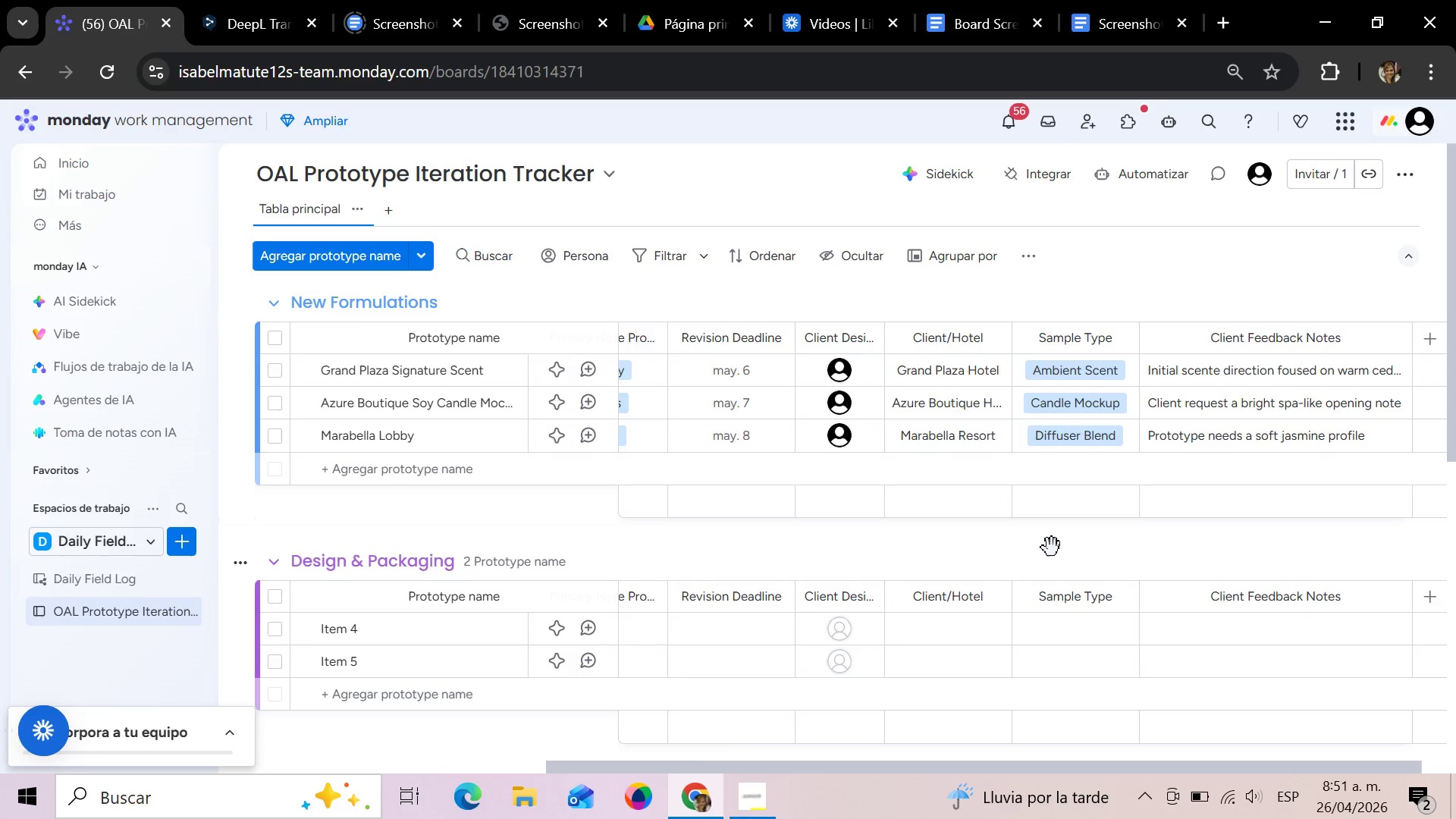 
wait(29.25)
 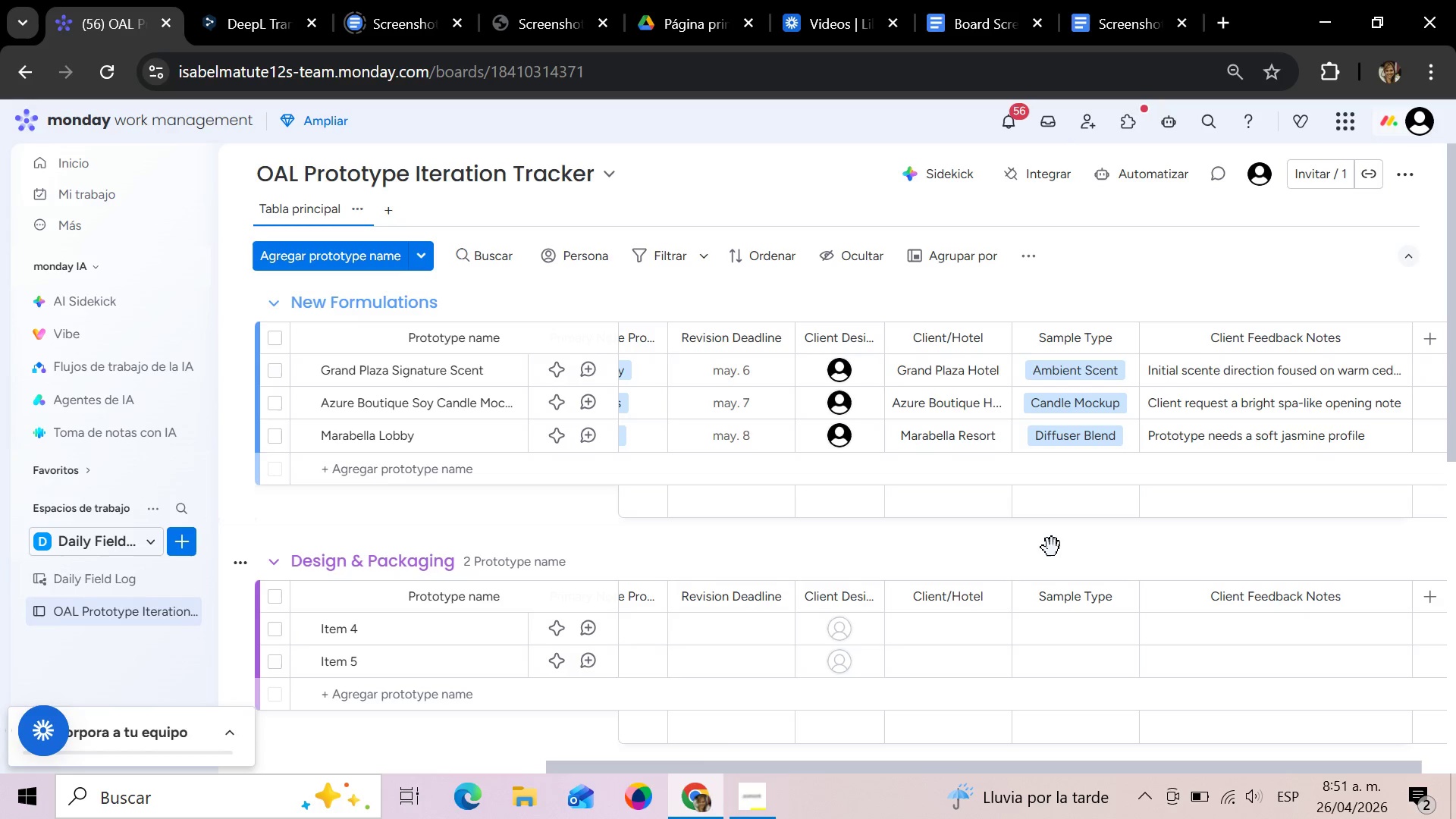 
scroll: coordinate [737, 469], scroll_direction: down, amount: 1.0
 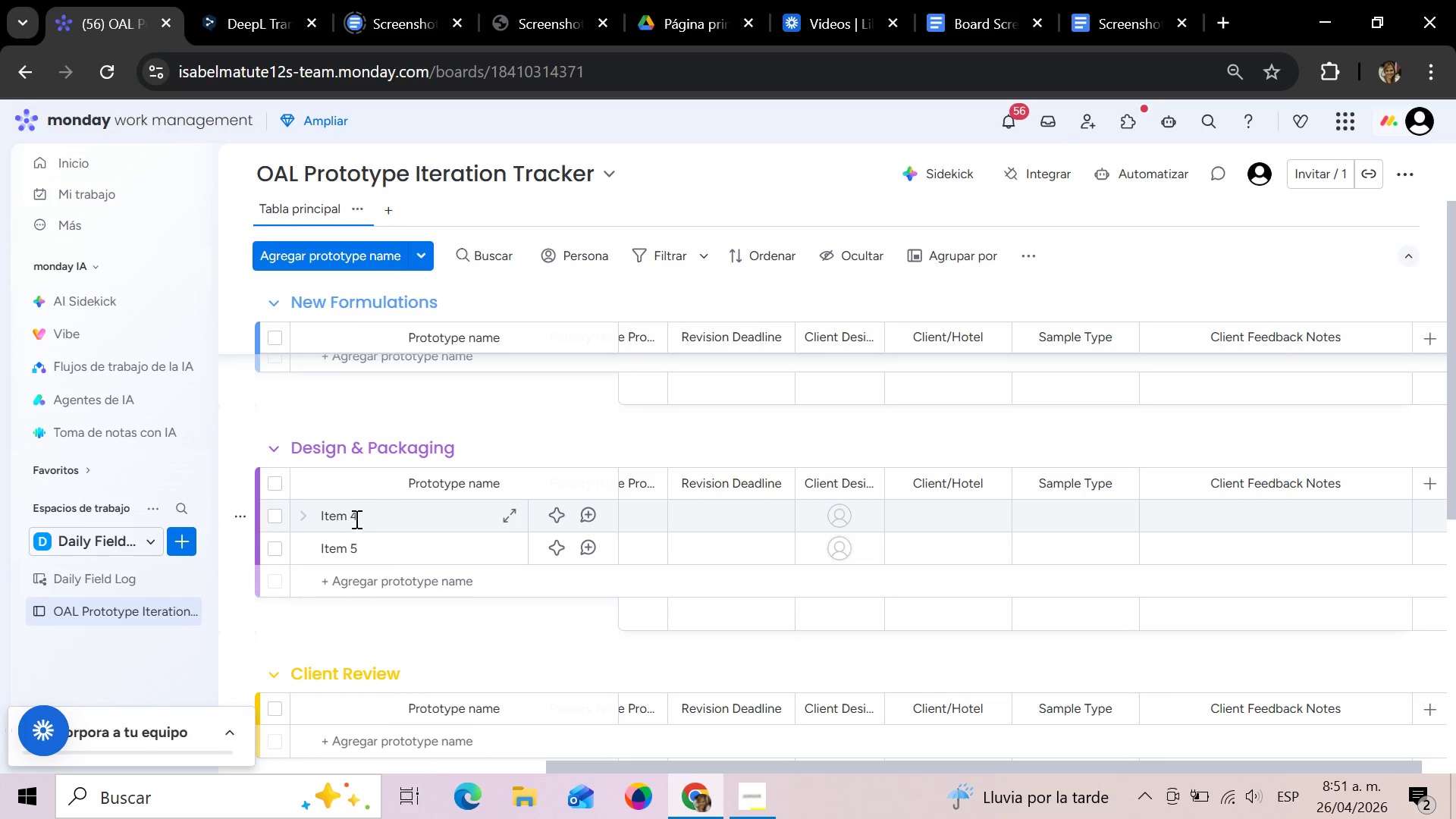 
wait(6.01)
 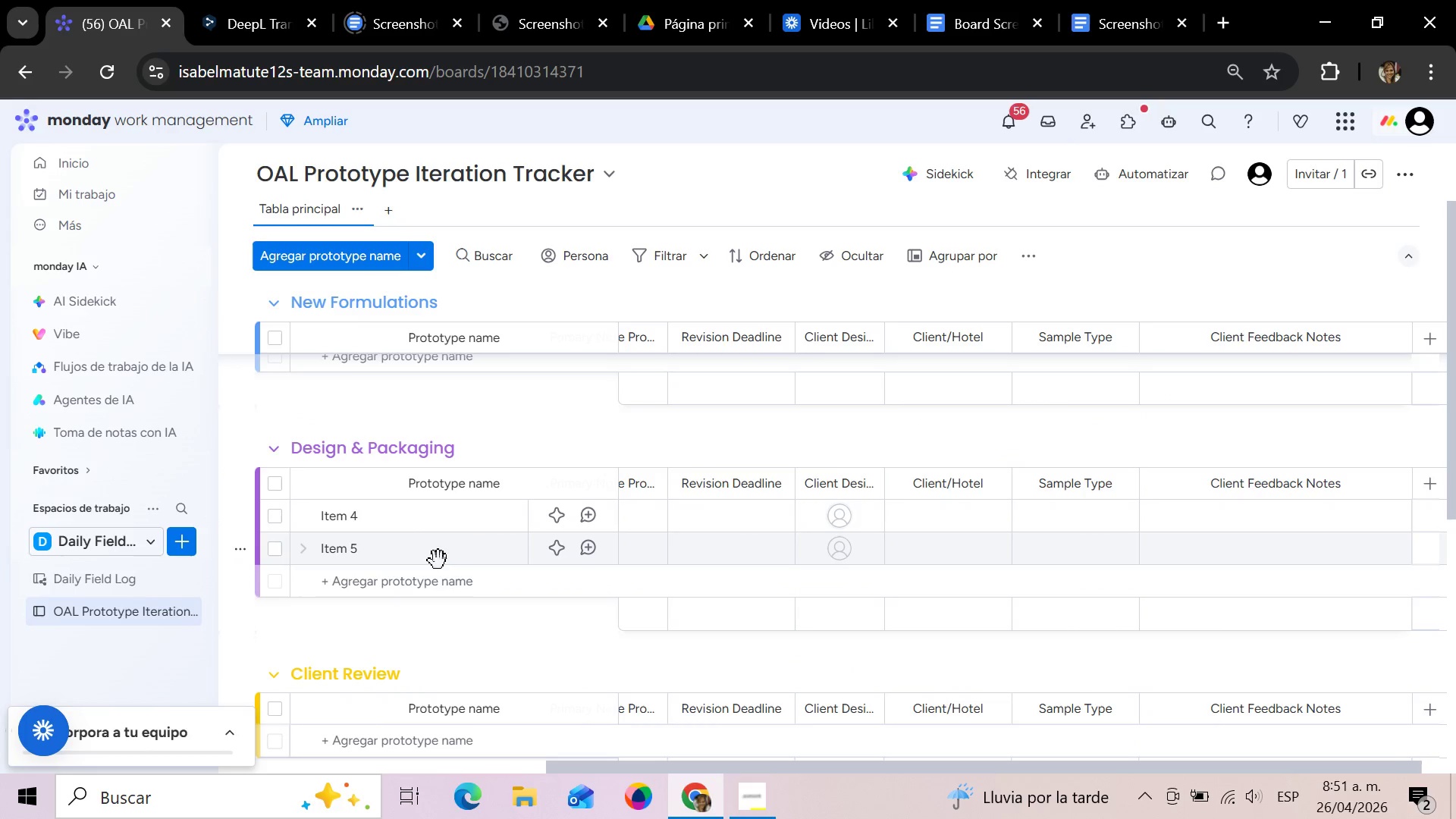 
left_click([358, 520])
 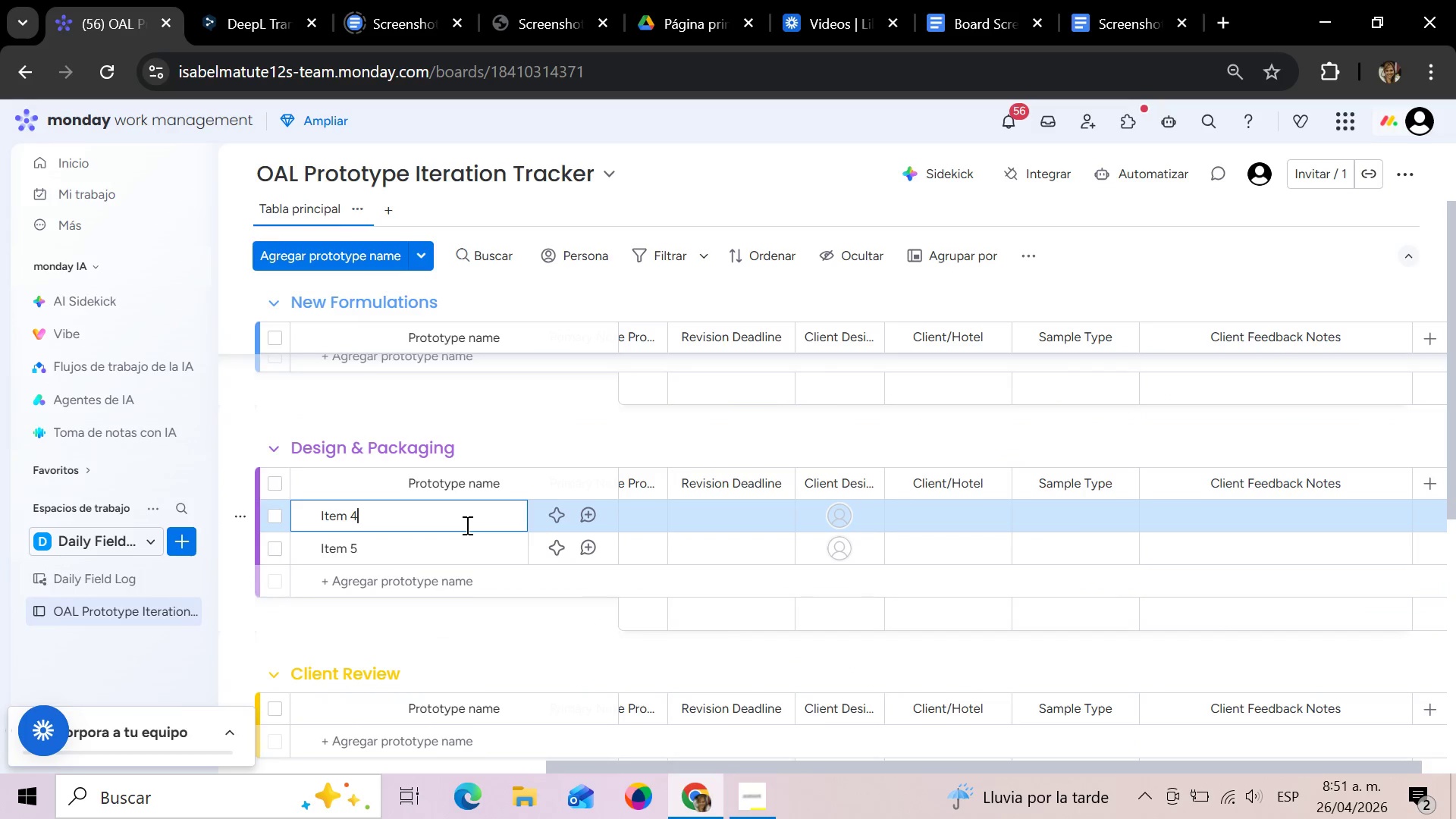 
hold_key(key=Backspace, duration=0.98)
 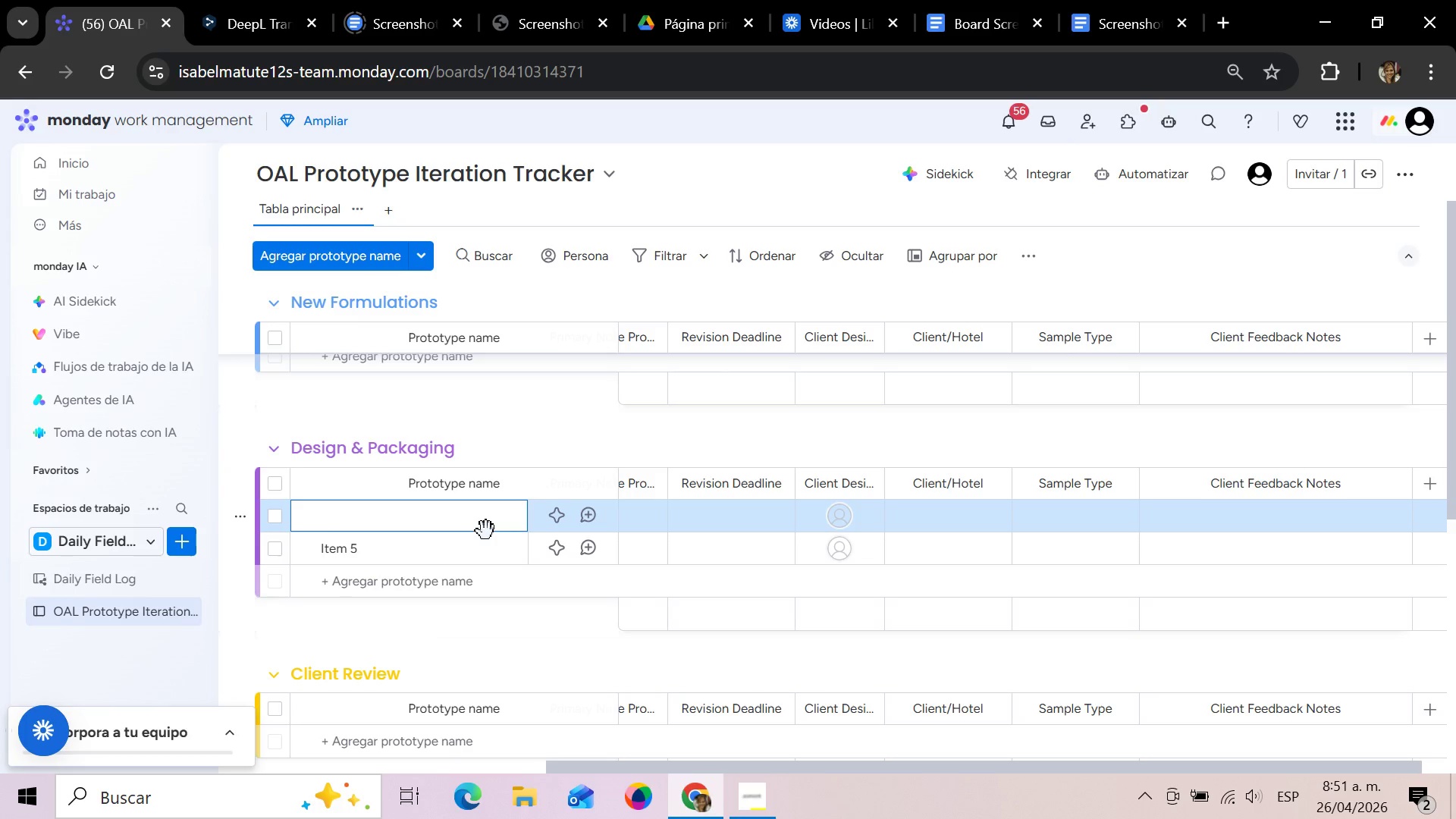 
type(The Pearl Suite Pac)
 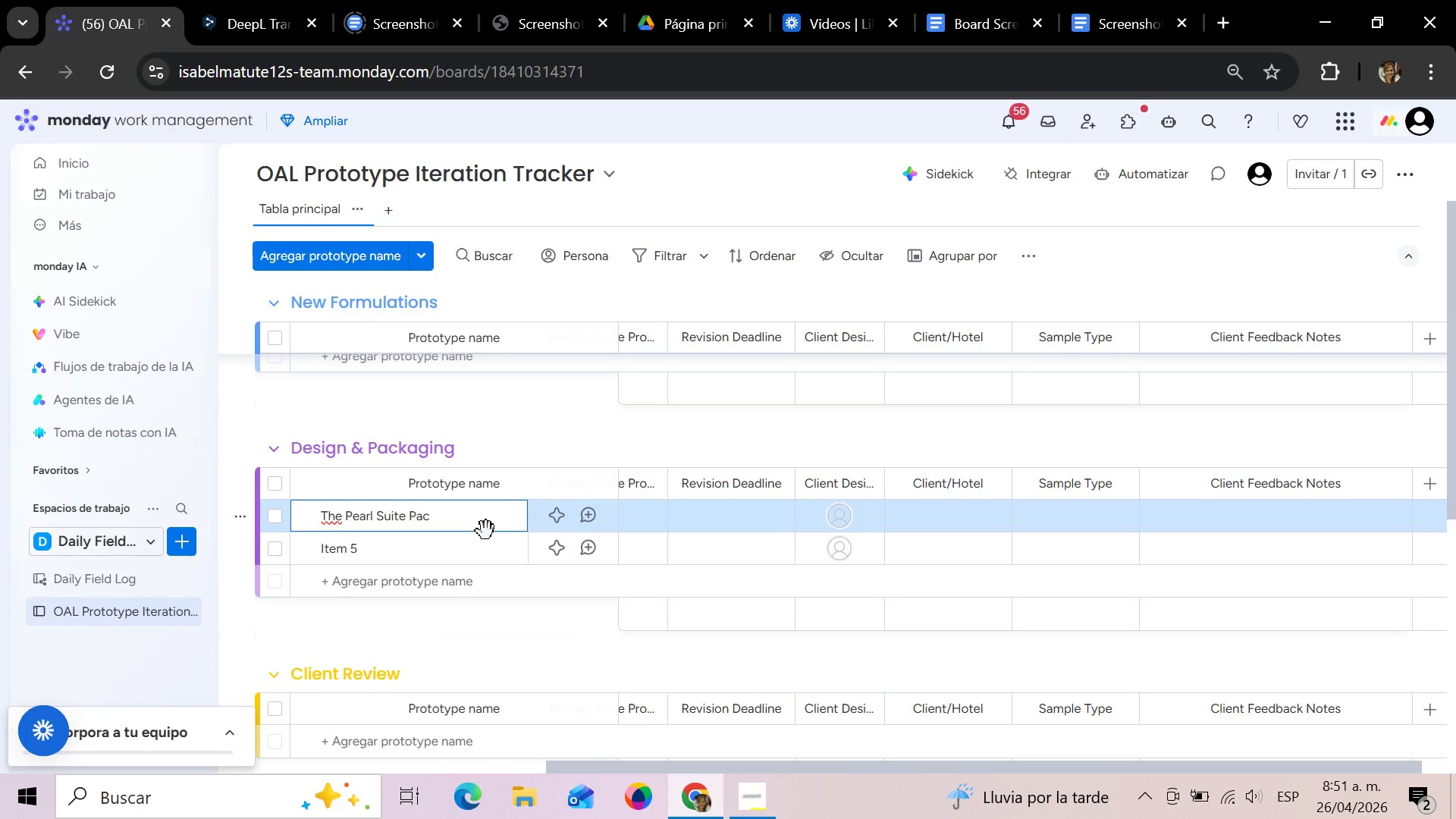 
type(kaging Concept)
 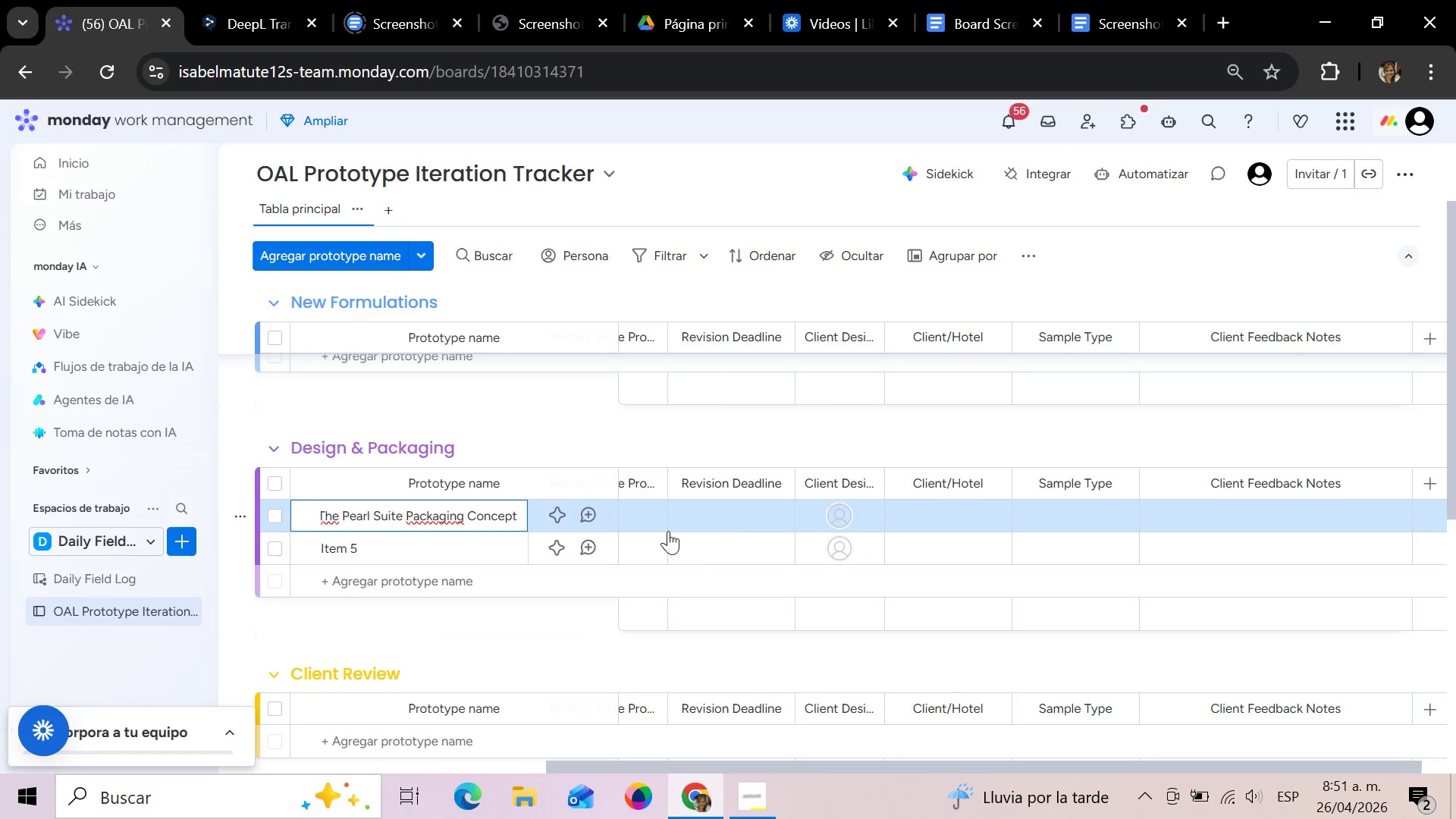 
left_click_drag(start_coordinate=[778, 769], to_coordinate=[300, 754])
 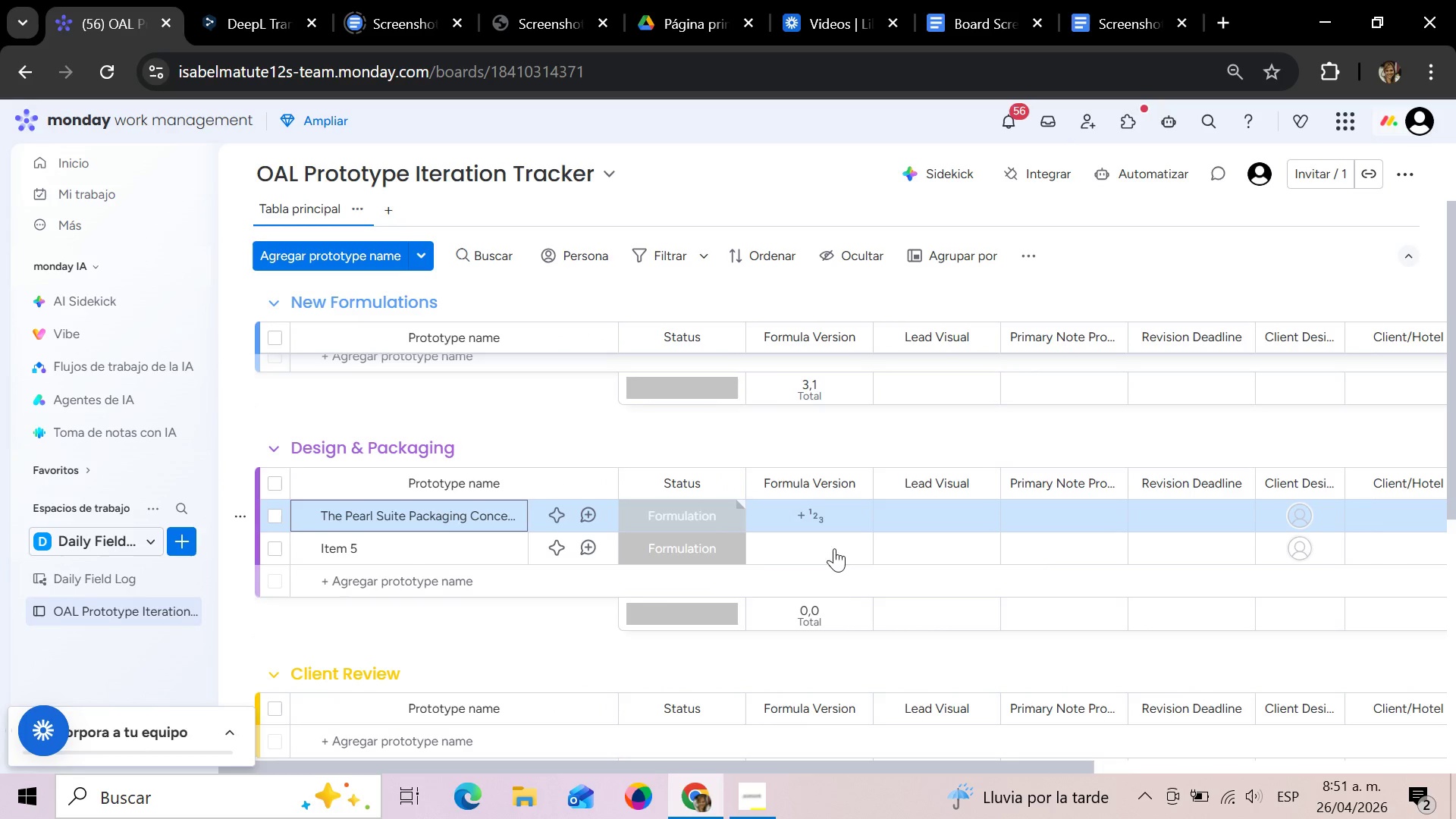 
left_click([717, 511])
 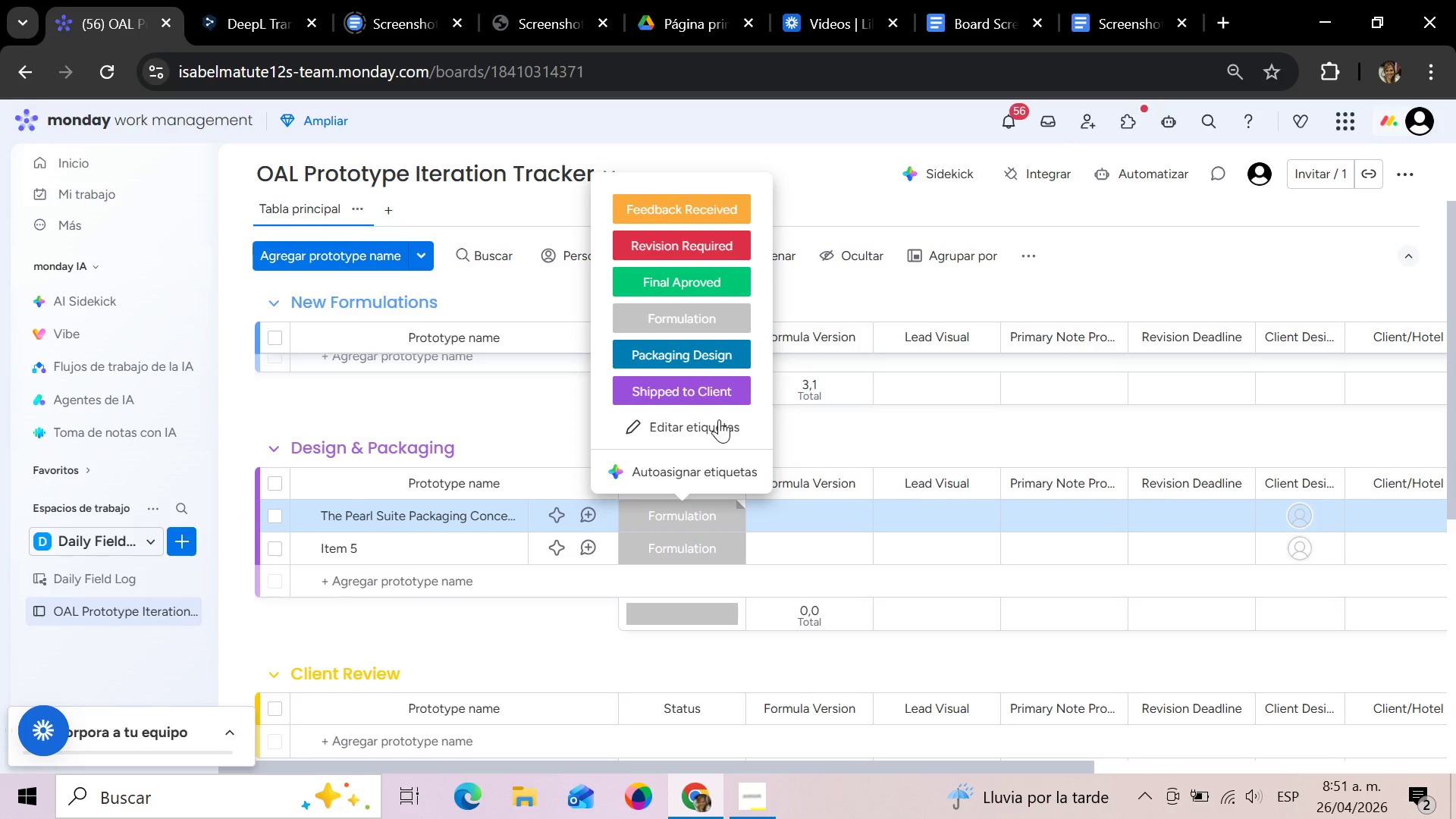 
left_click([710, 350])
 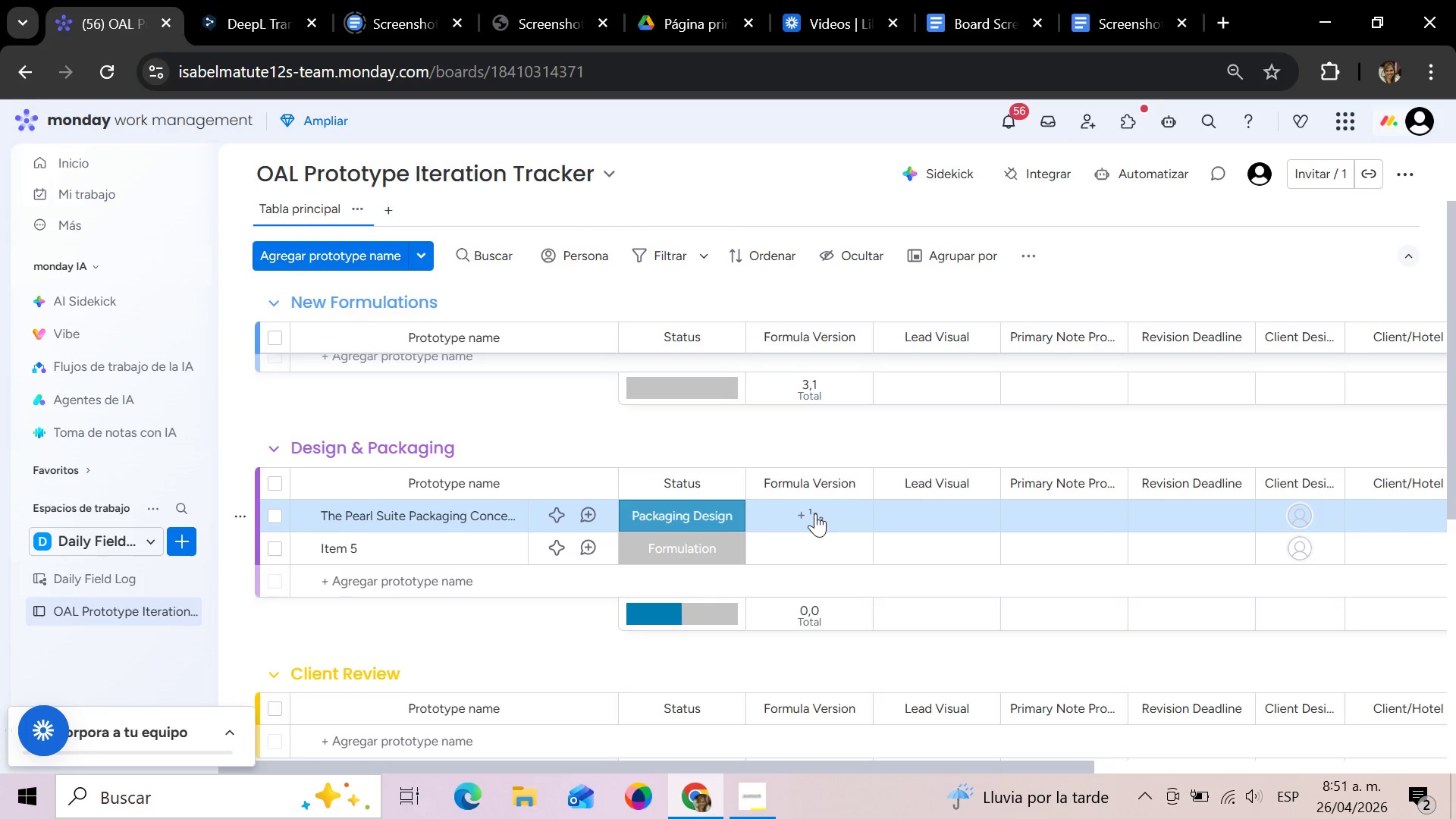 
left_click([815, 513])
 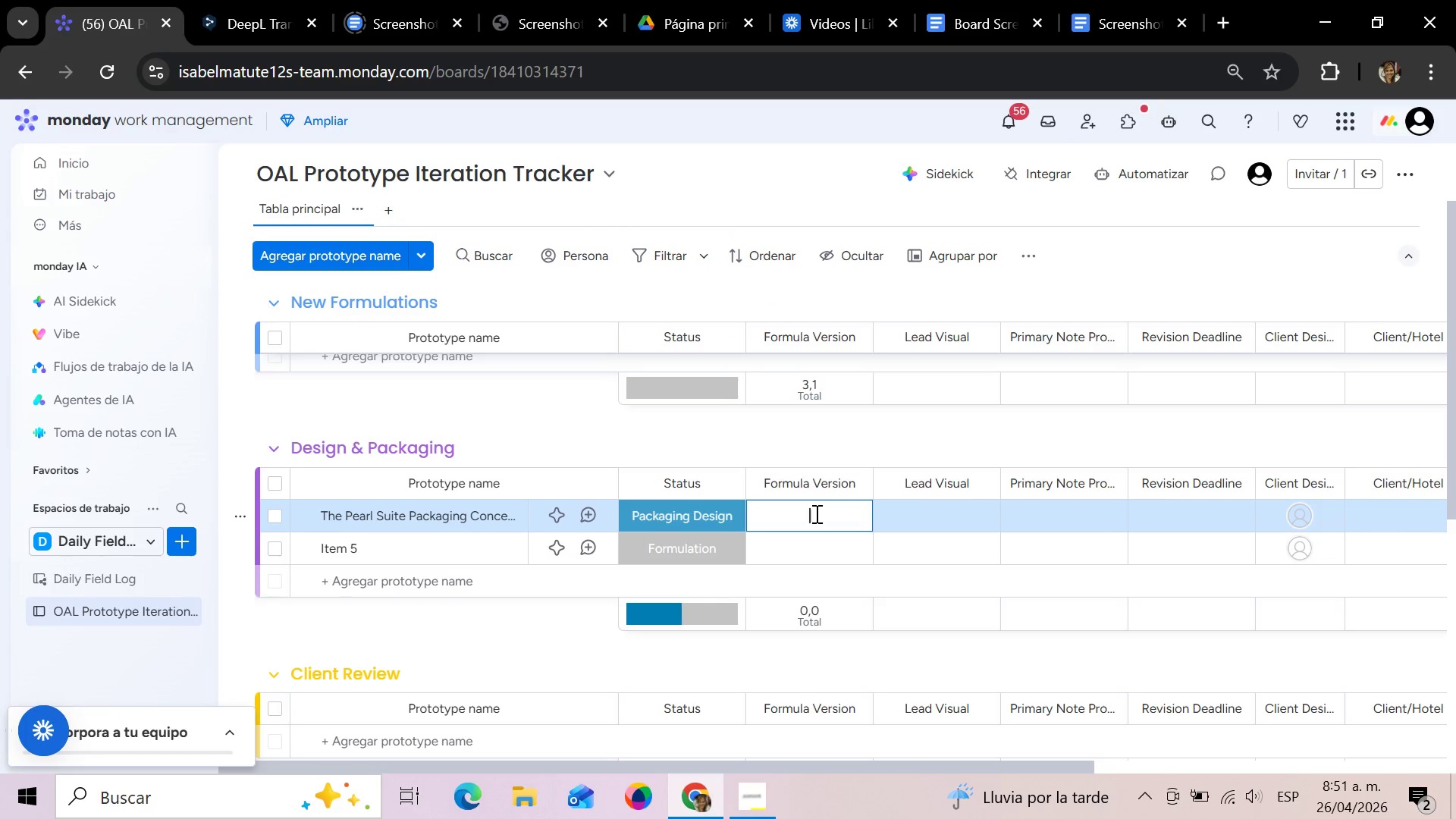 
key(1)
 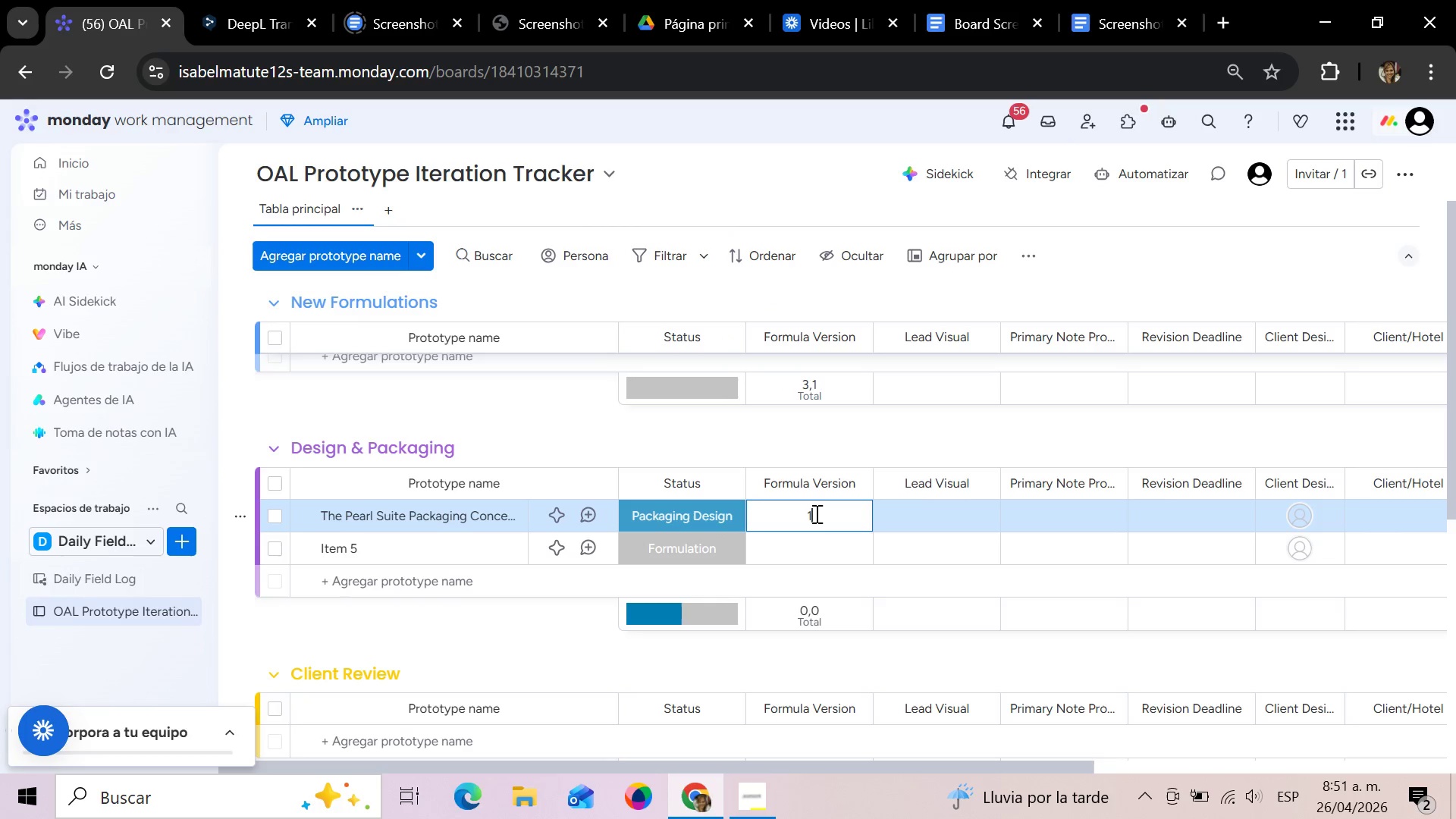 
key(Comma)
 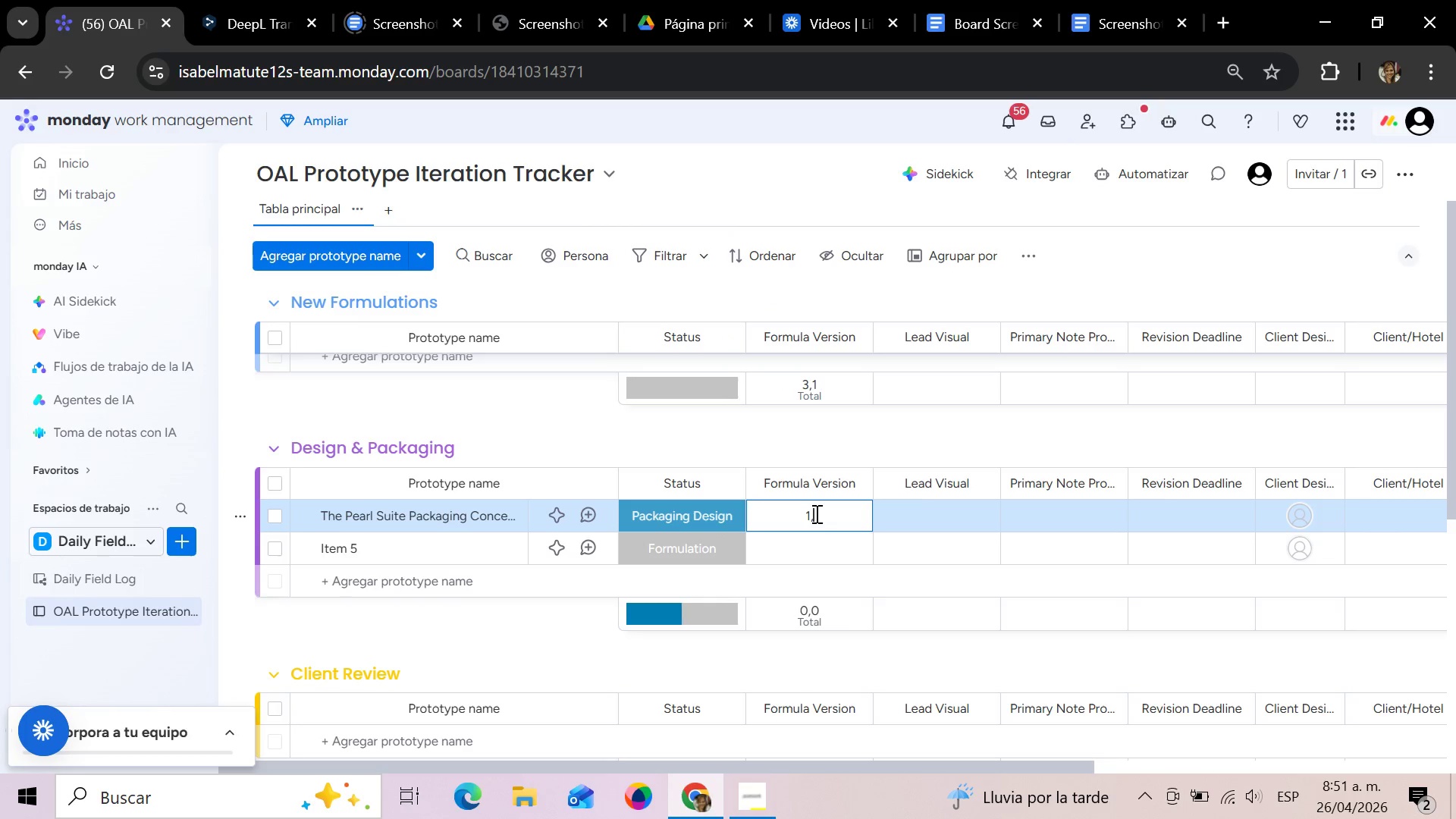 
key(2)
 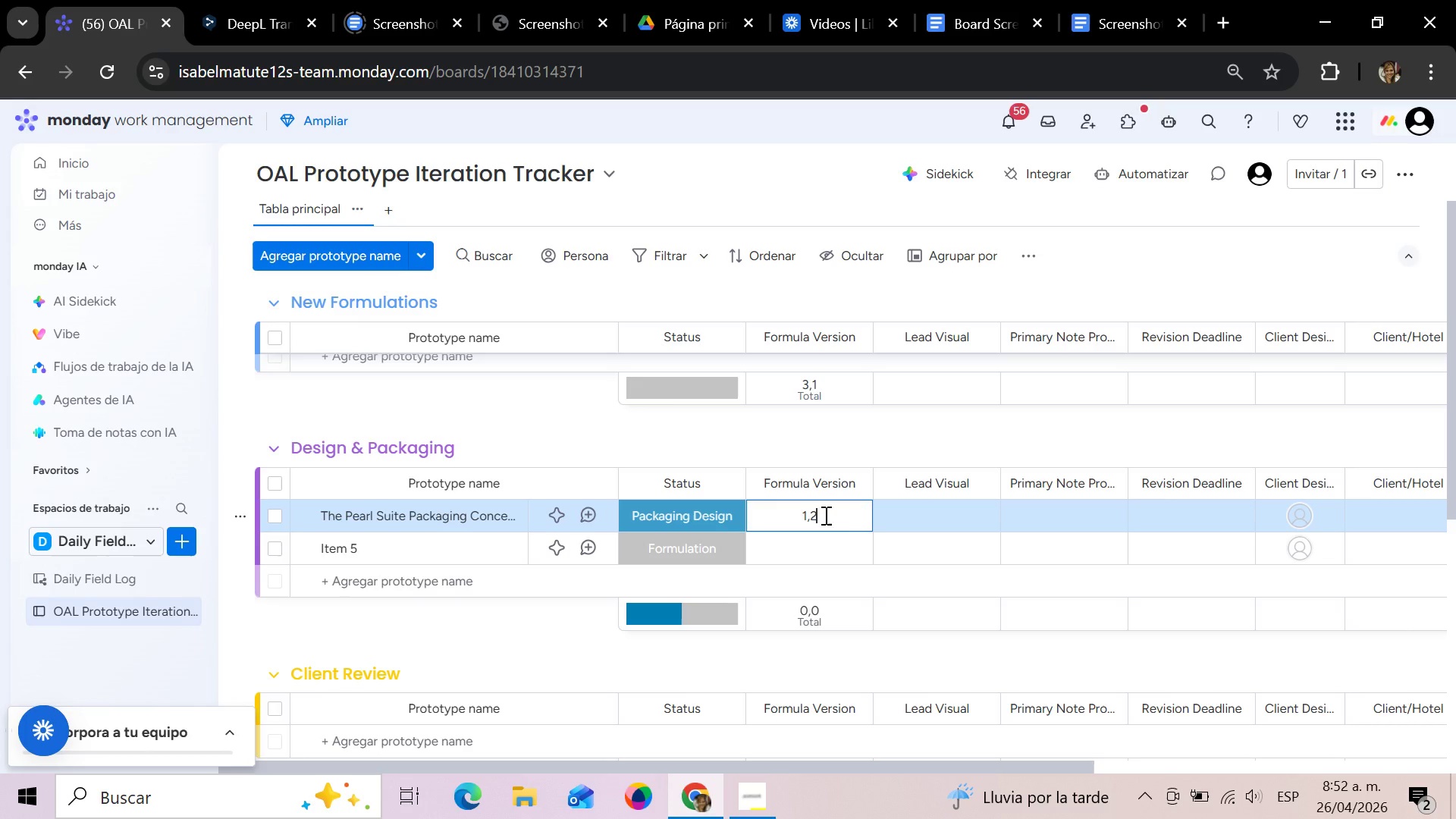 
left_click([1037, 514])
 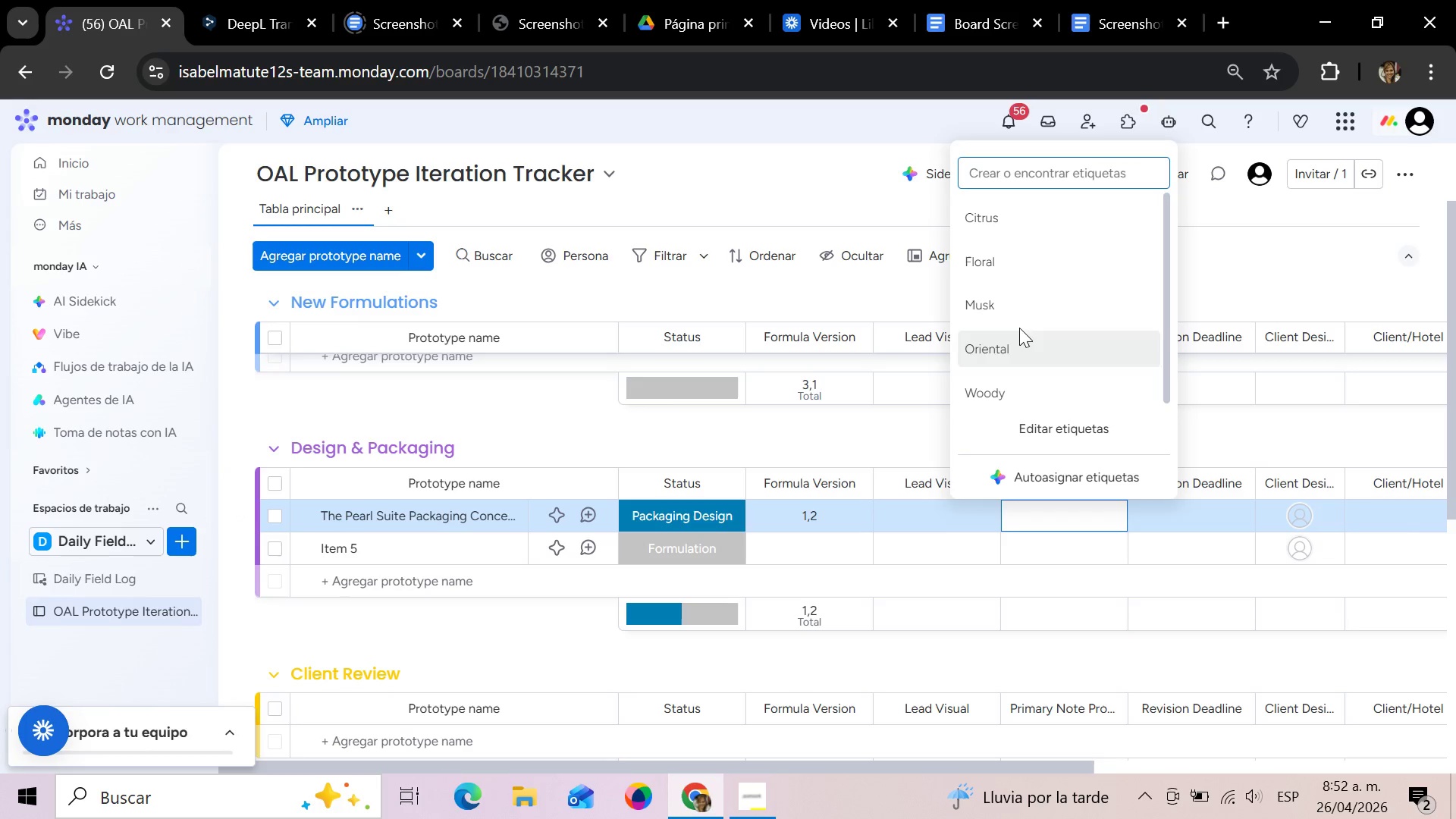 
left_click([1017, 311])
 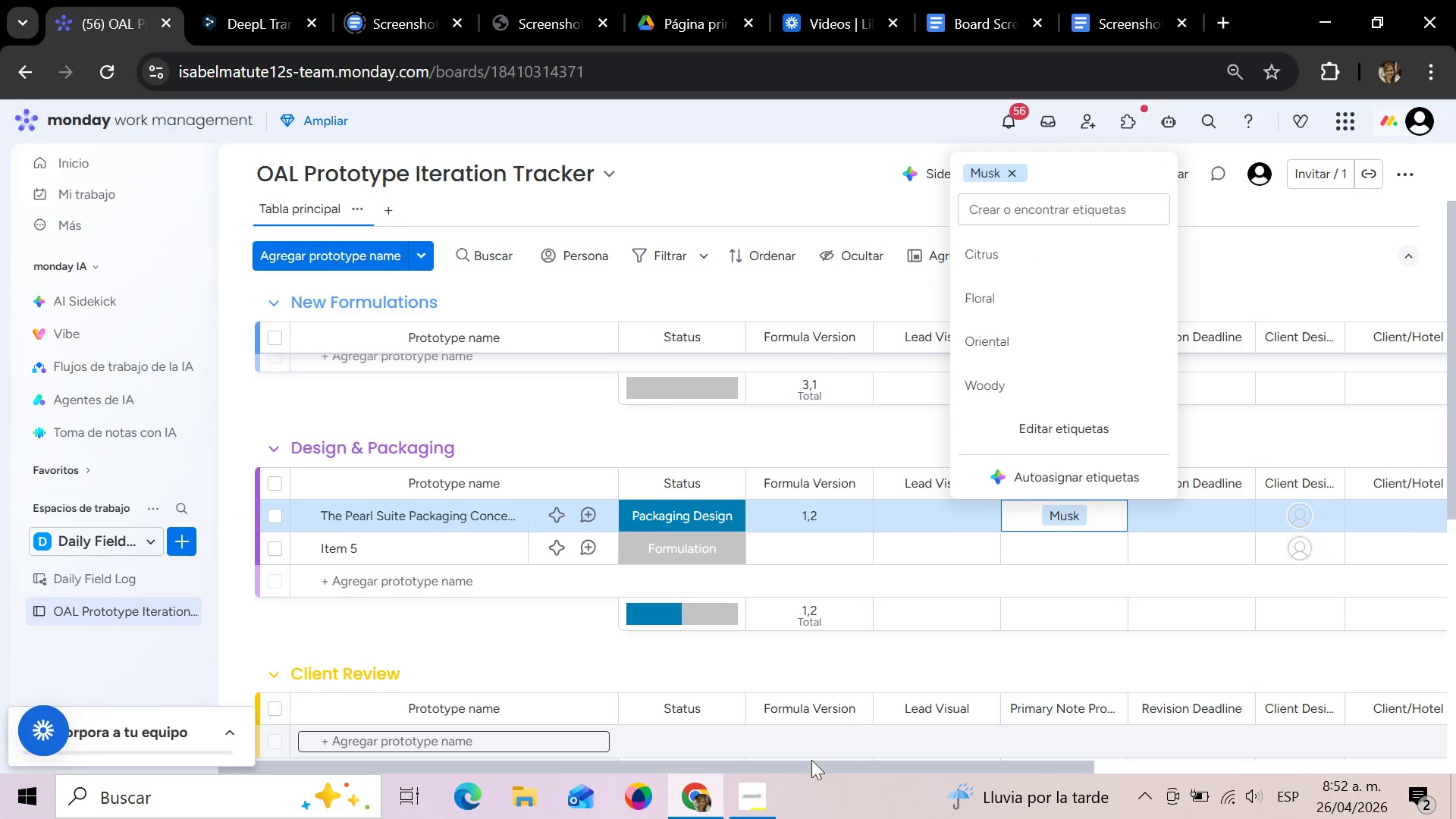 
left_click_drag(start_coordinate=[811, 768], to_coordinate=[1012, 739])
 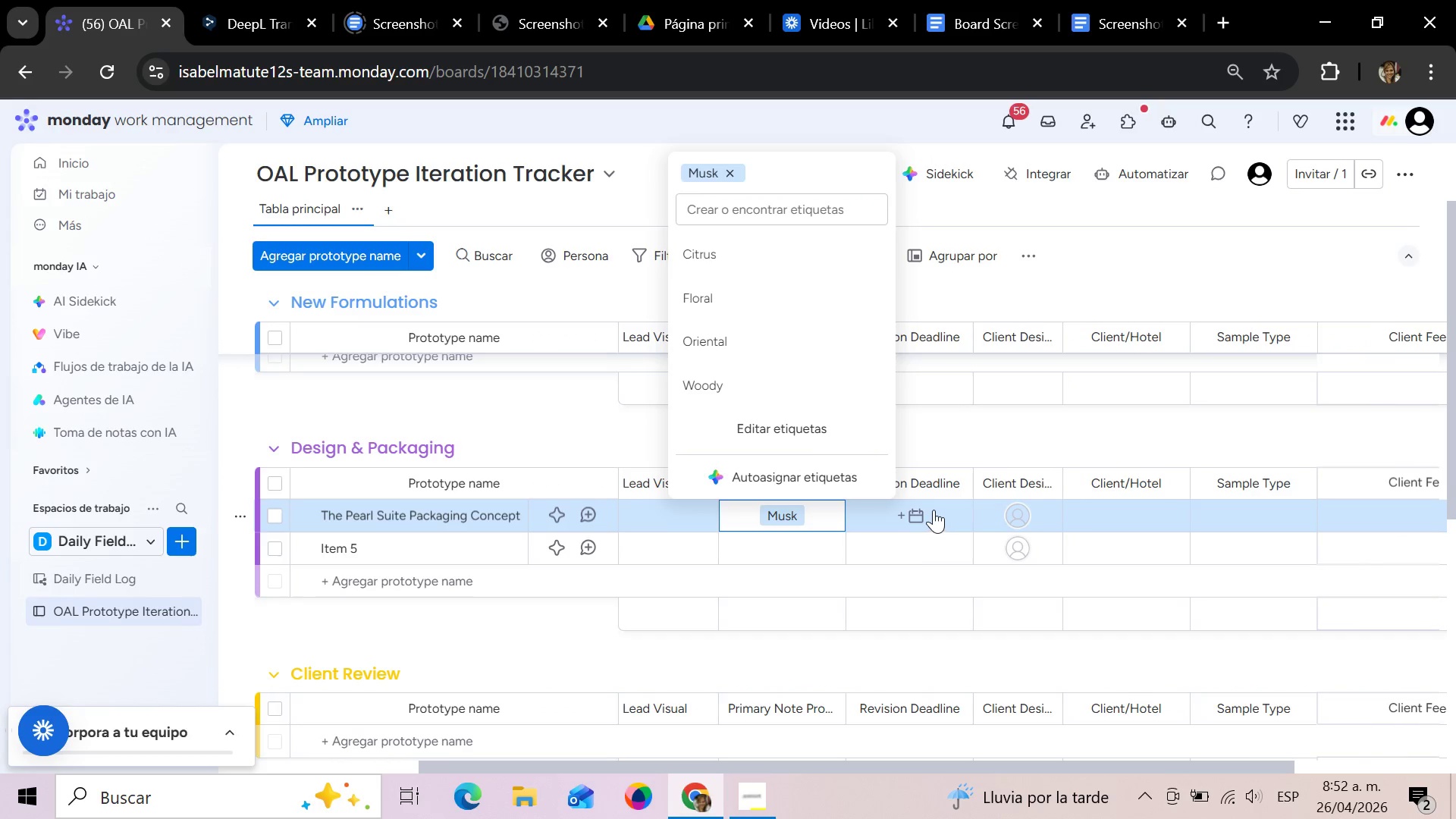 
left_click([933, 510])
 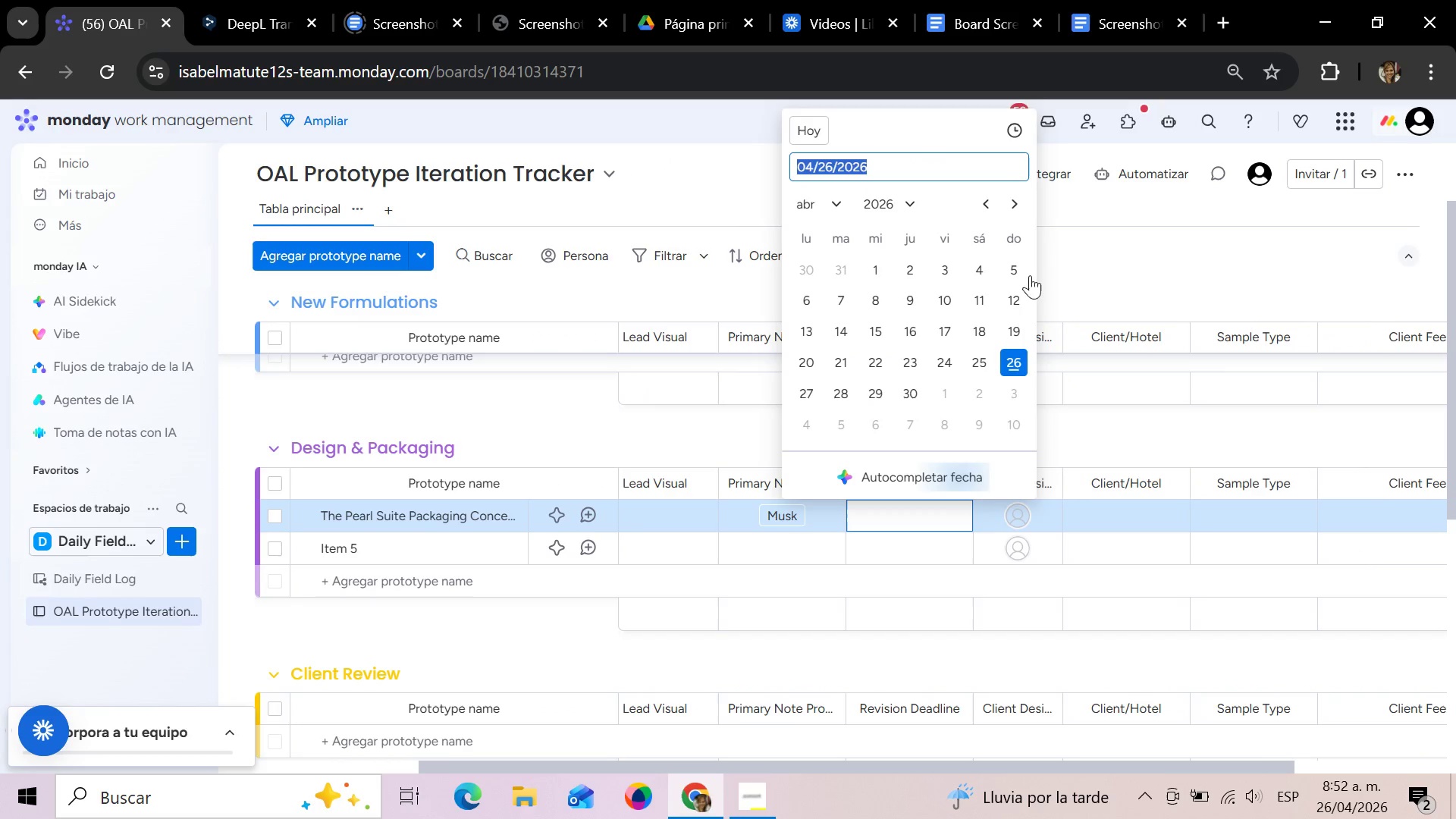 
left_click([1017, 202])
 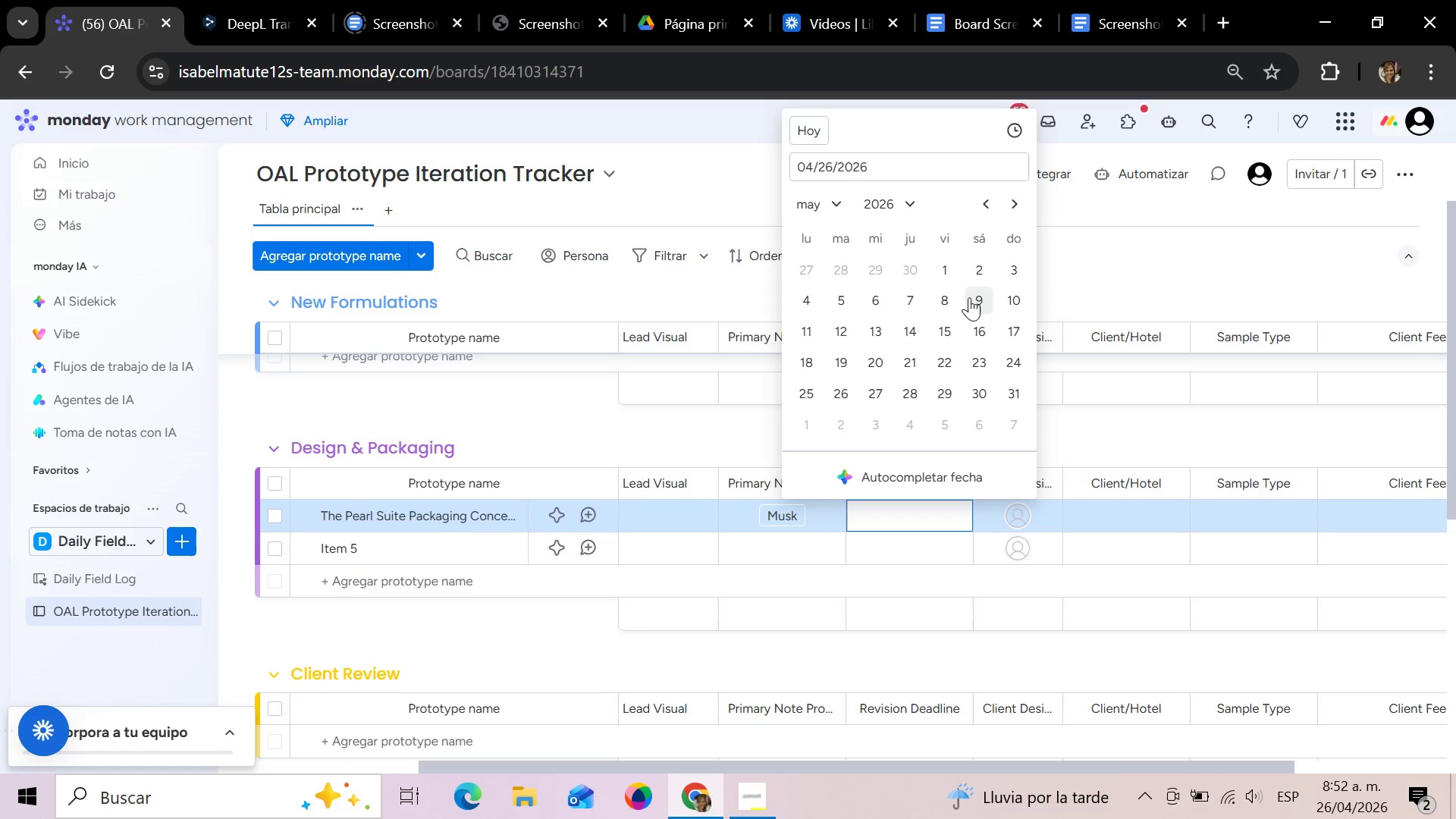 
left_click([977, 302])
 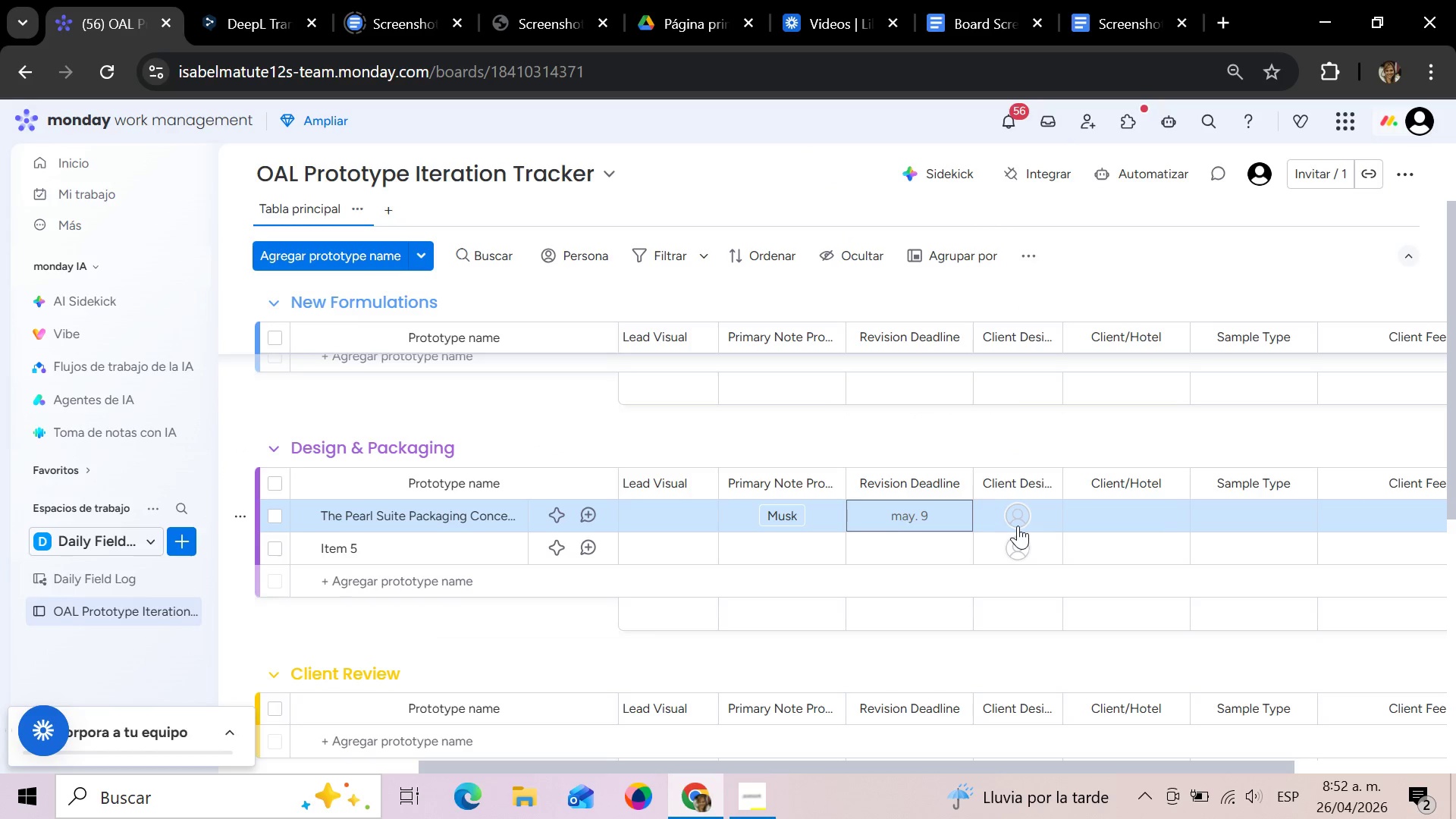 
left_click([1018, 526])
 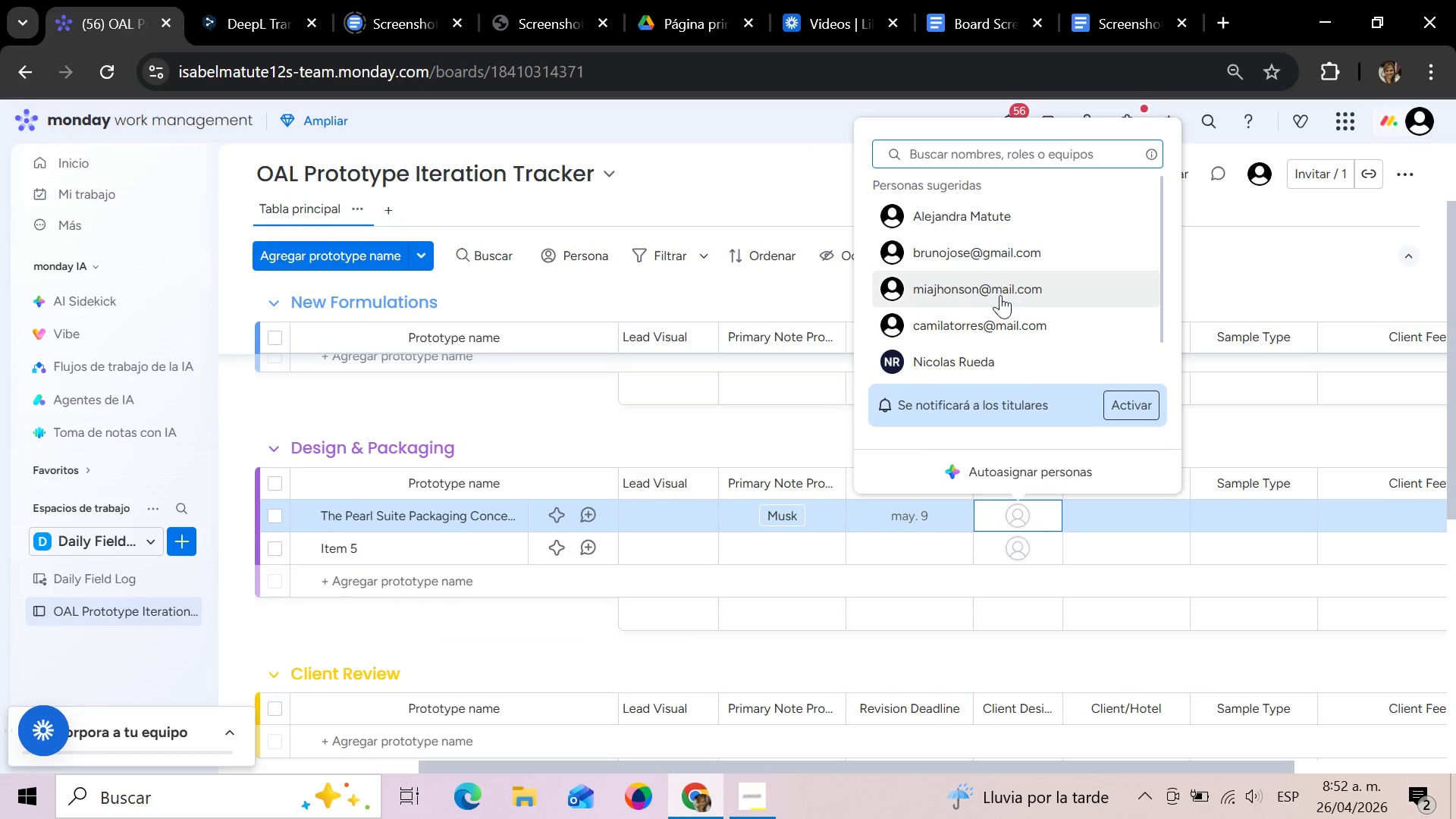 
scroll: coordinate [1003, 256], scroll_direction: down, amount: 1.0
 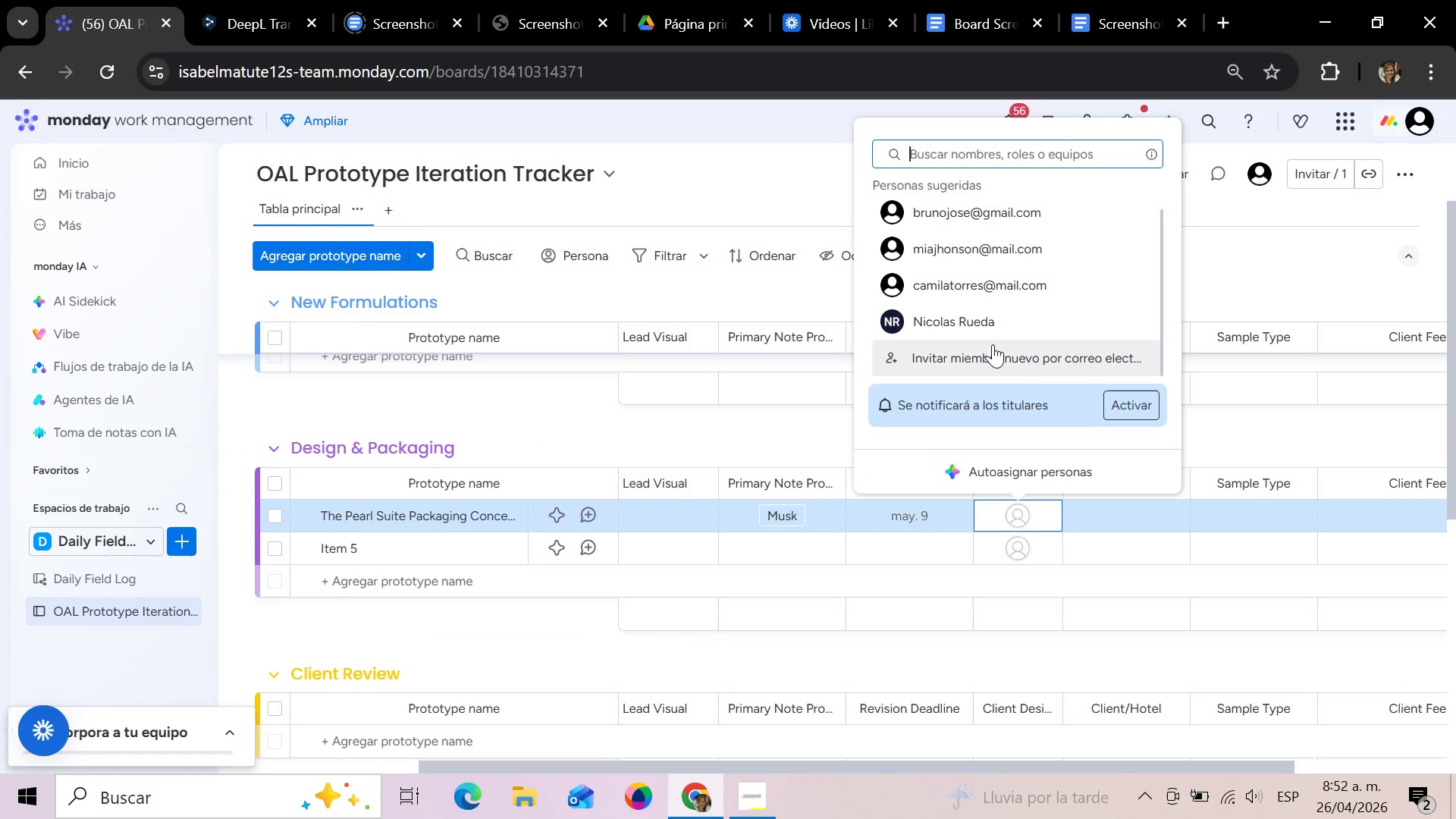 
scroll: coordinate [993, 344], scroll_direction: up, amount: 1.0
 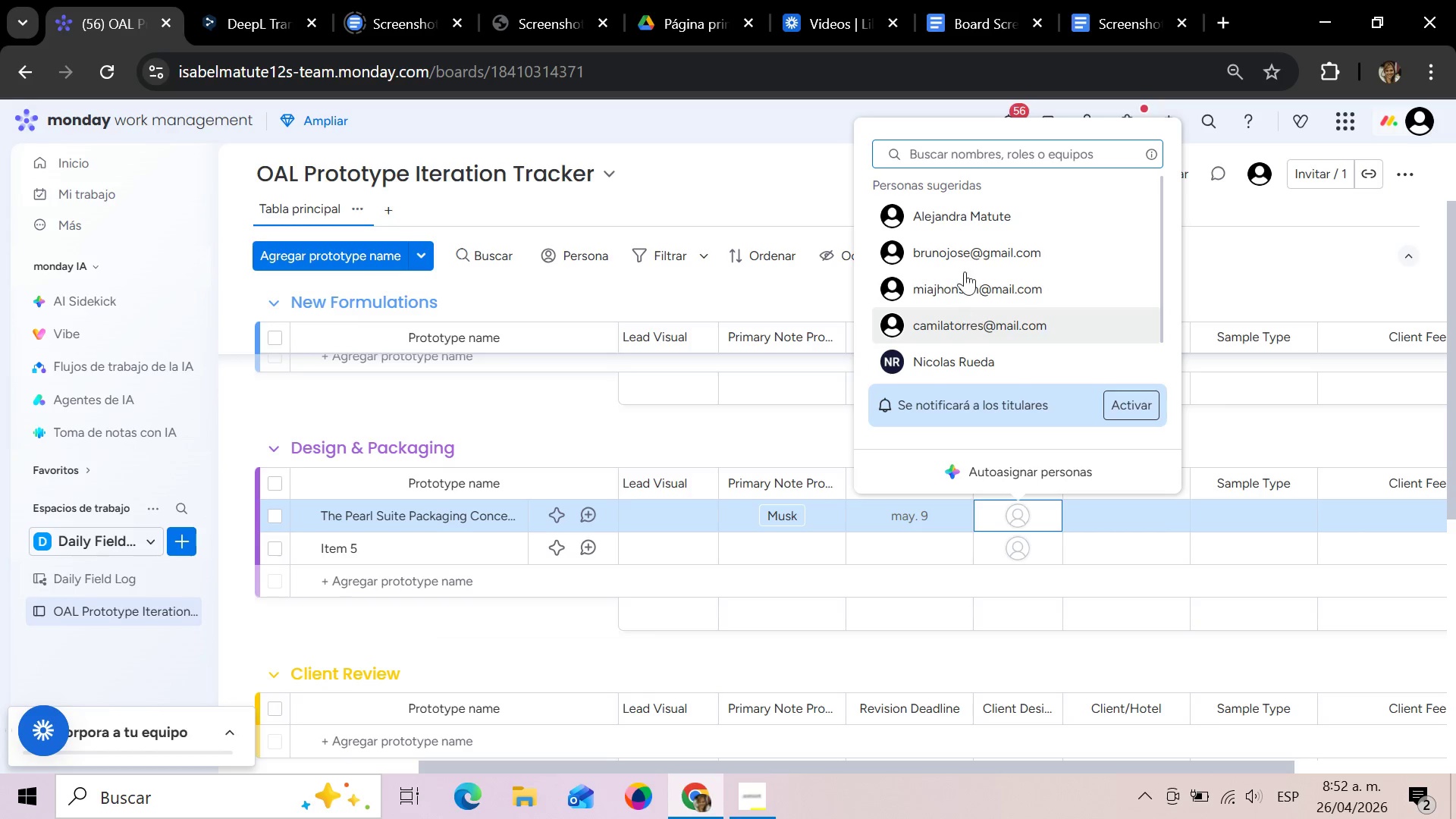 
left_click([959, 240])
 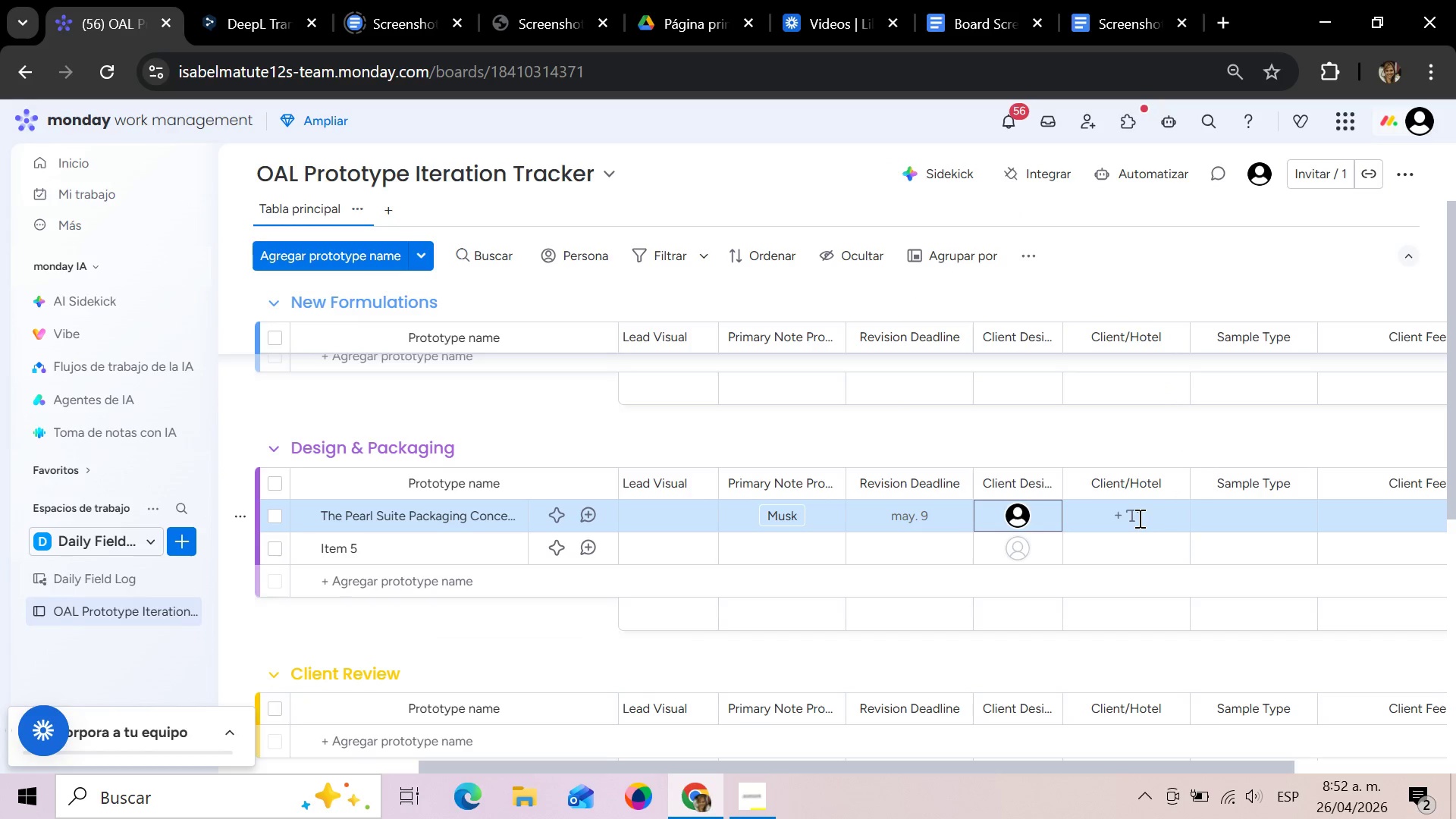 
left_click([1138, 518])
 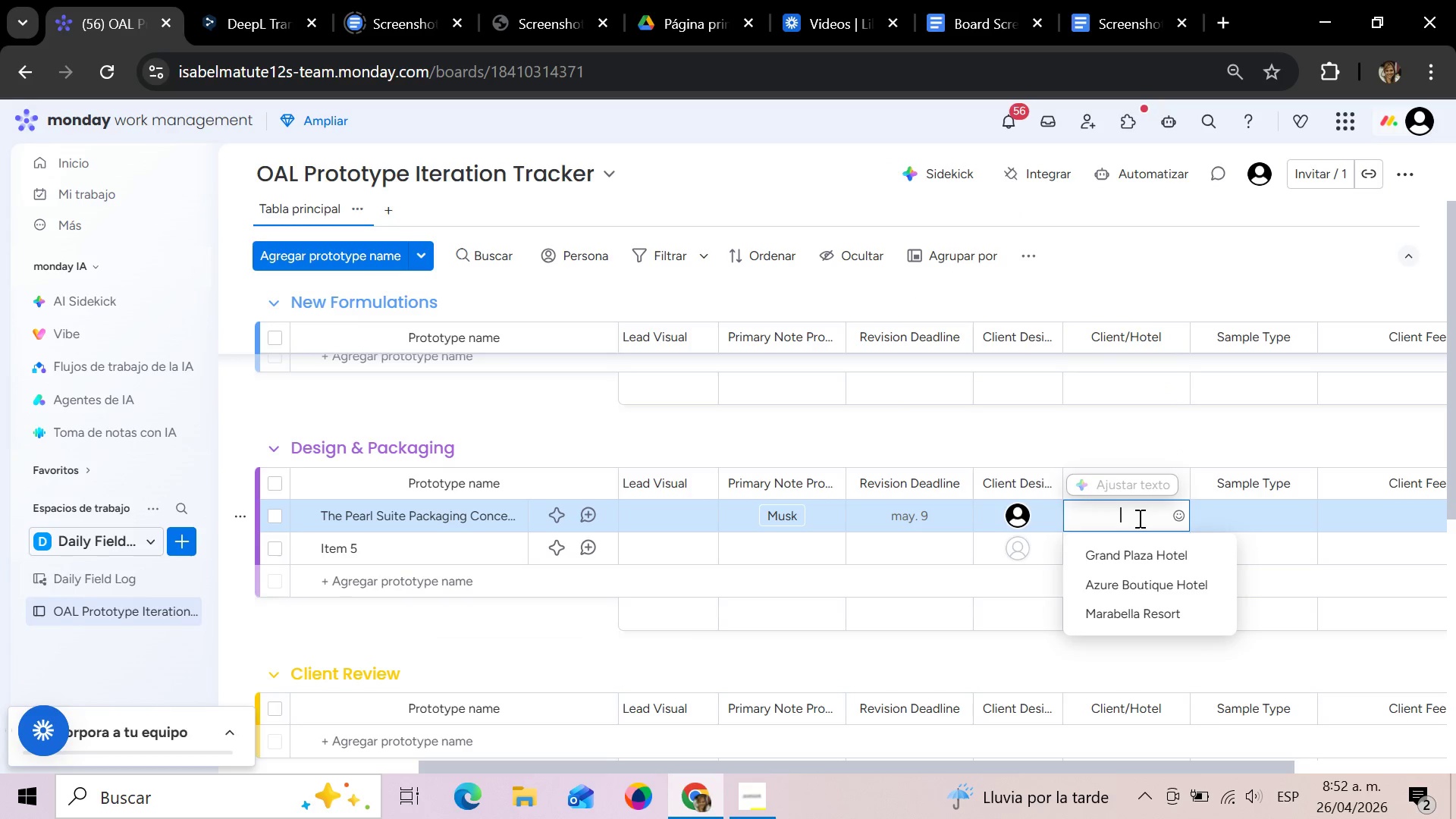 
type(The Per)
key(Backspace)
type(arl Suite)
 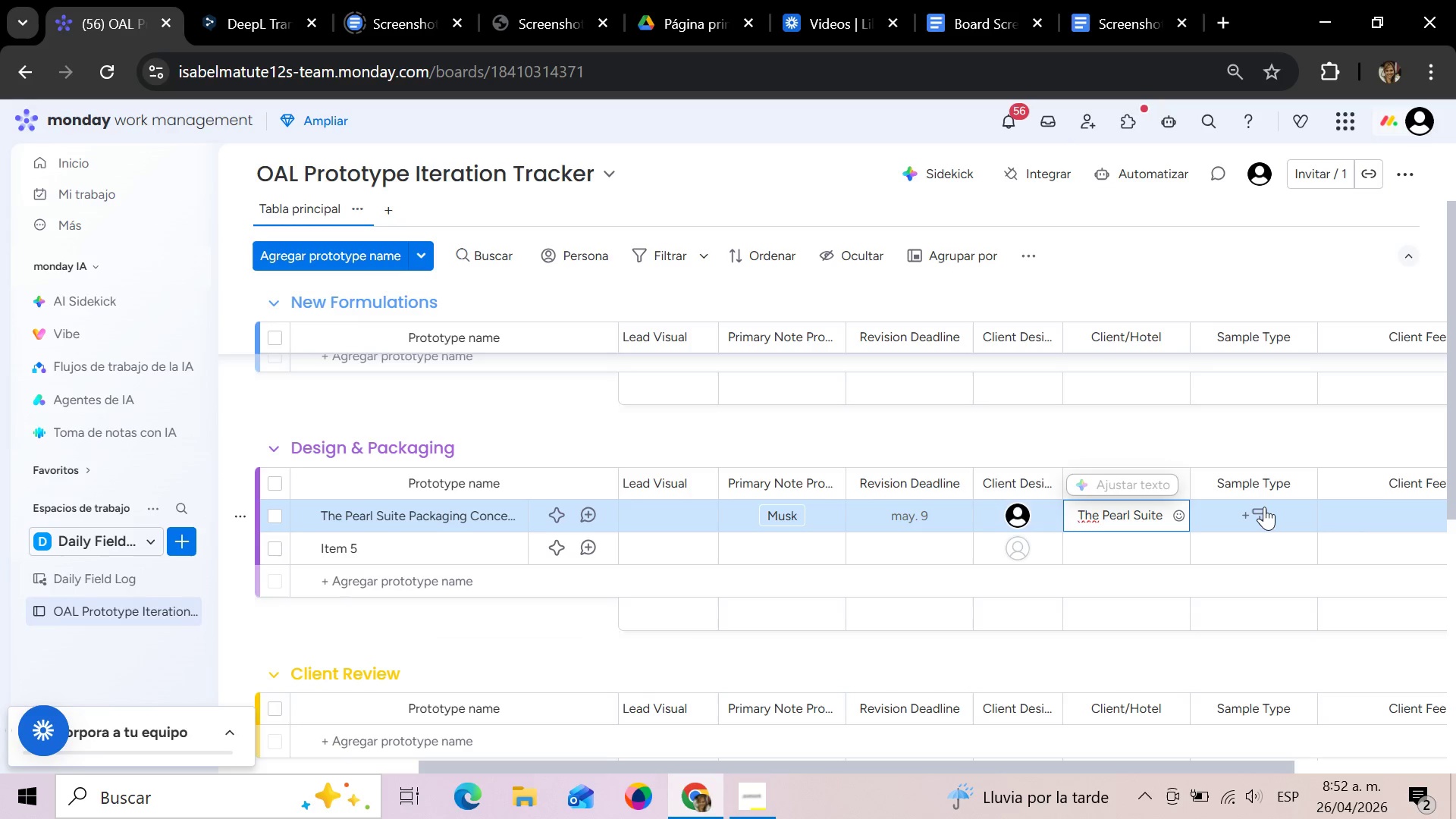 
left_click([1264, 507])
 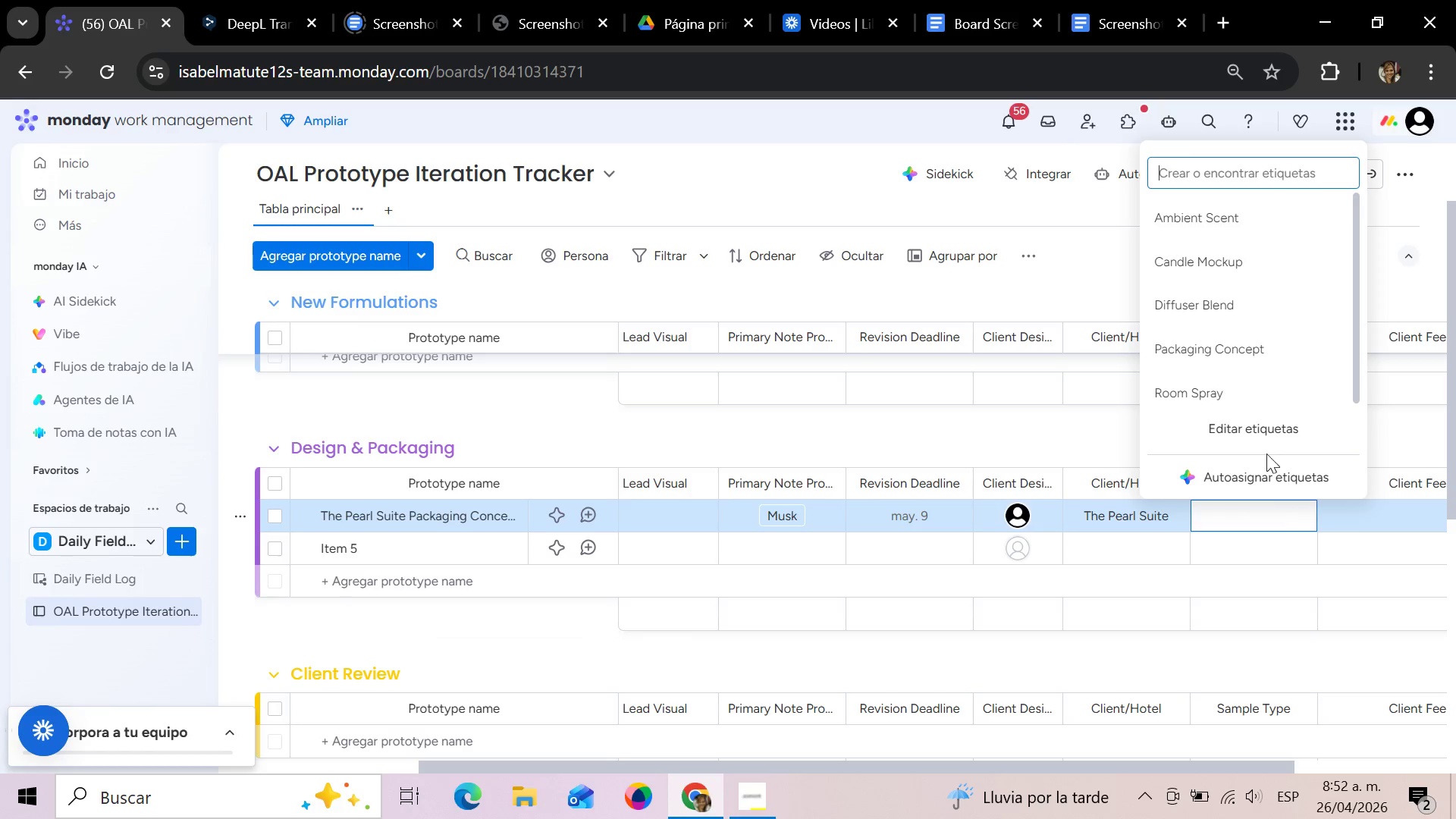 
left_click([1263, 347])
 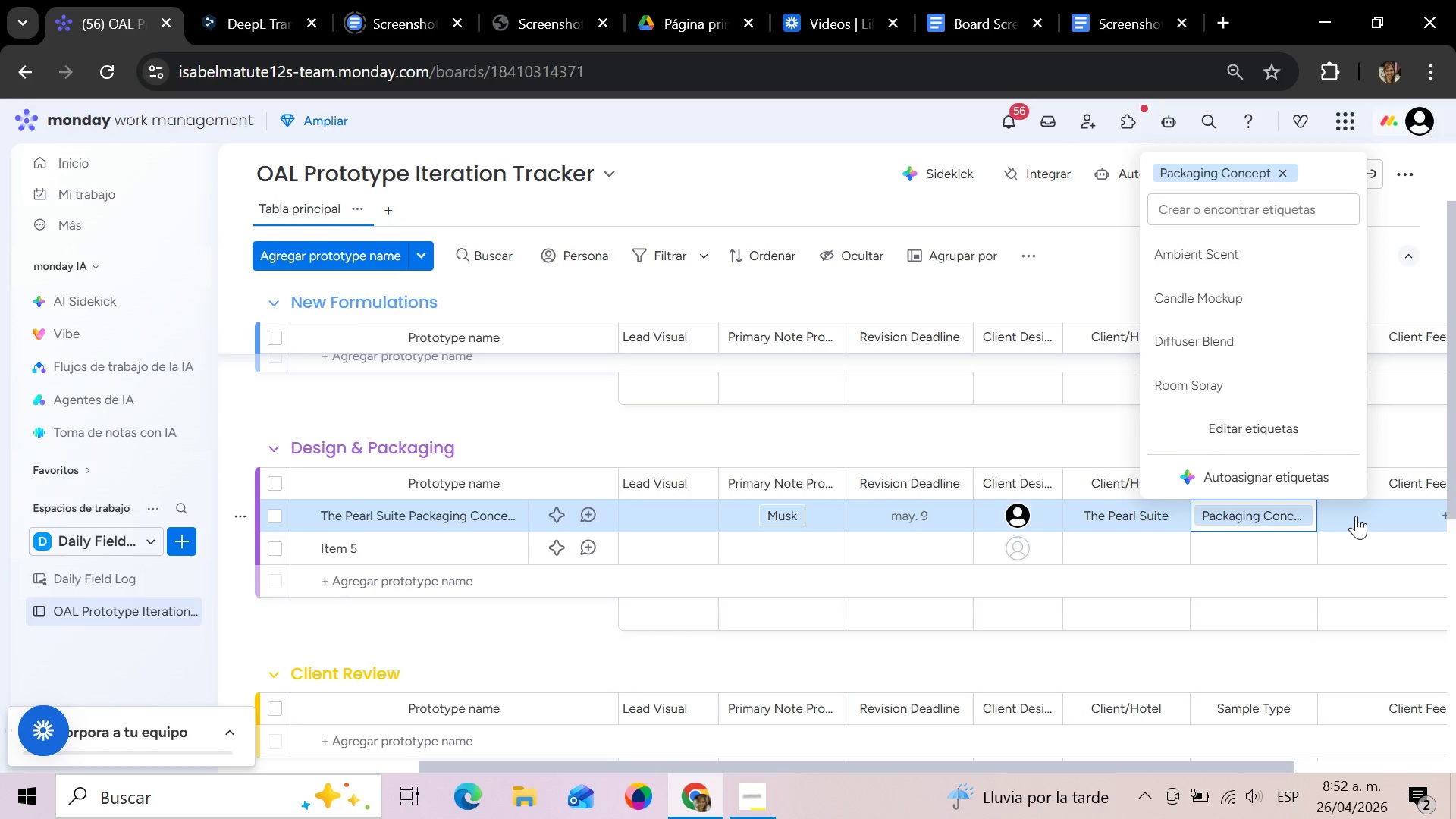 
left_click([1356, 516])
 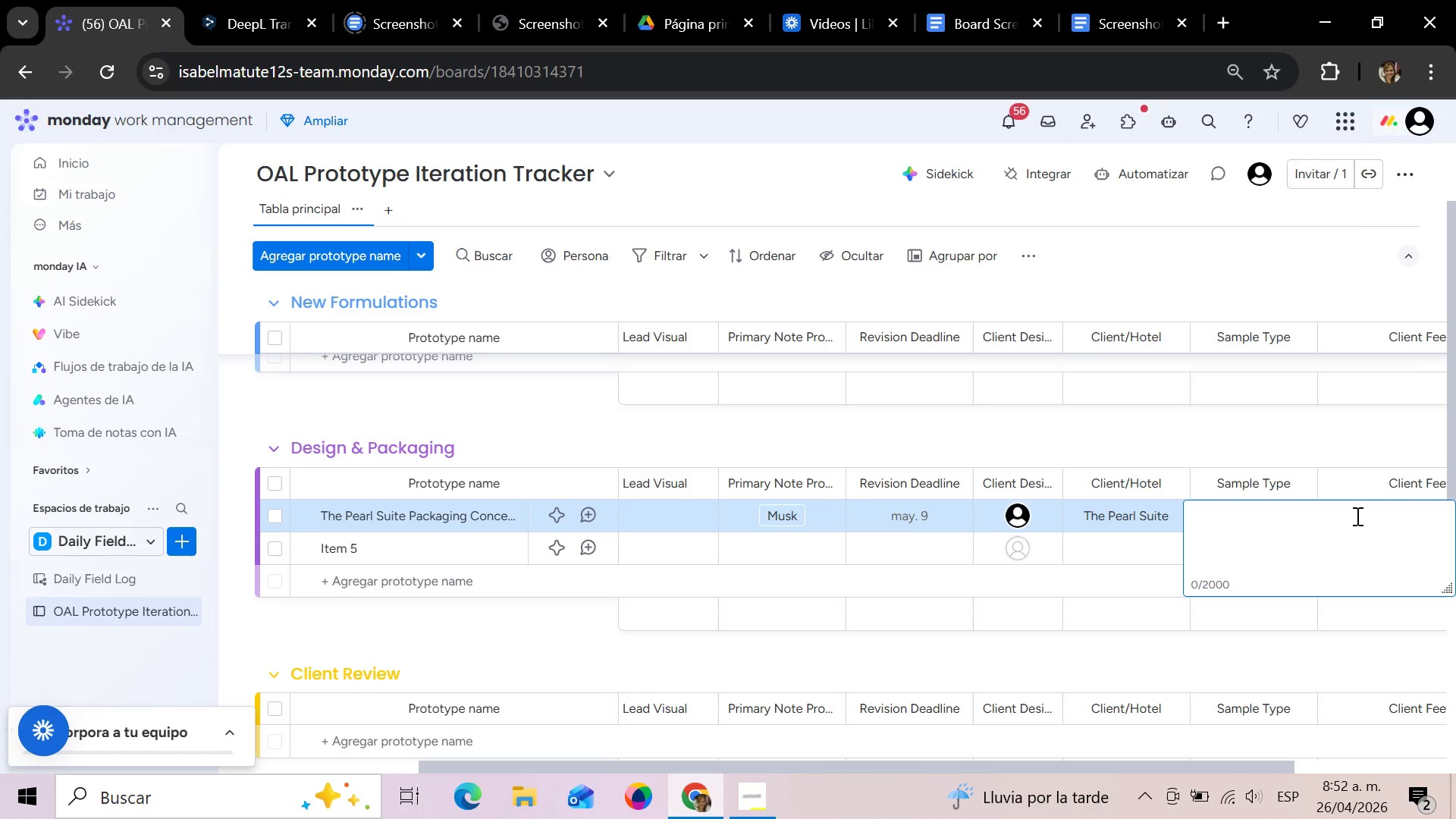 
type(Visula direction shuld)
key(Backspace)
key(Backspace)
key(Backspace)
type(oul)
key(Backspace)
key(Backspace)
key(Backspace)
type(ould feel minimal and elegant)
 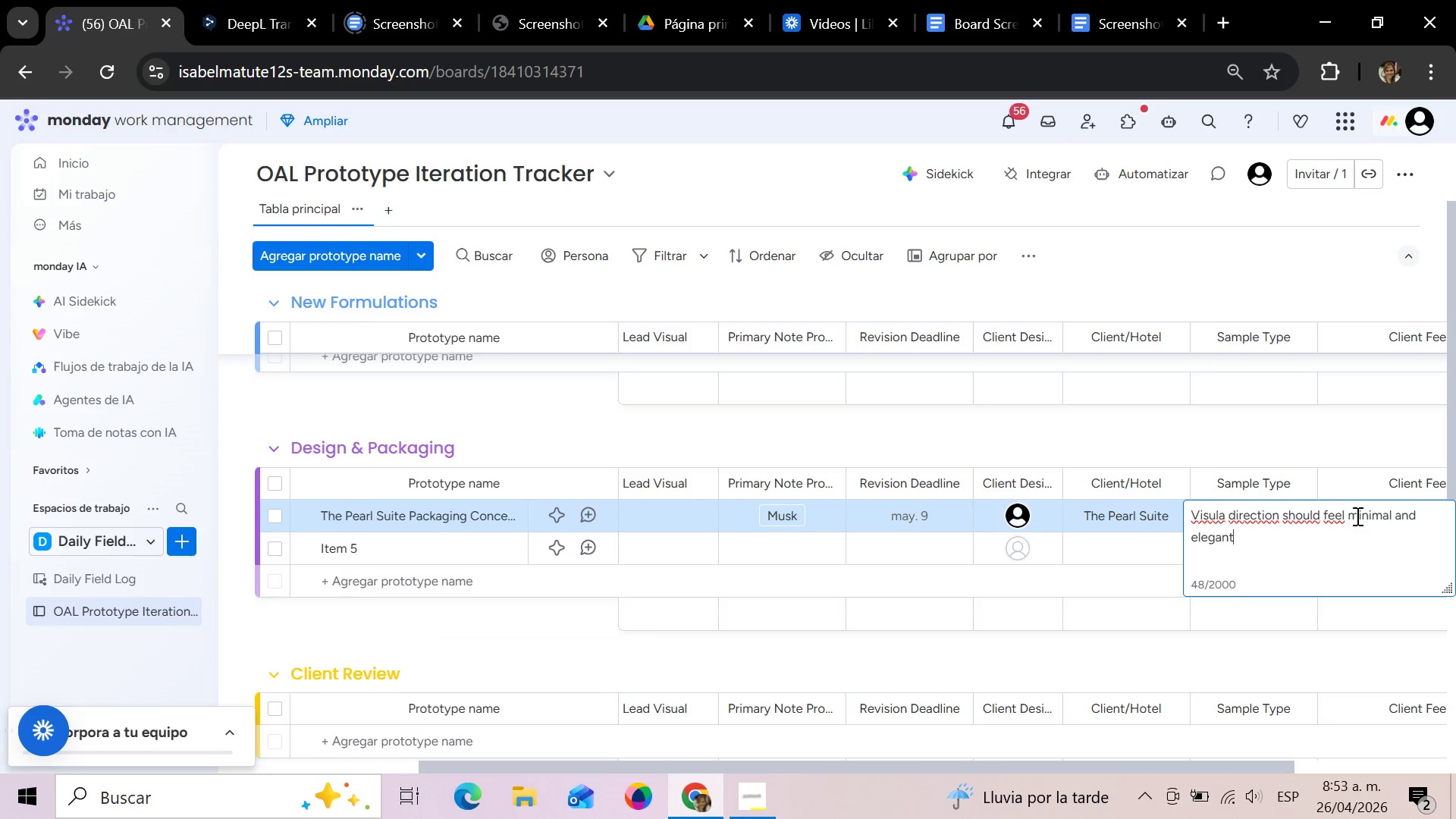 
key(Enter)
 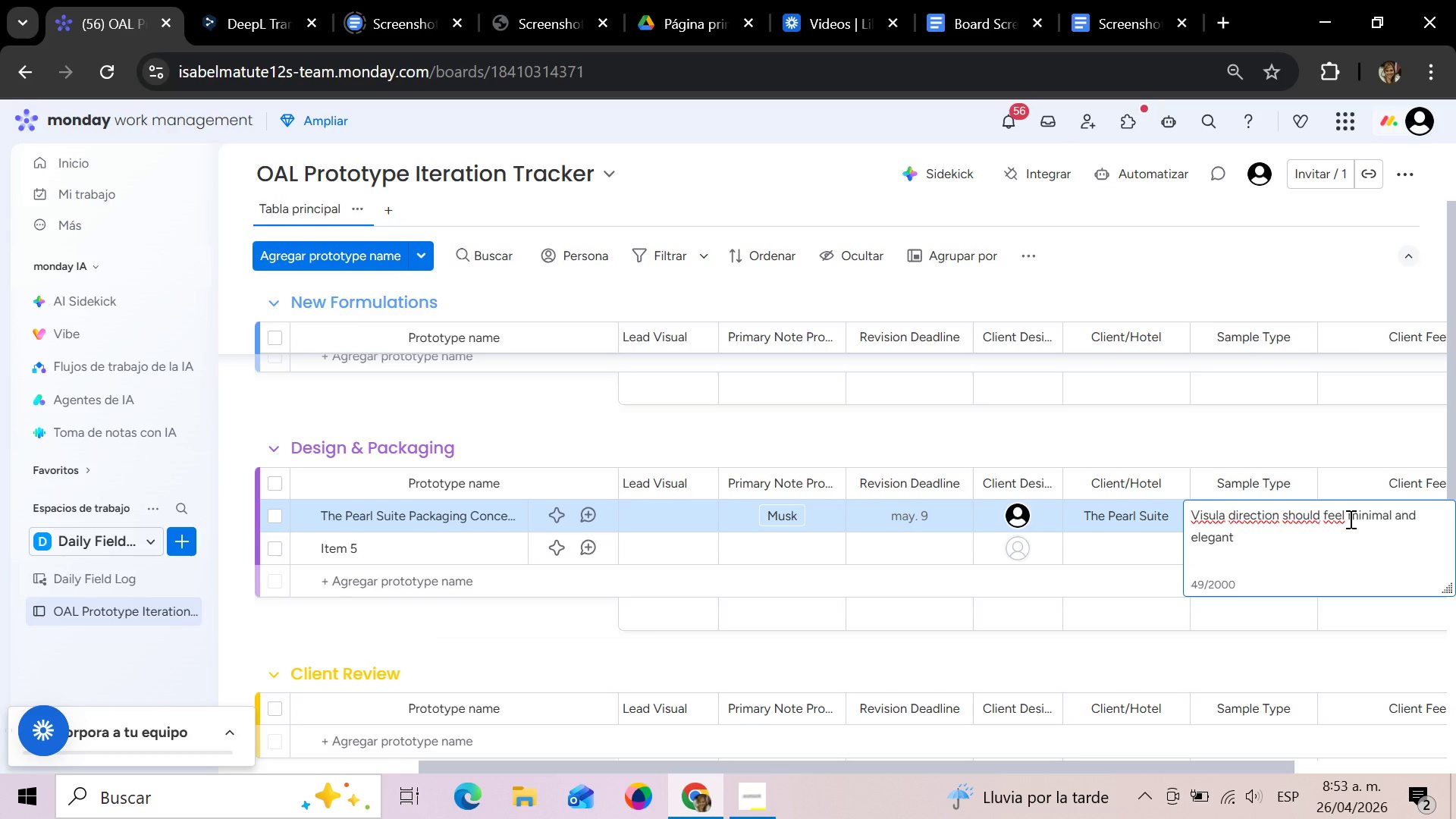 
left_click_drag(start_coordinate=[921, 767], to_coordinate=[268, 755])
 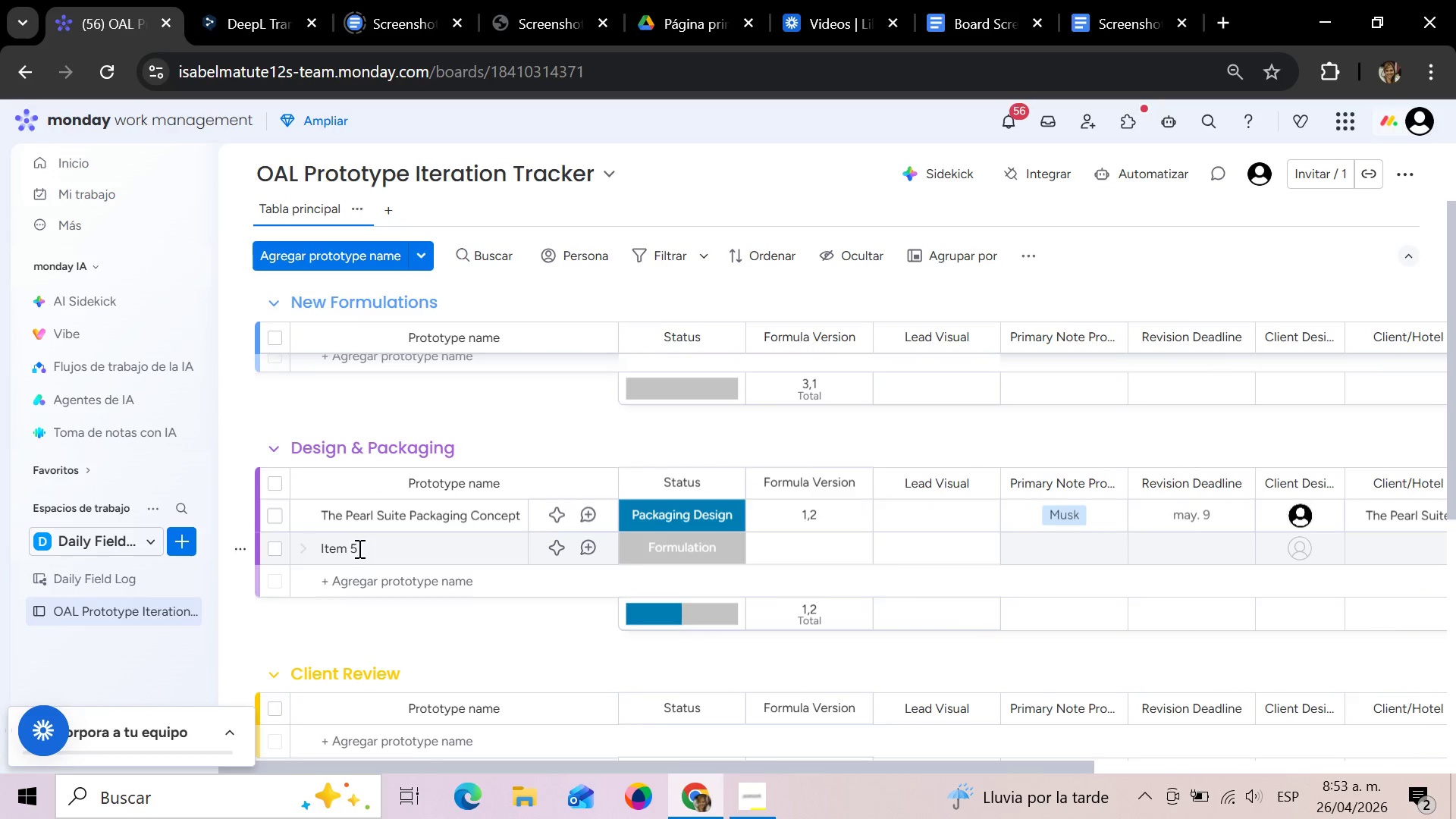 
left_click([358, 548])
 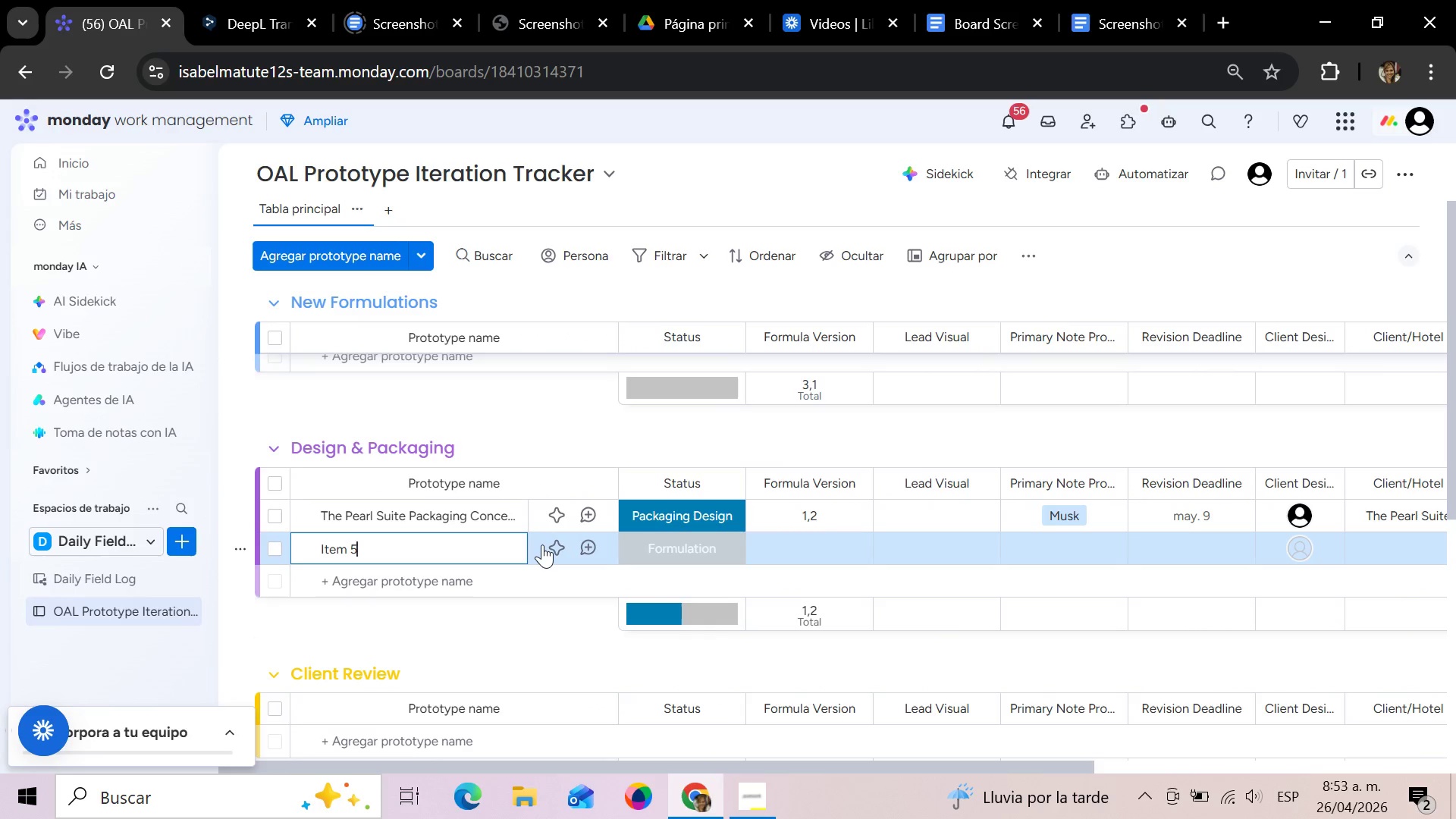 
hold_key(key=Backspace, duration=1.22)
 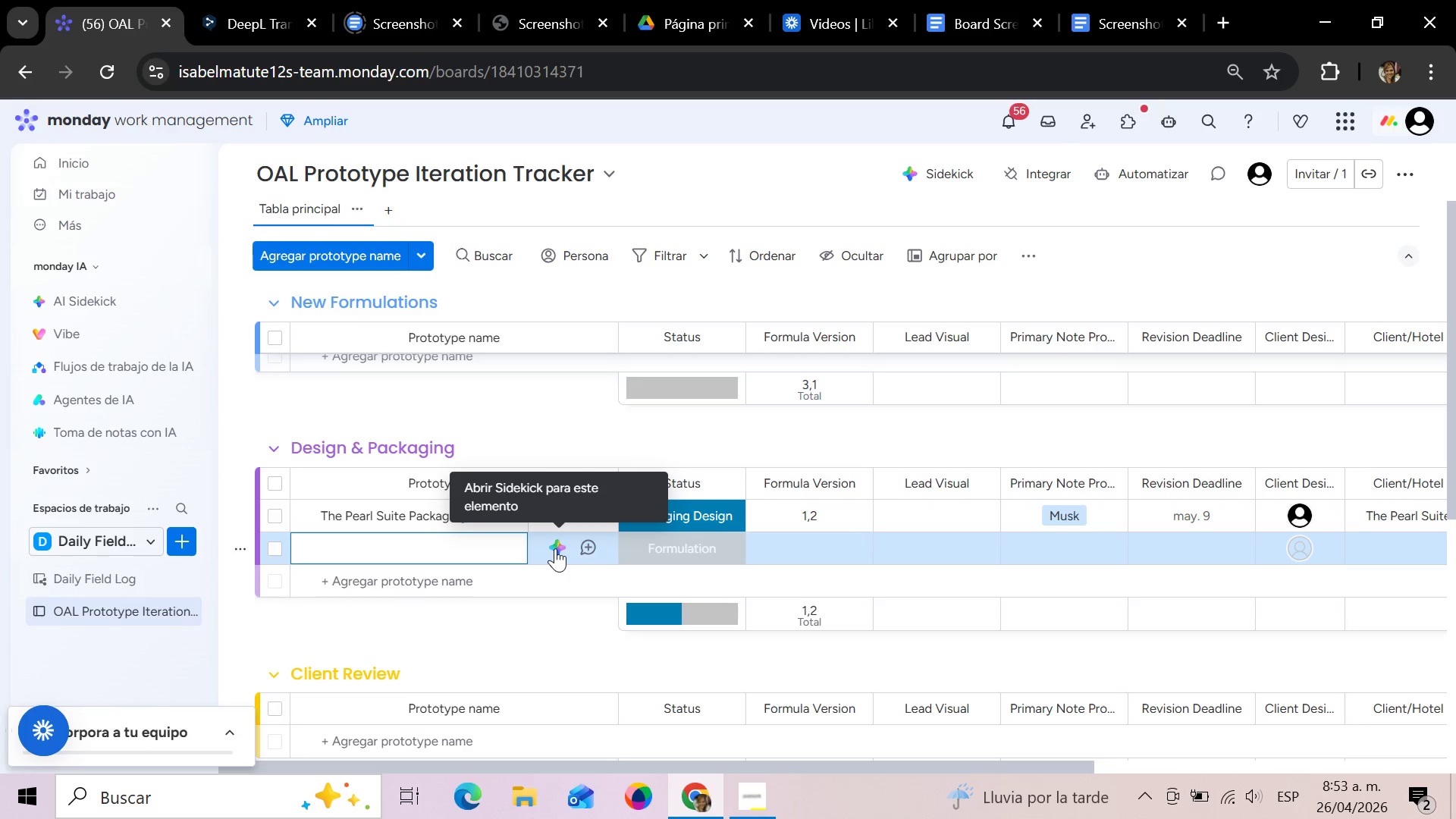 
wait(6.38)
 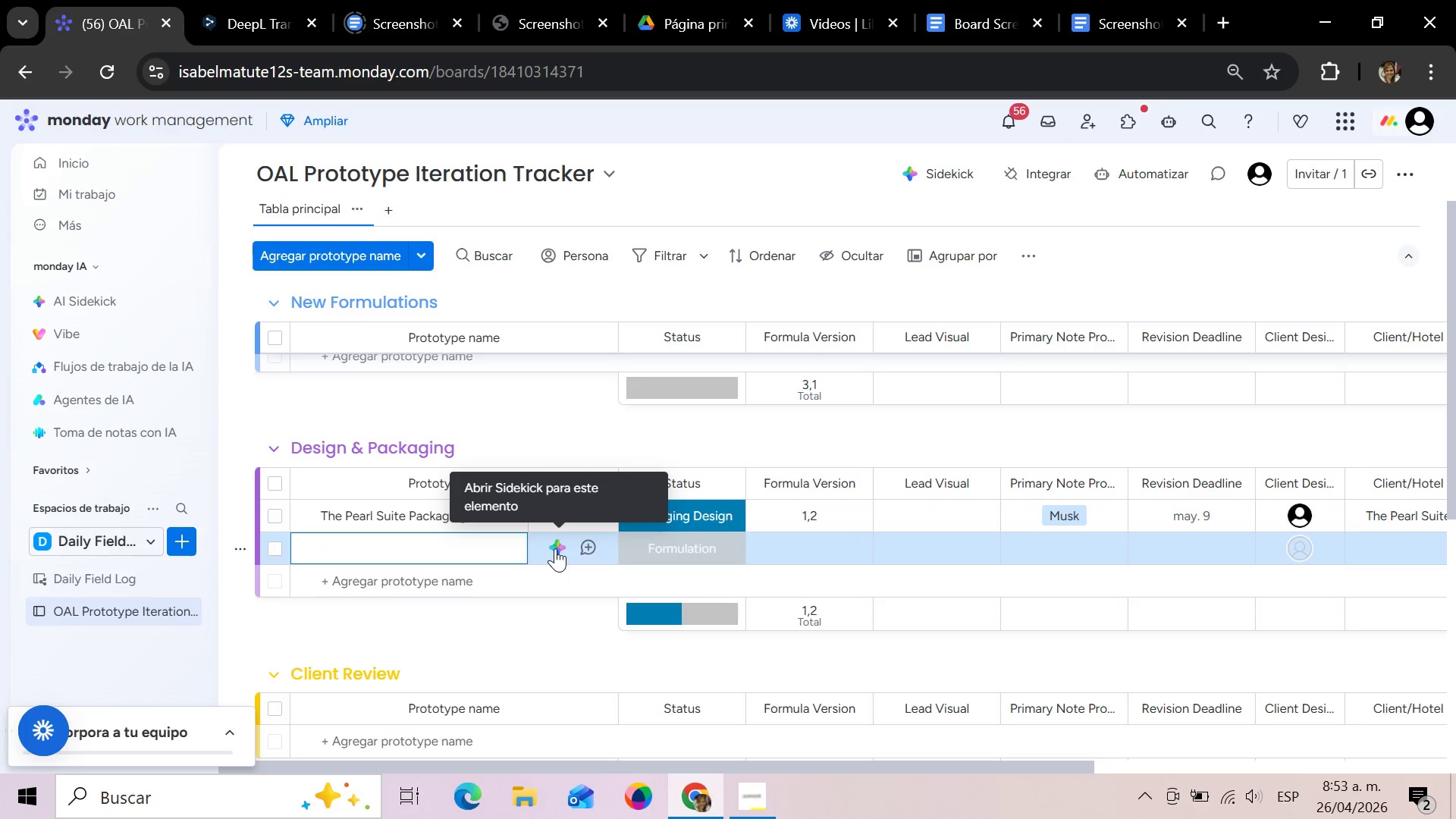 
type(Solara Resorte)
key(Backspace)
type( Room Spray)
 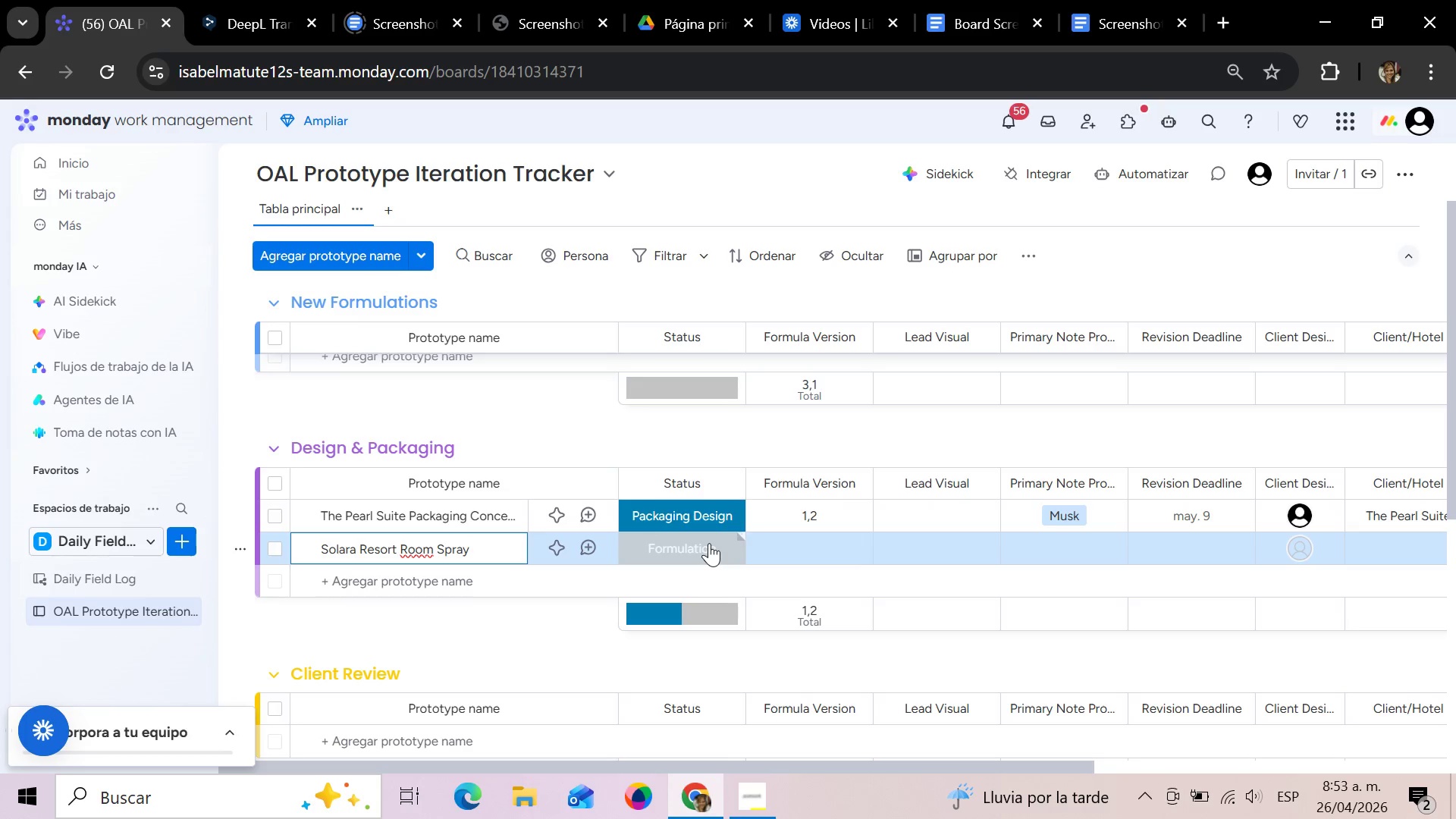 
left_click([708, 543])
 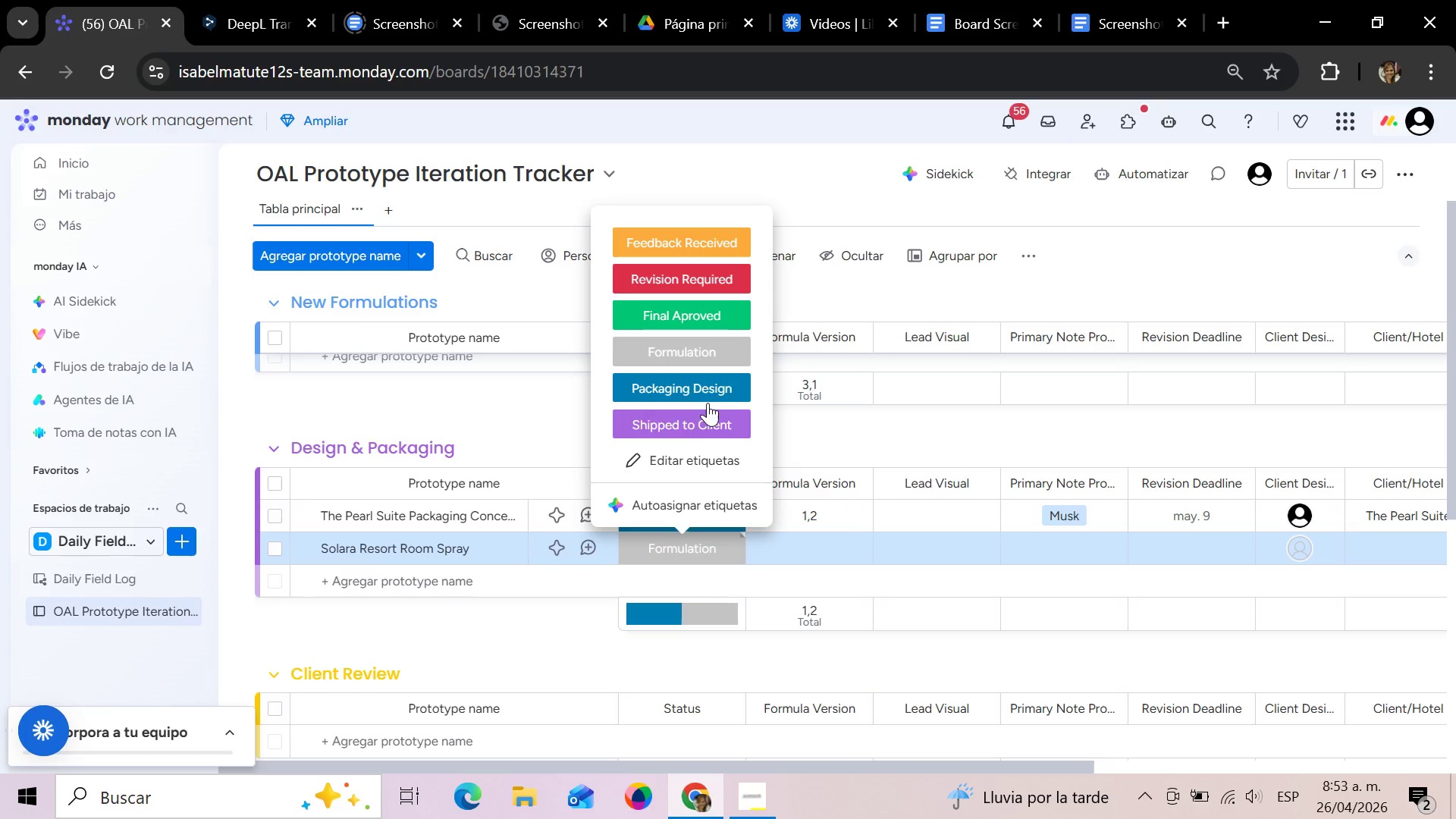 
left_click([707, 386])
 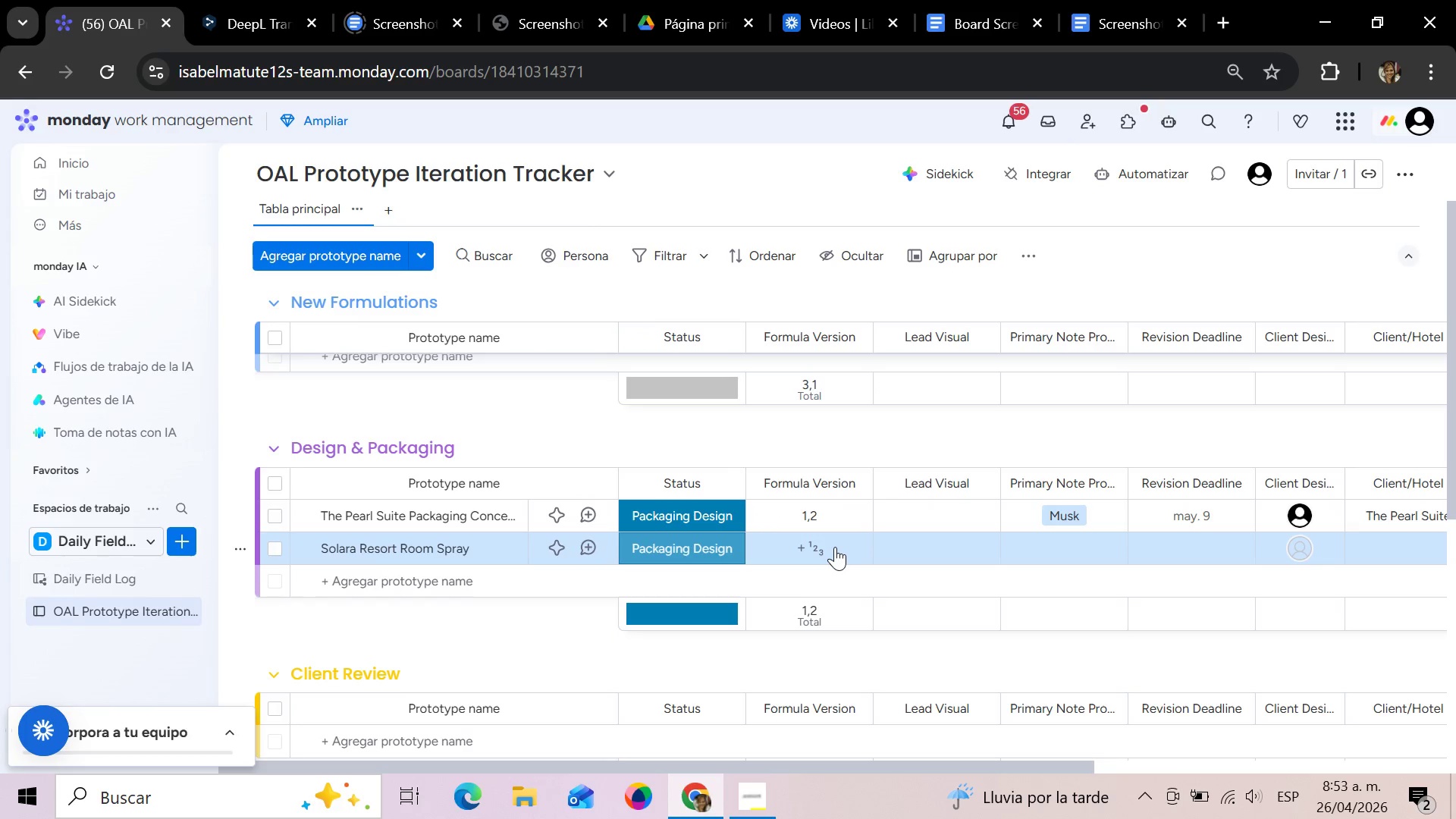 
left_click([835, 547])
 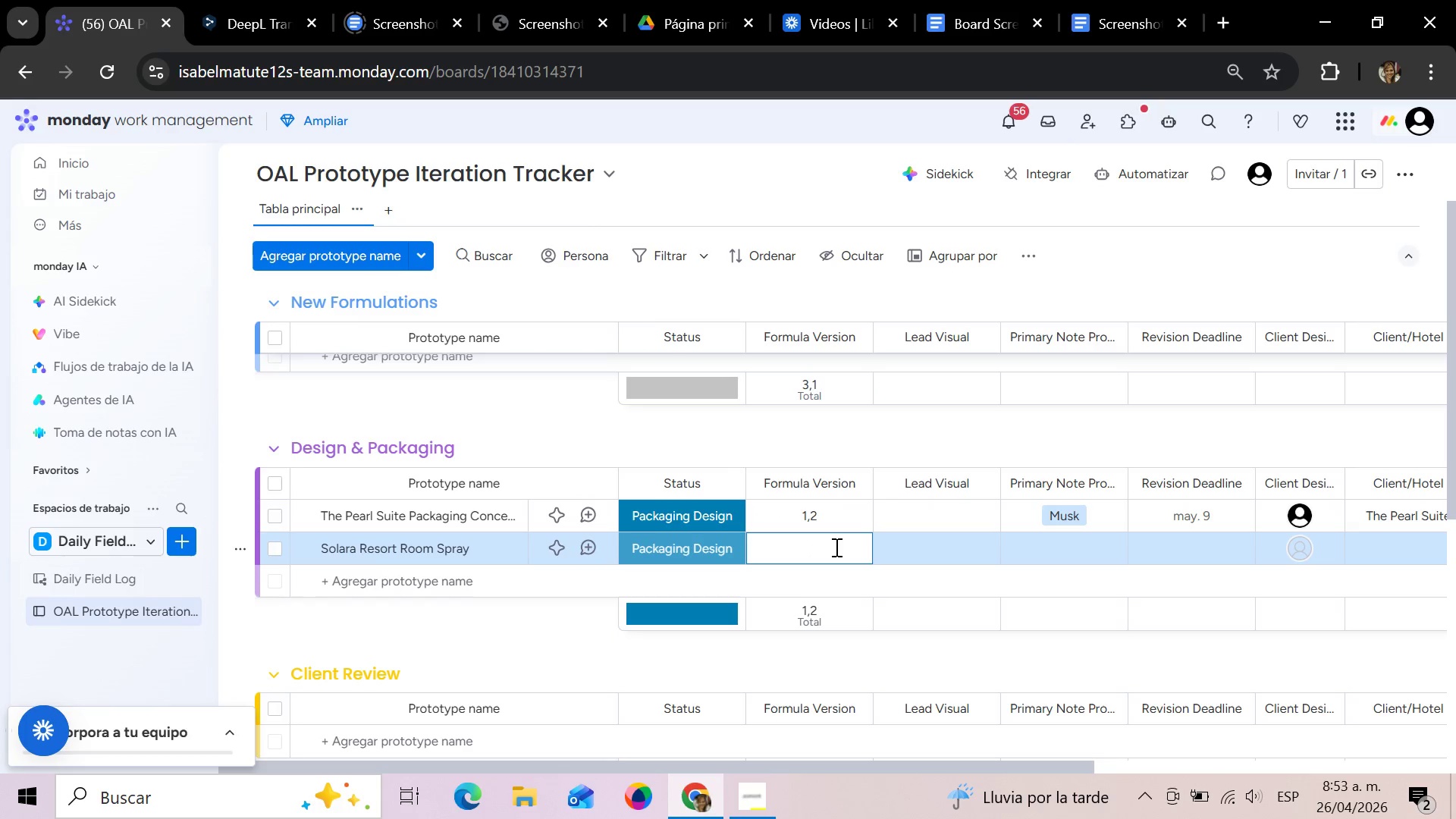 
key(1)
 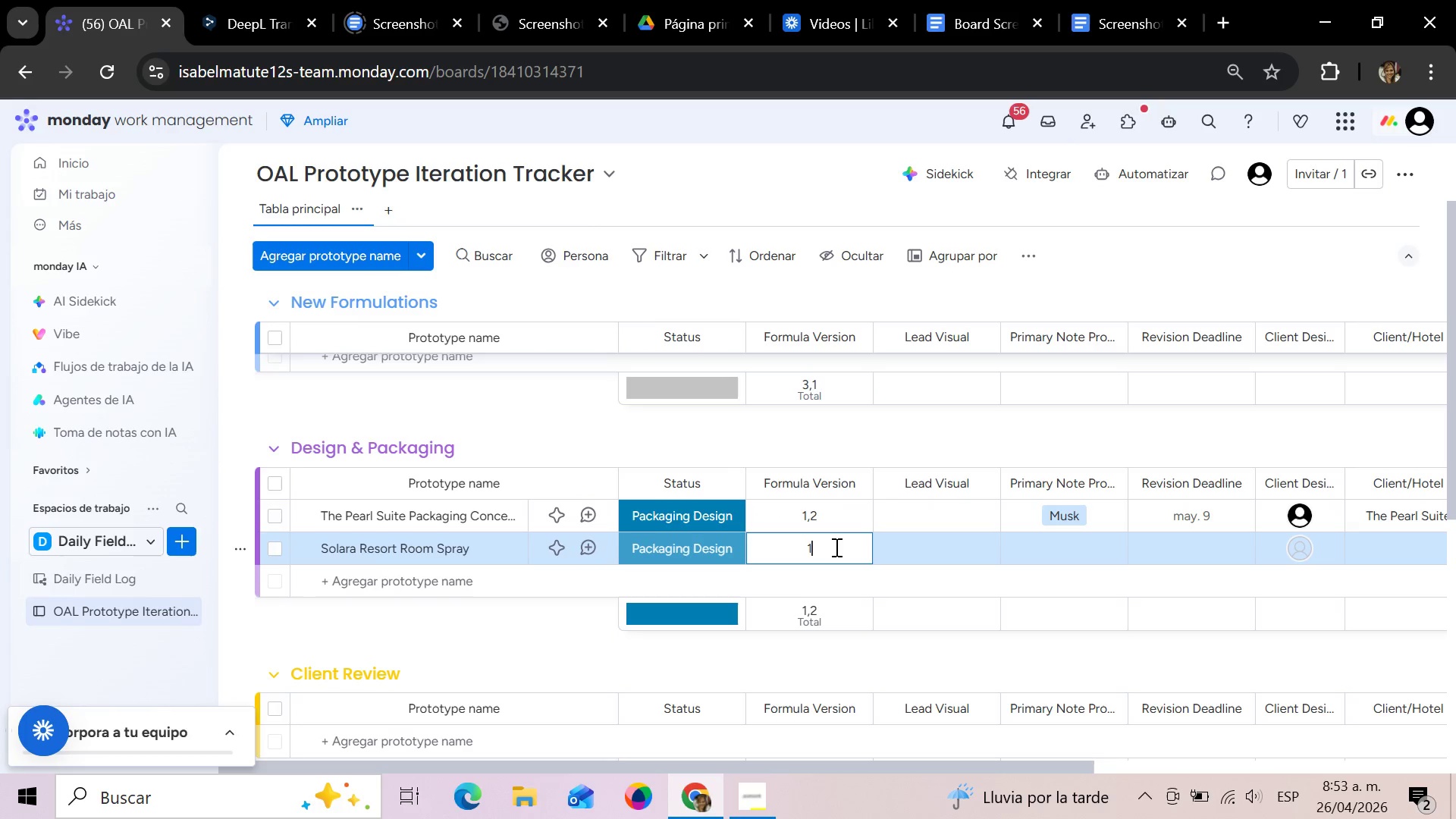 
key(Comma)
 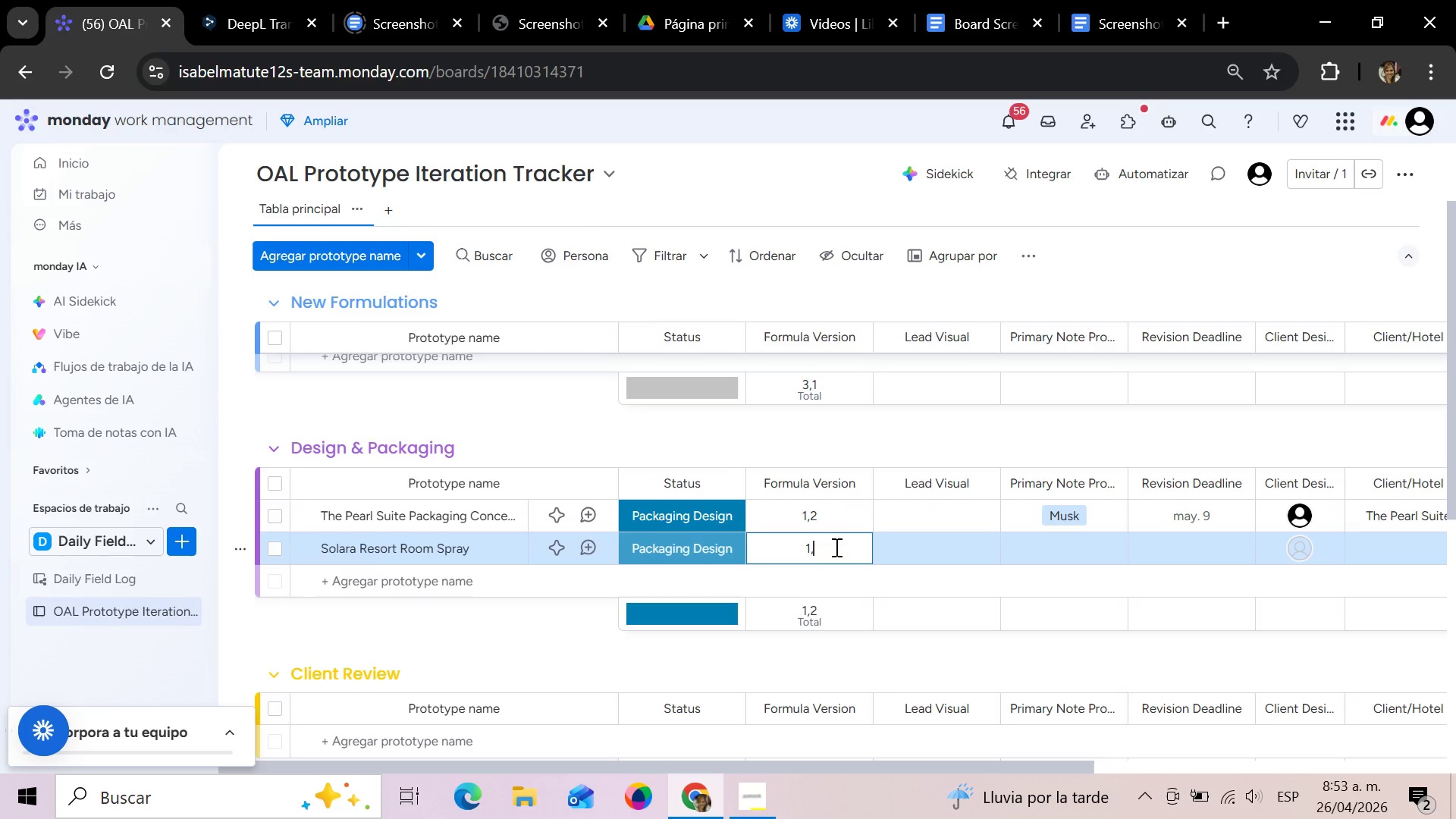 
key(1)
 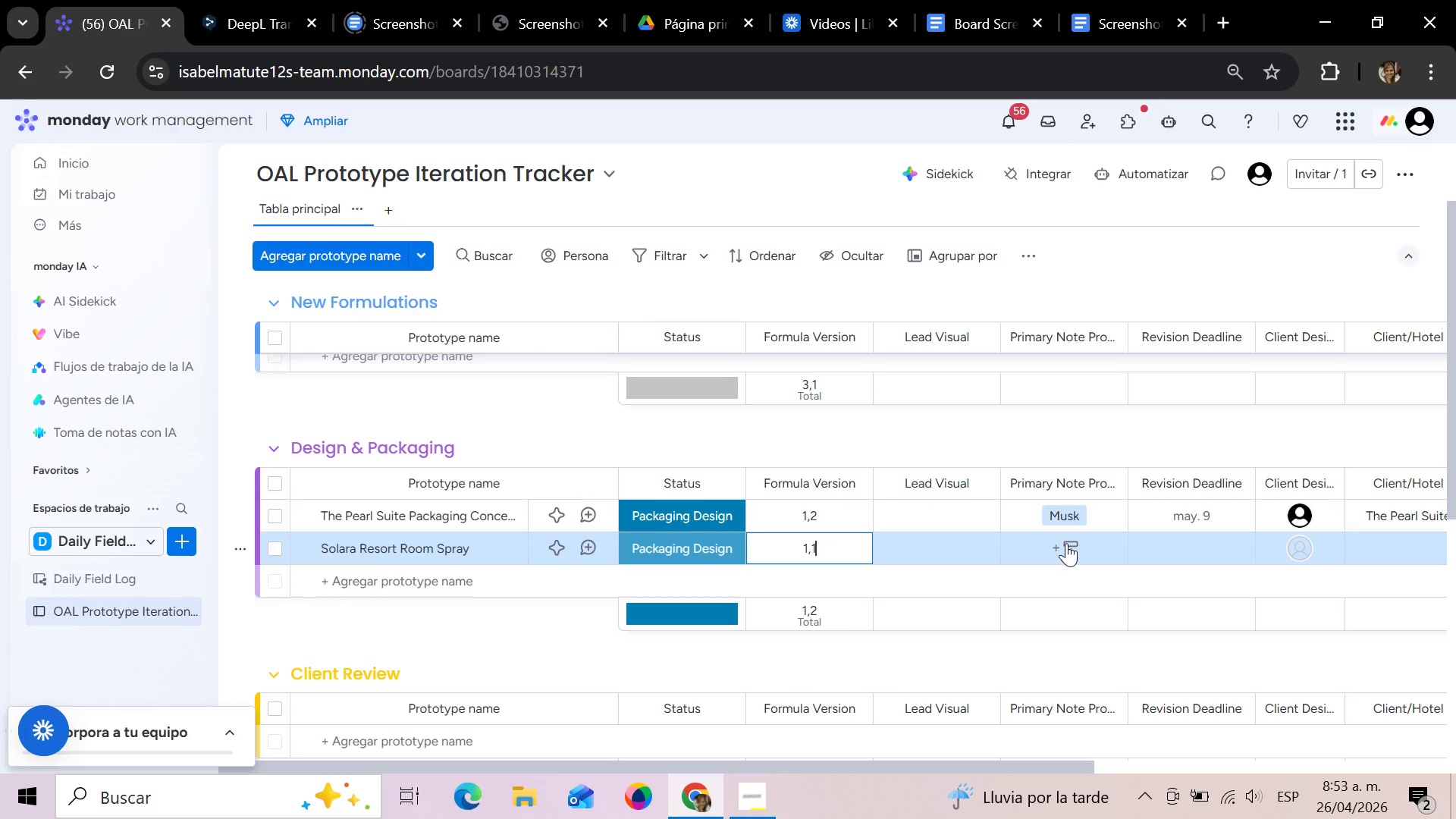 
left_click([1066, 543])
 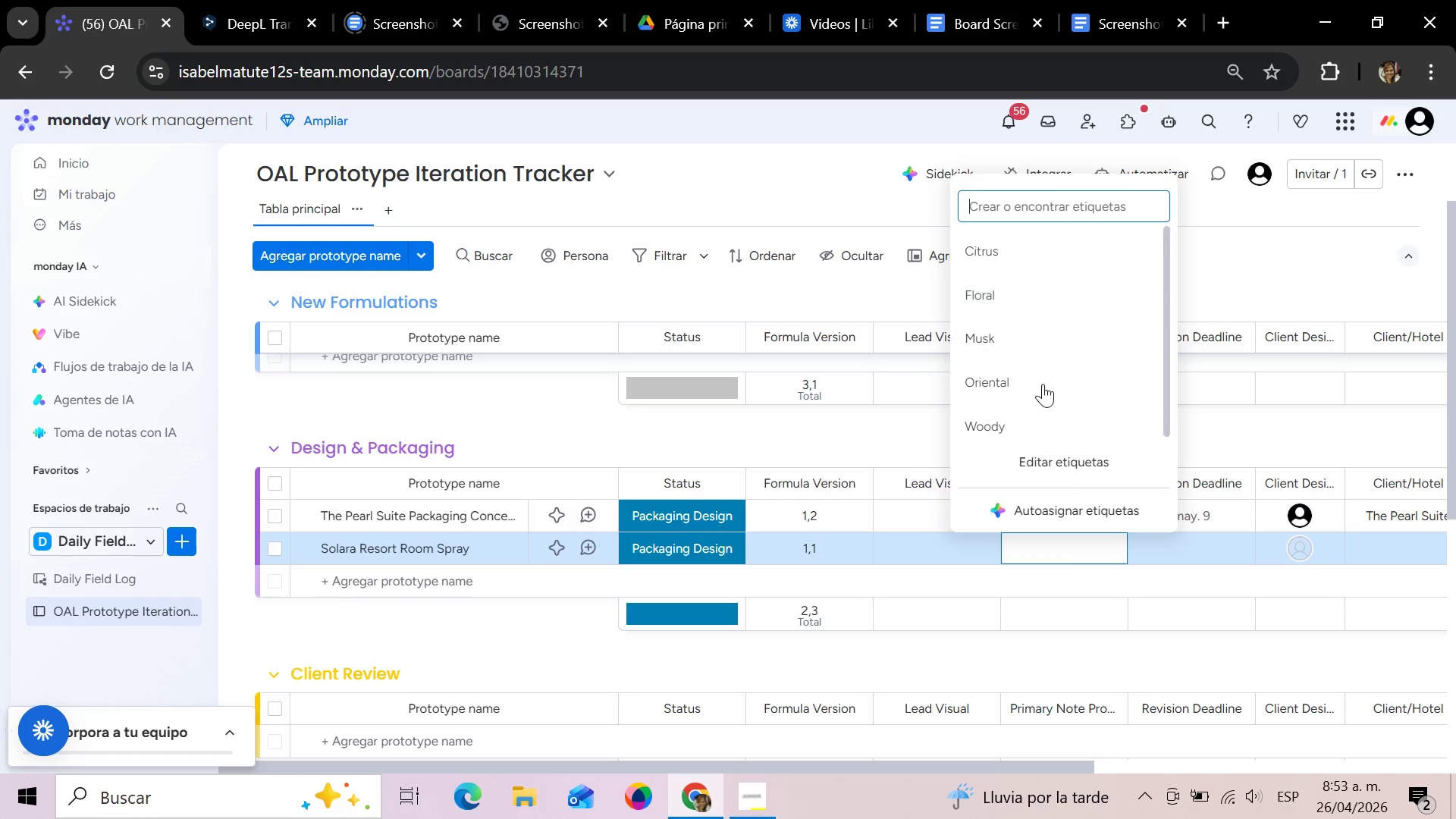 
left_click([1046, 251])
 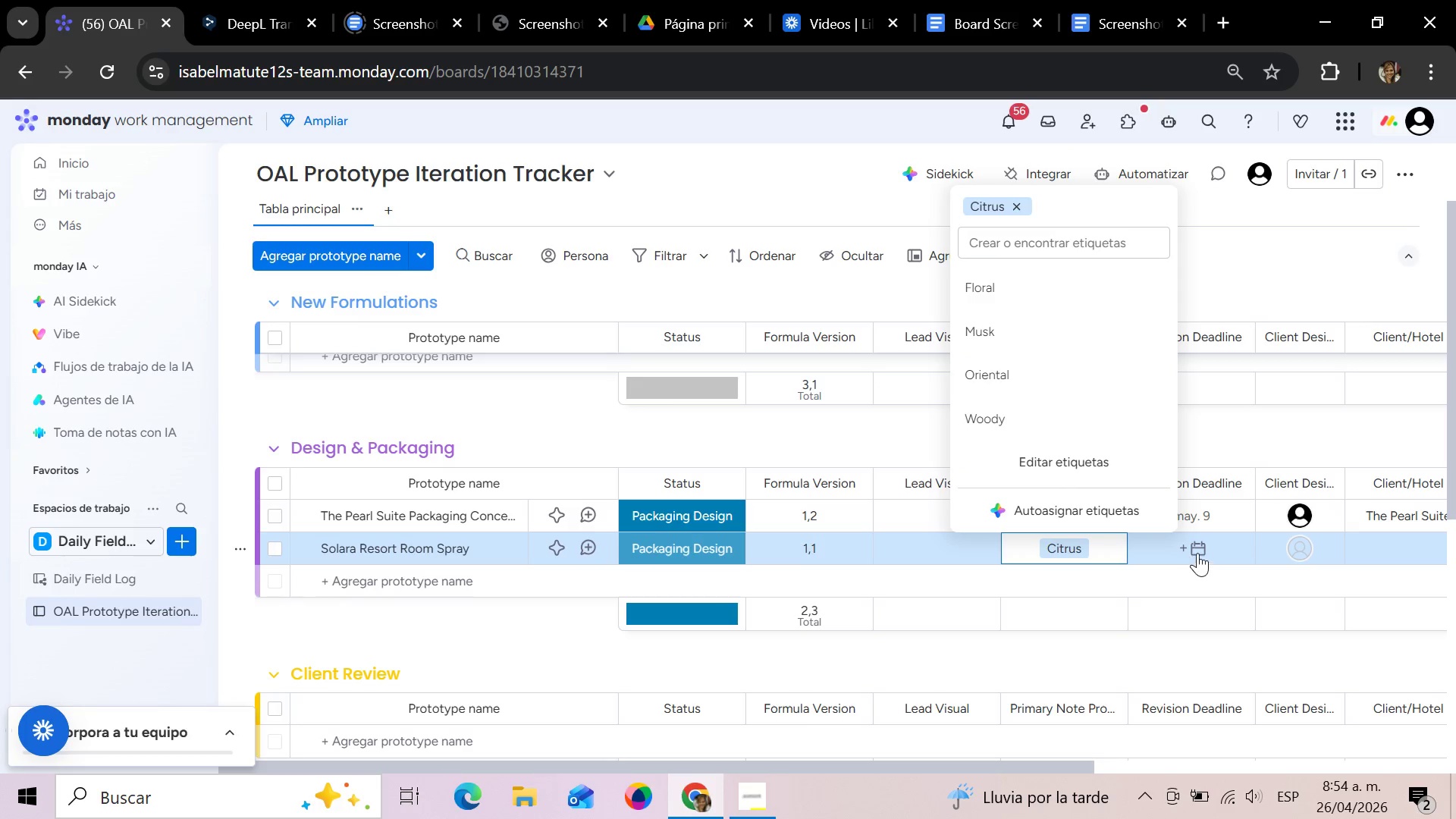 
left_click([1197, 553])
 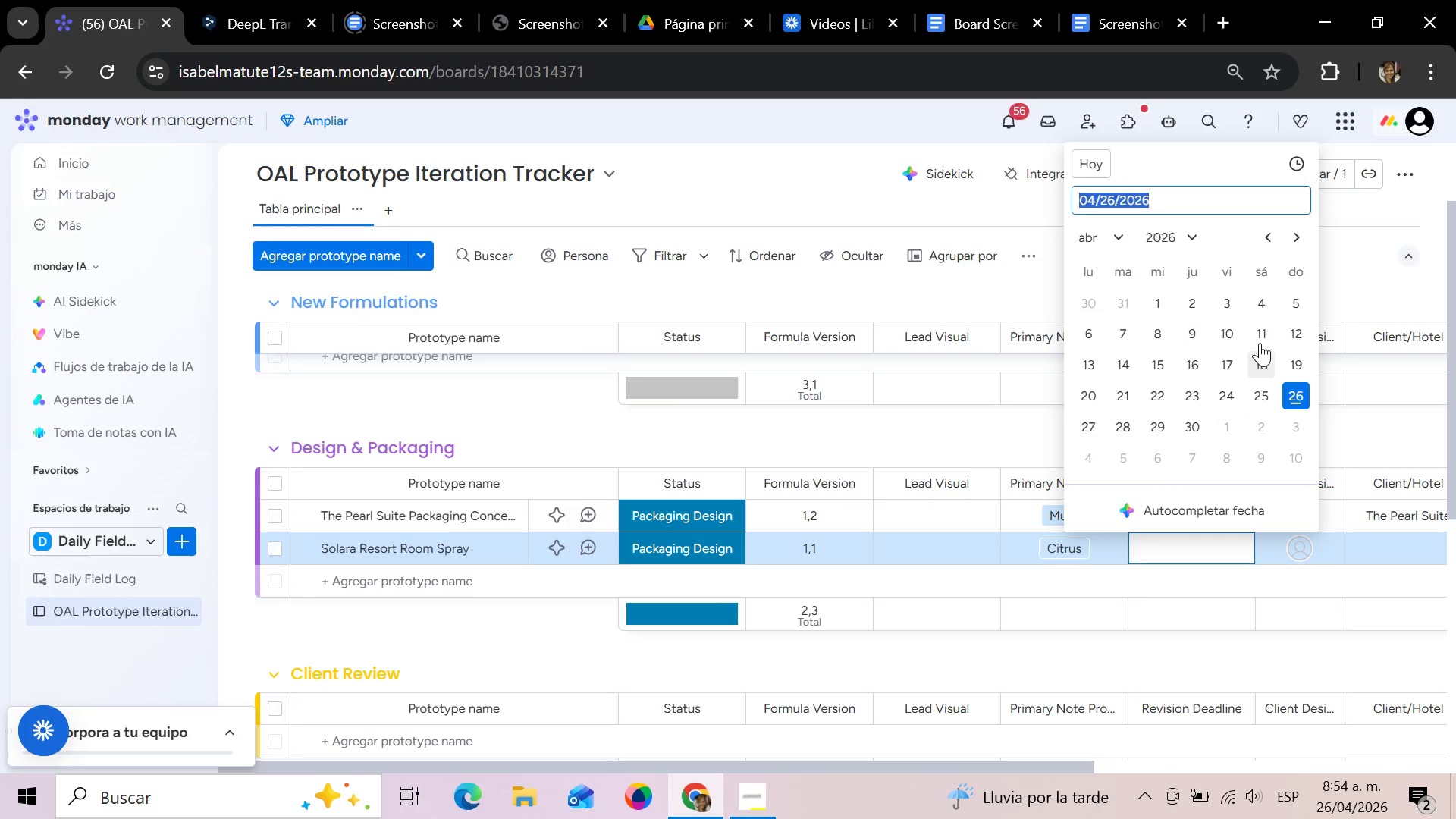 
left_click([1226, 328])
 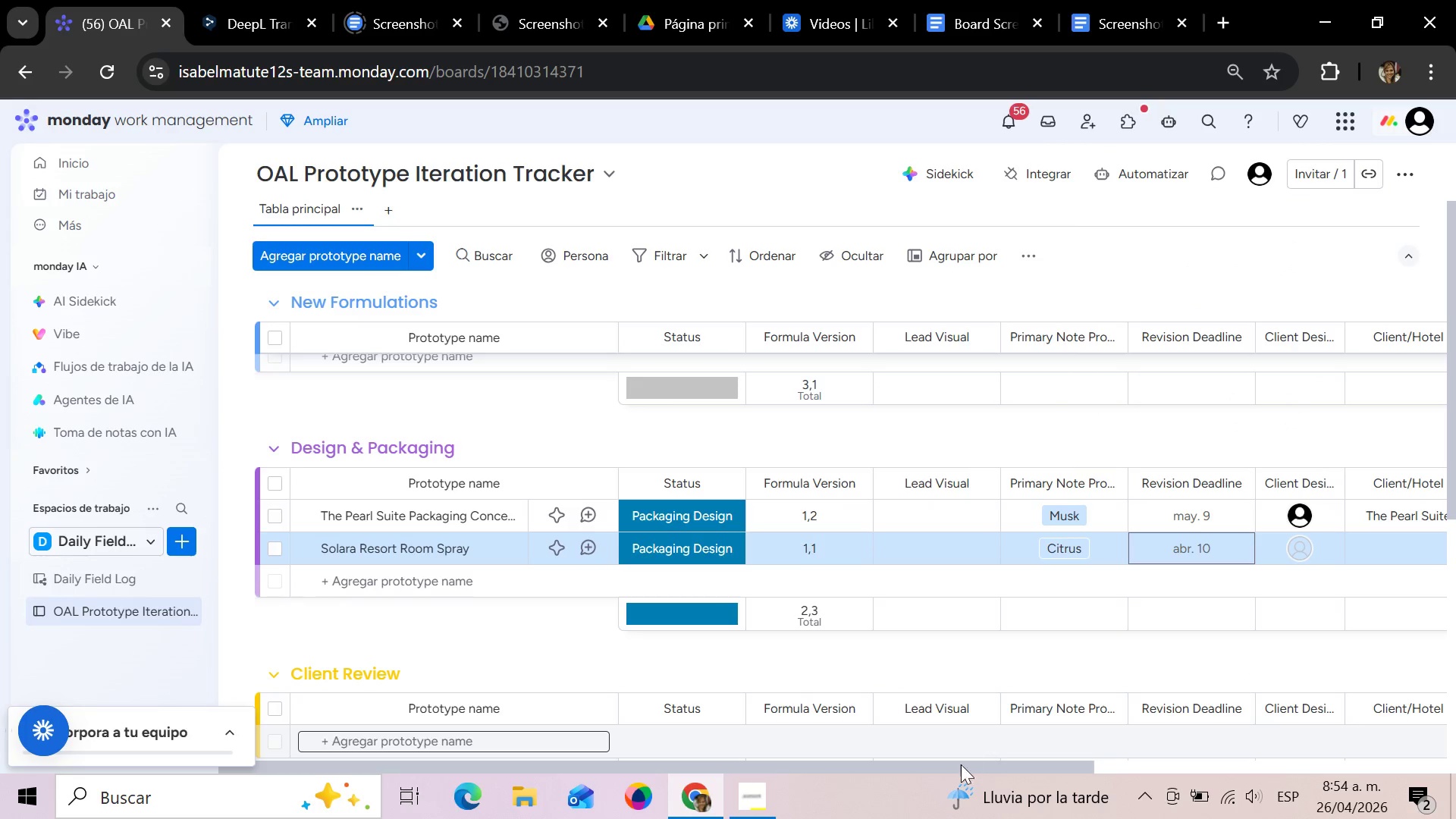 
left_click_drag(start_coordinate=[953, 770], to_coordinate=[1167, 744])
 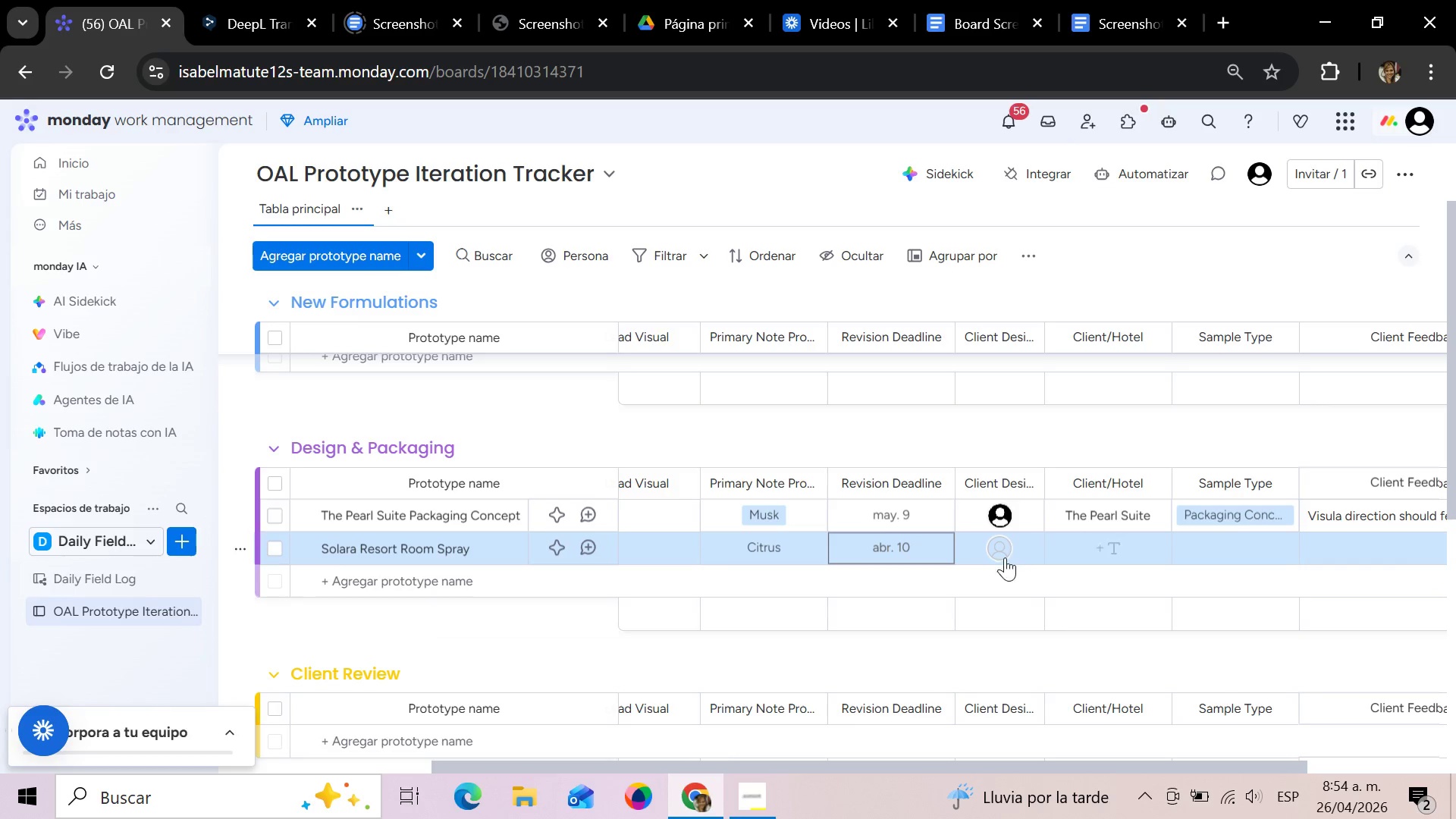 
left_click([1000, 549])
 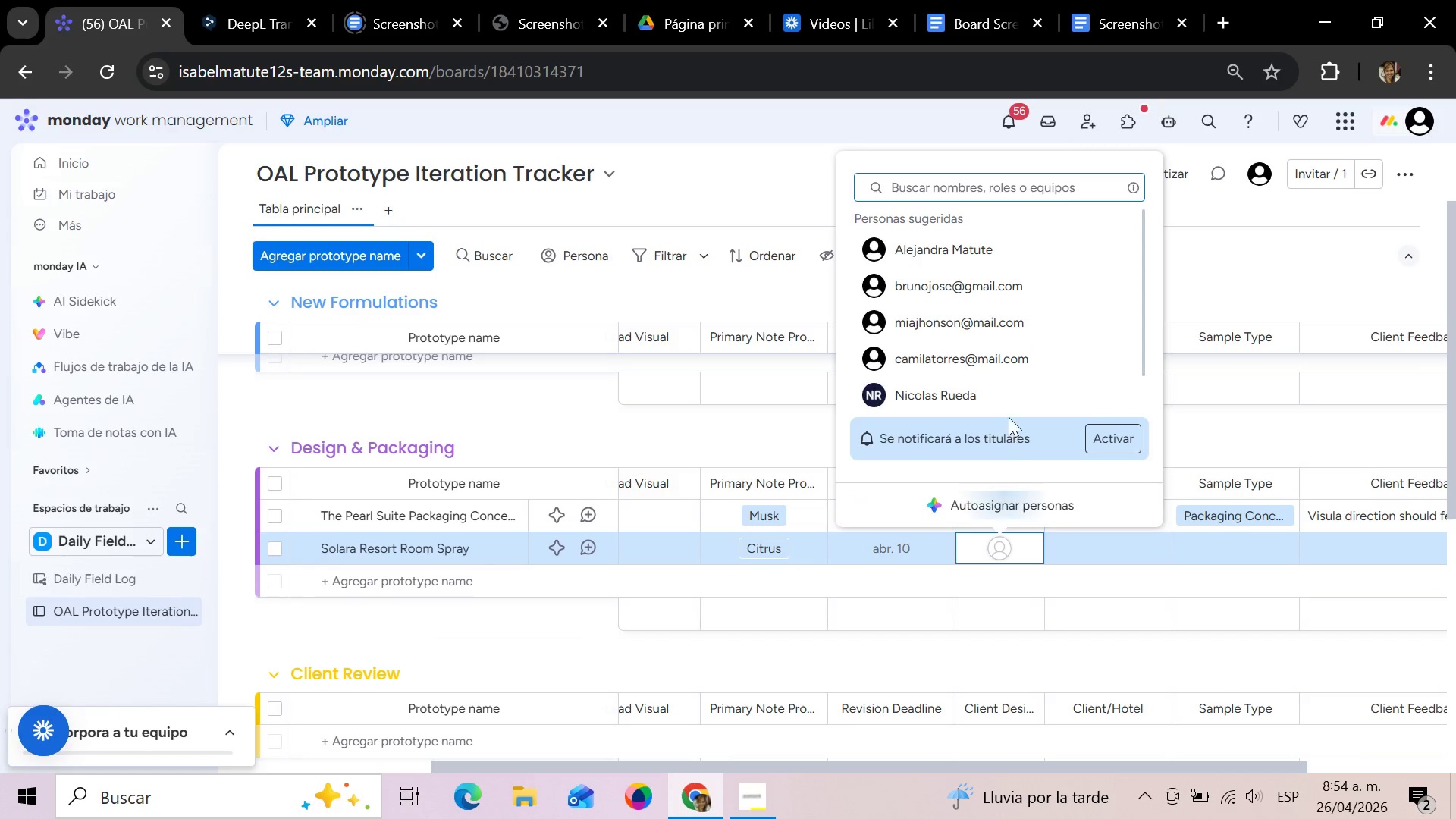 
left_click([1000, 319])
 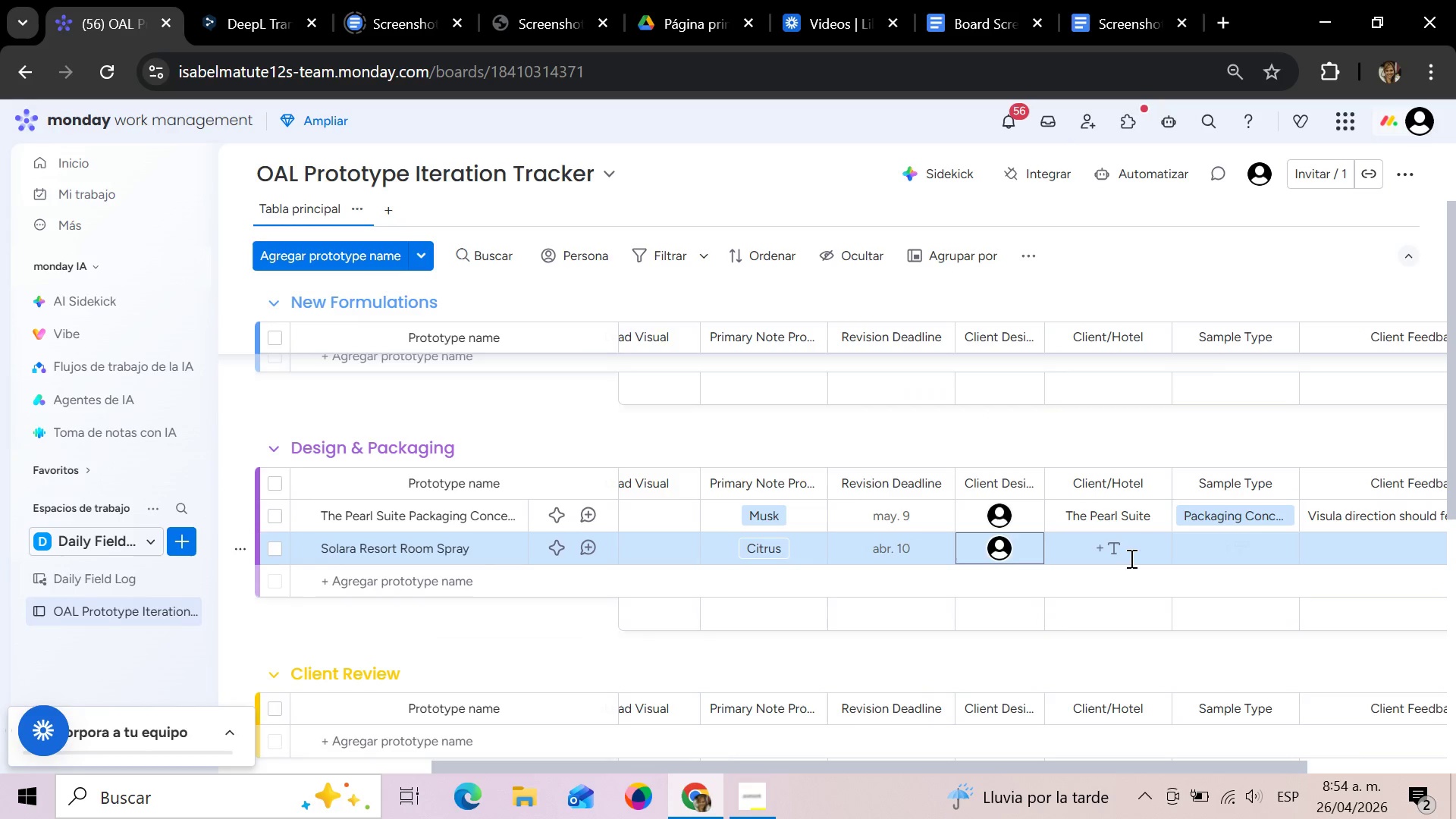 
left_click([1121, 553])
 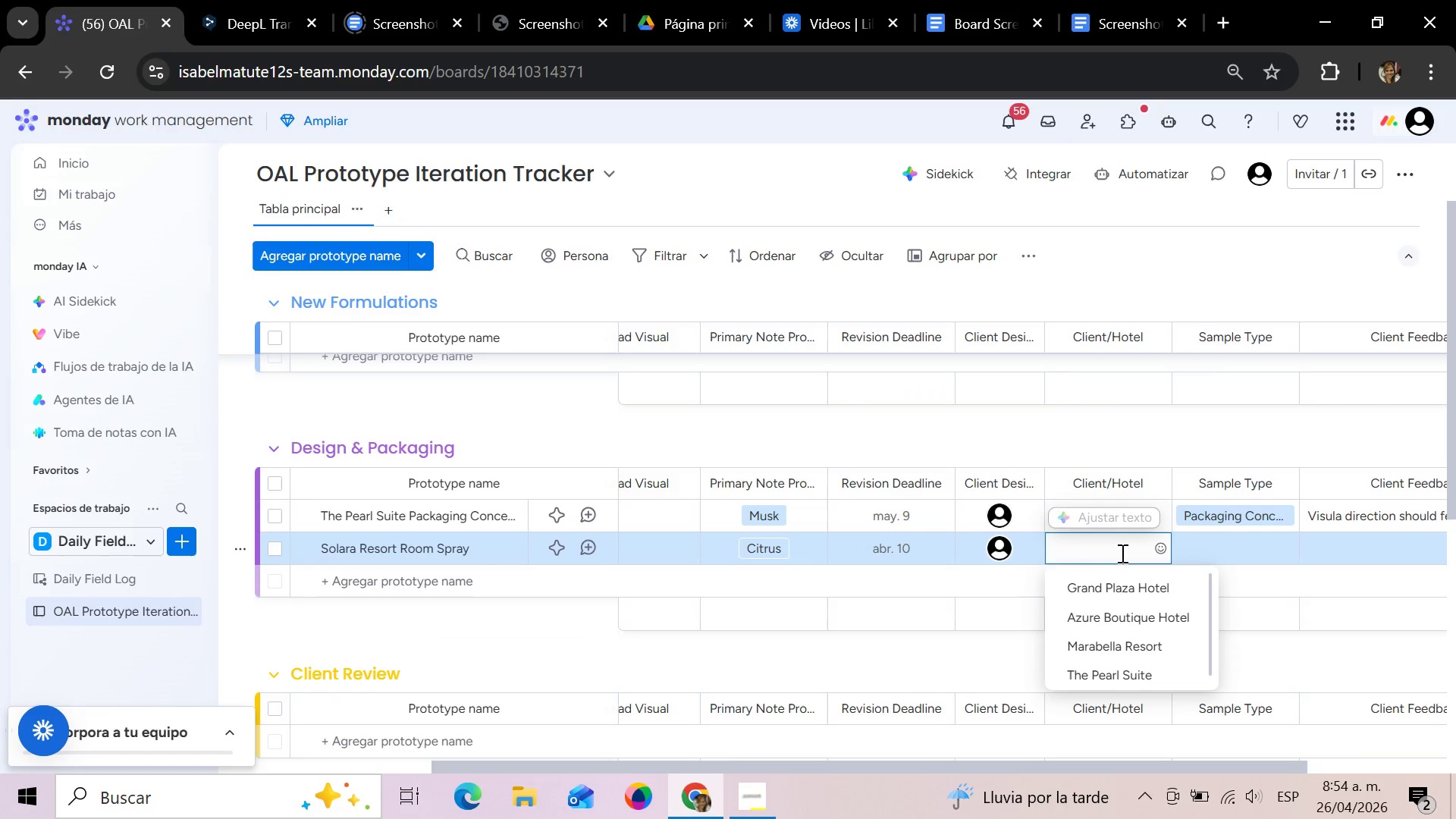 
type(Solara Resort)
 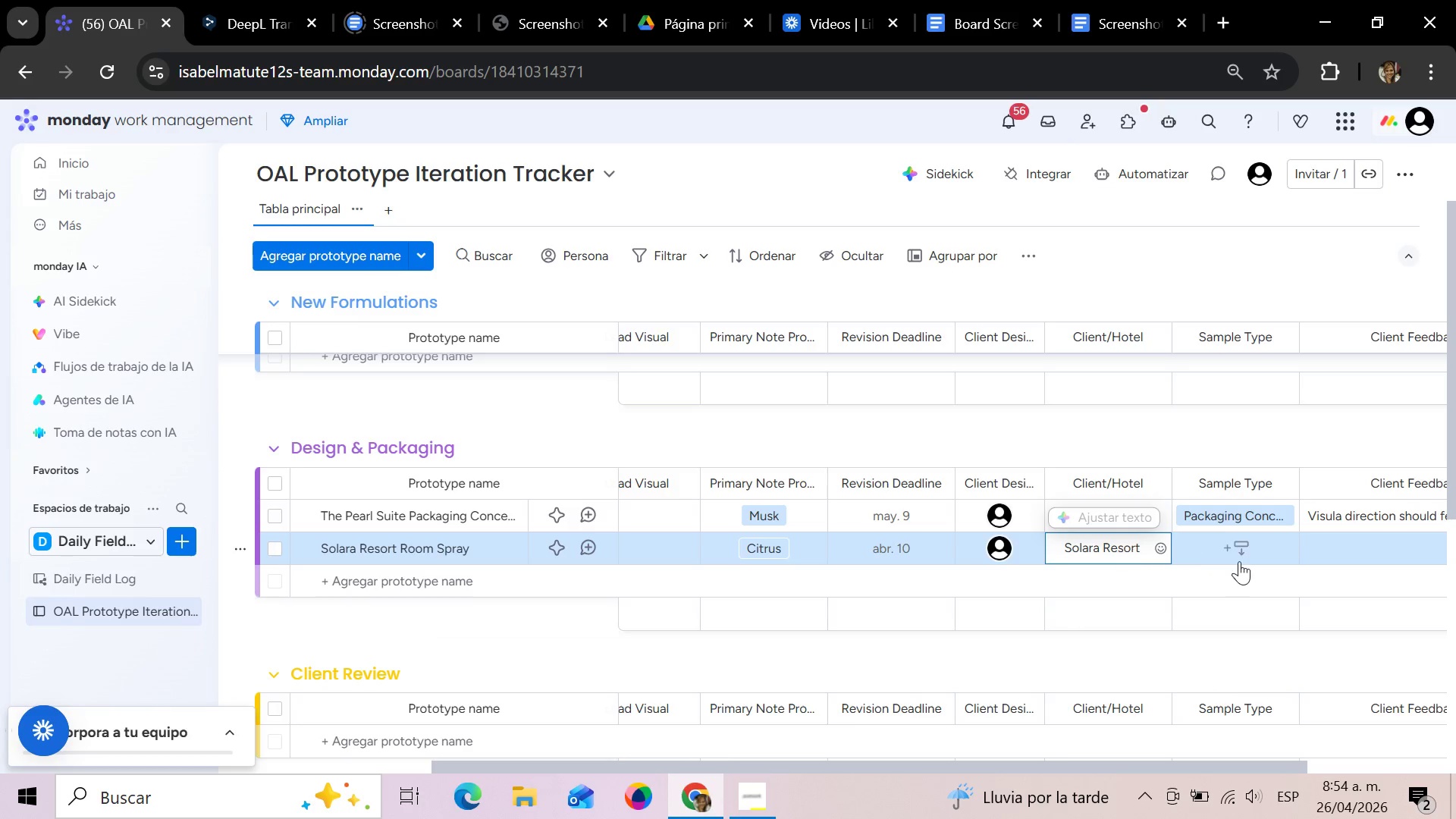 
left_click([1245, 556])
 